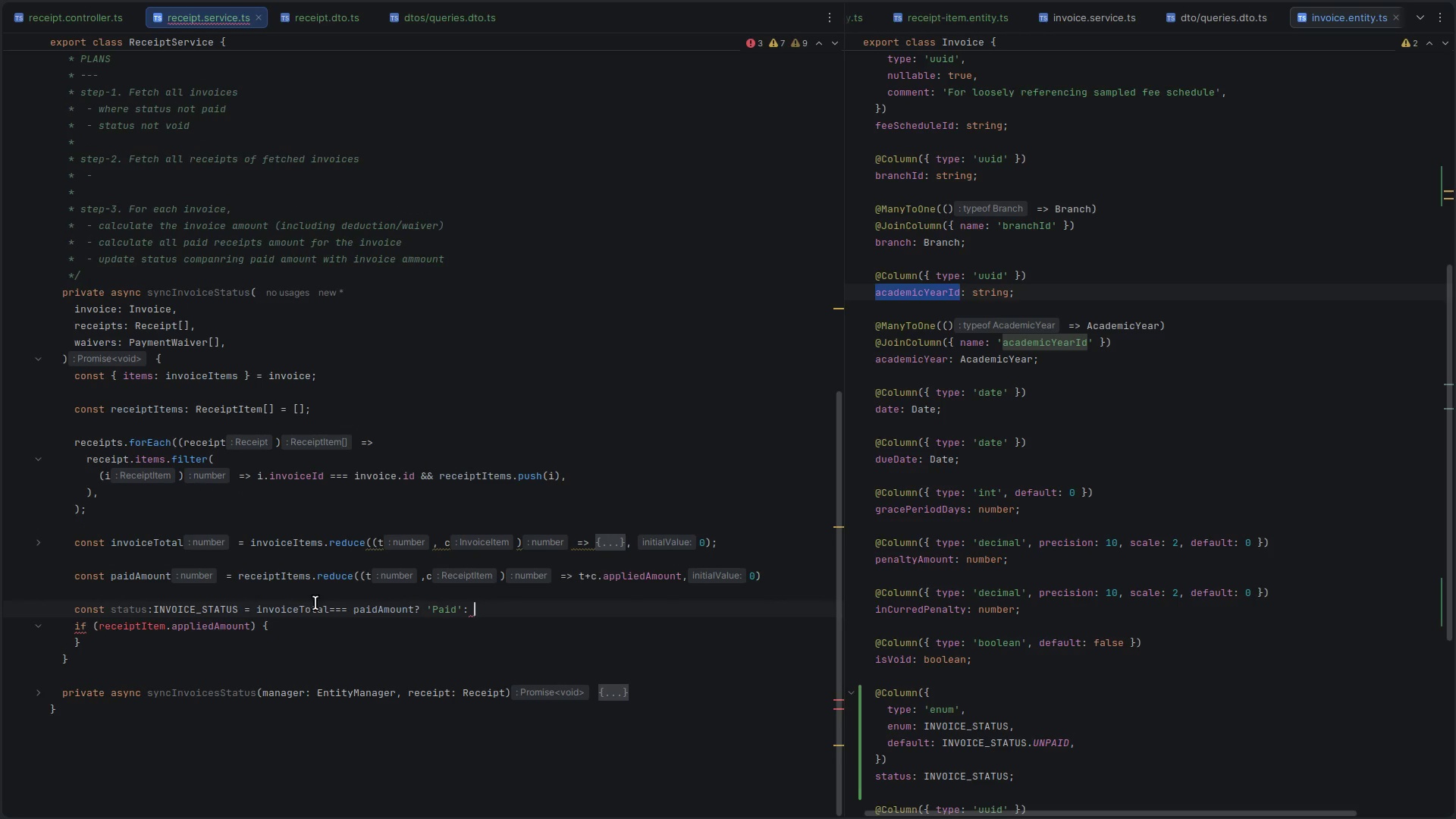 
double_click([305, 603])
 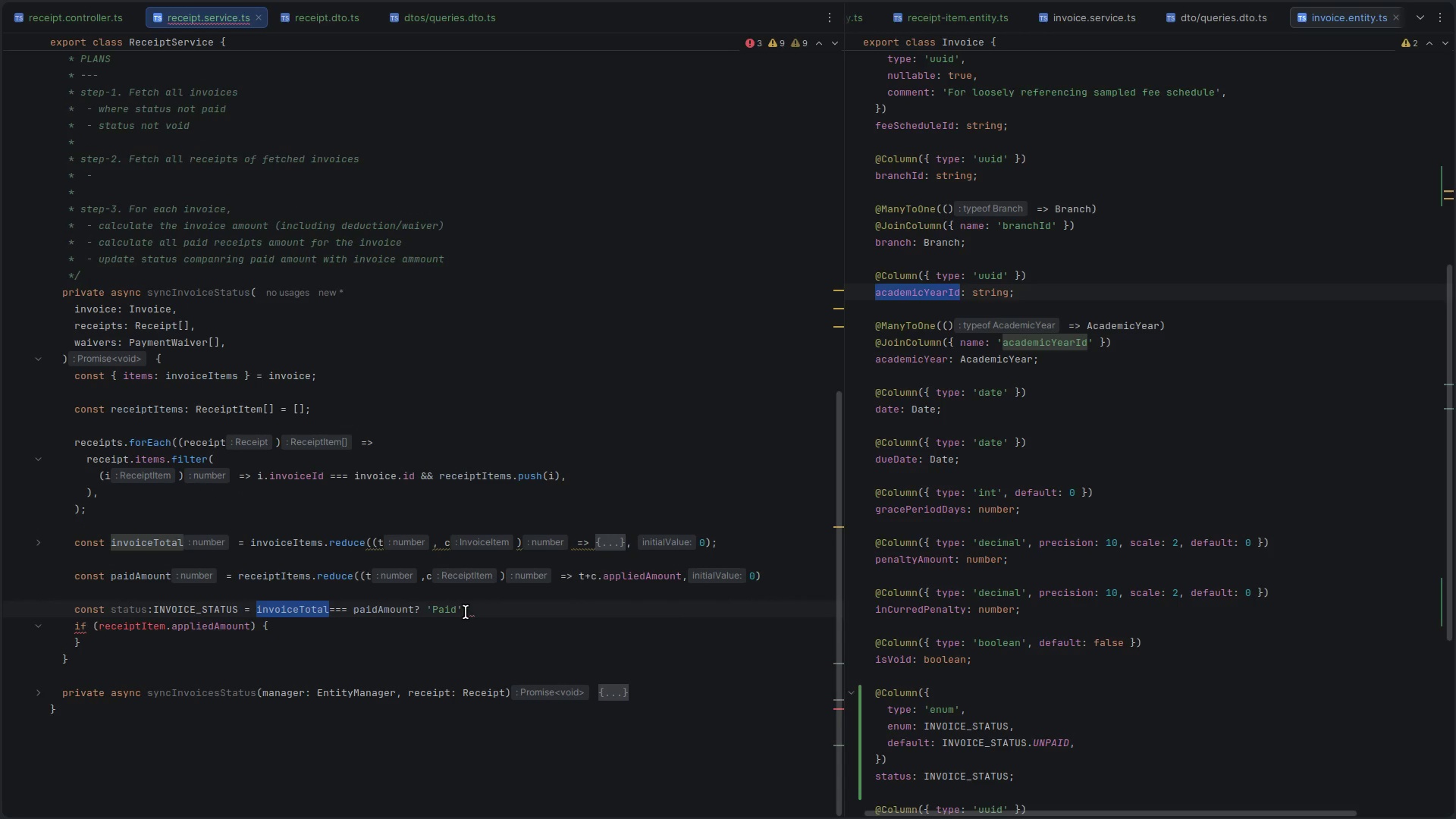 
double_click([393, 609])
 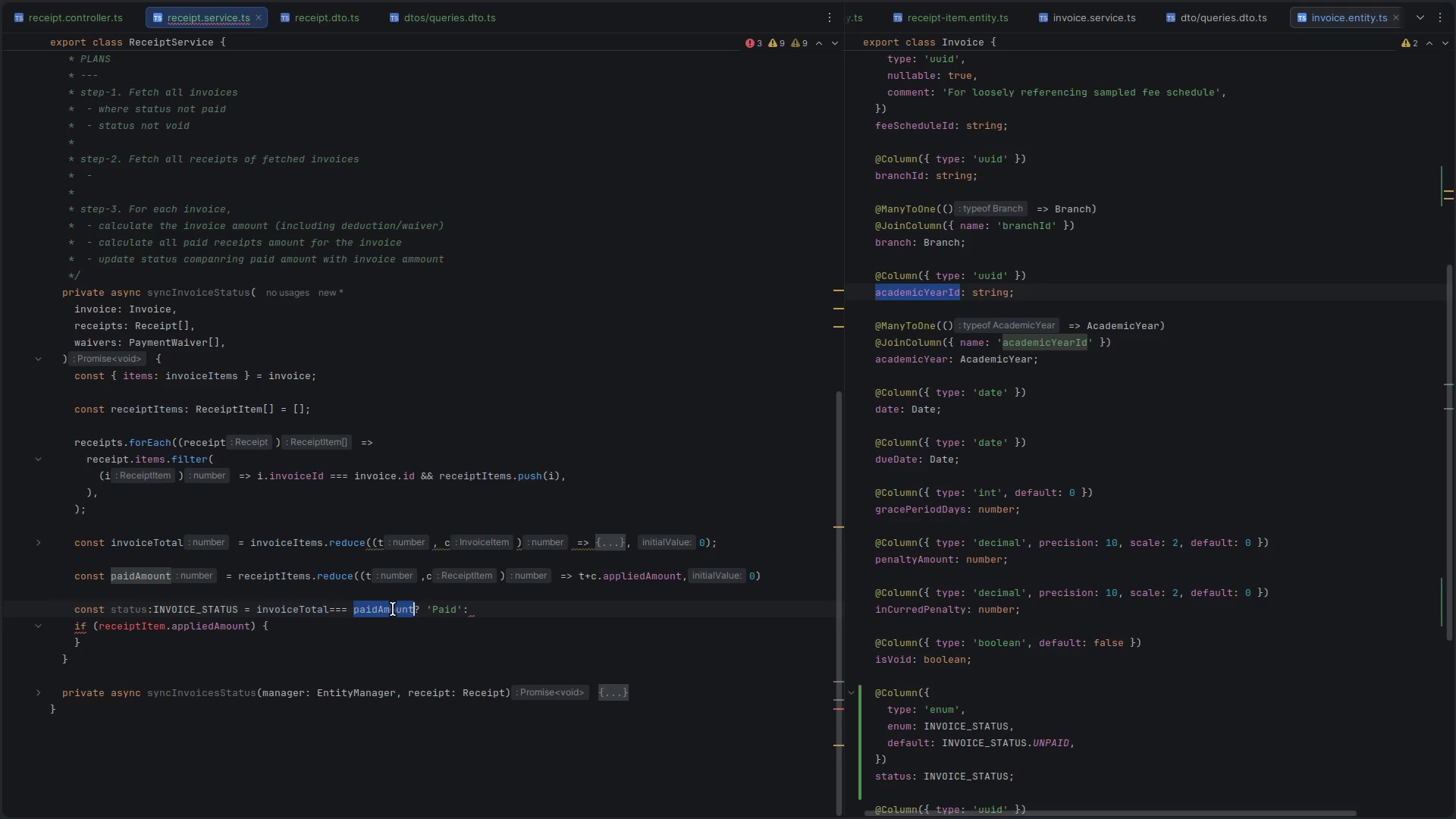 
key(Control+ControlLeft)
 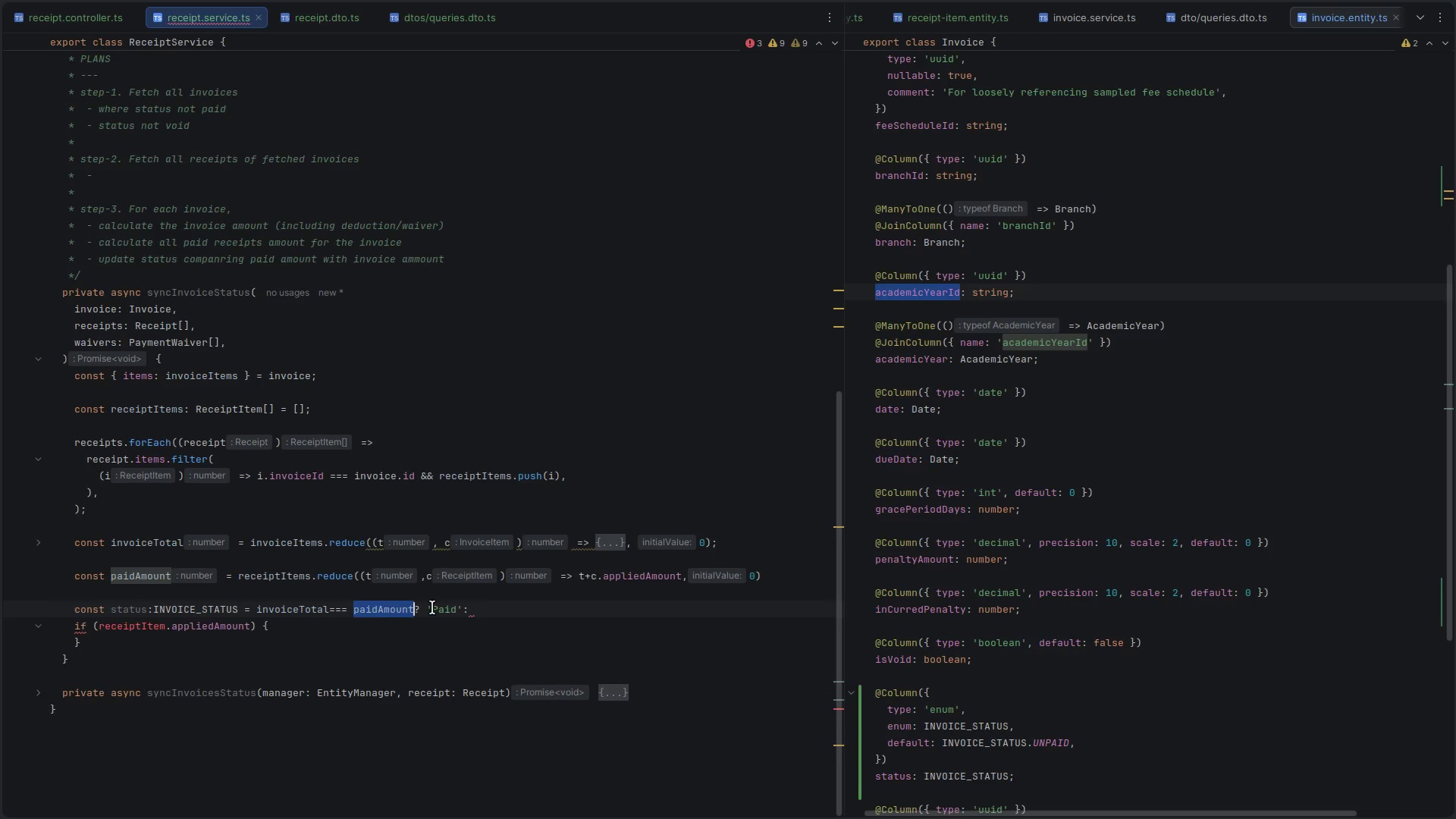 
key(Control+C)
 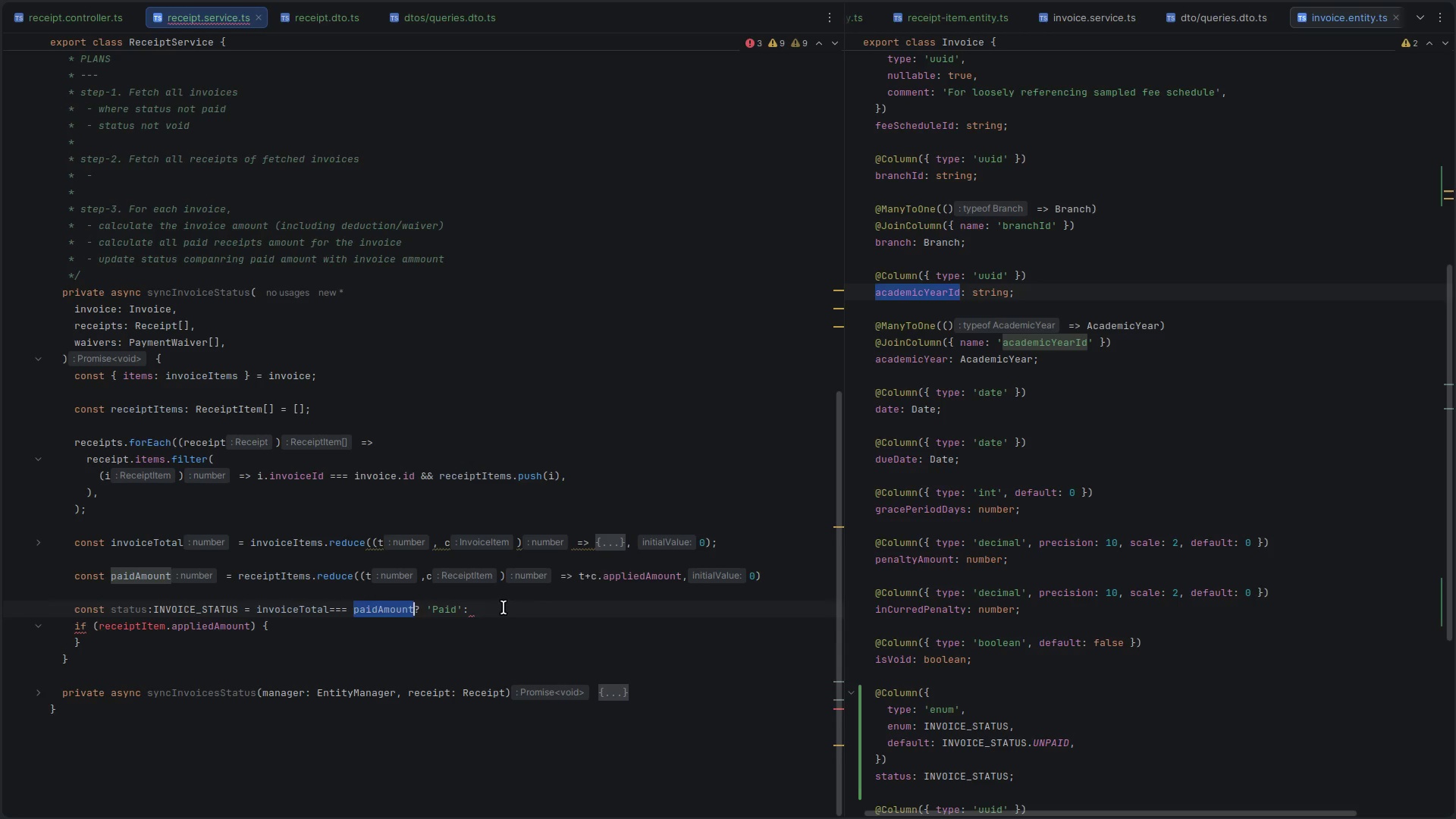 
left_click([504, 607])
 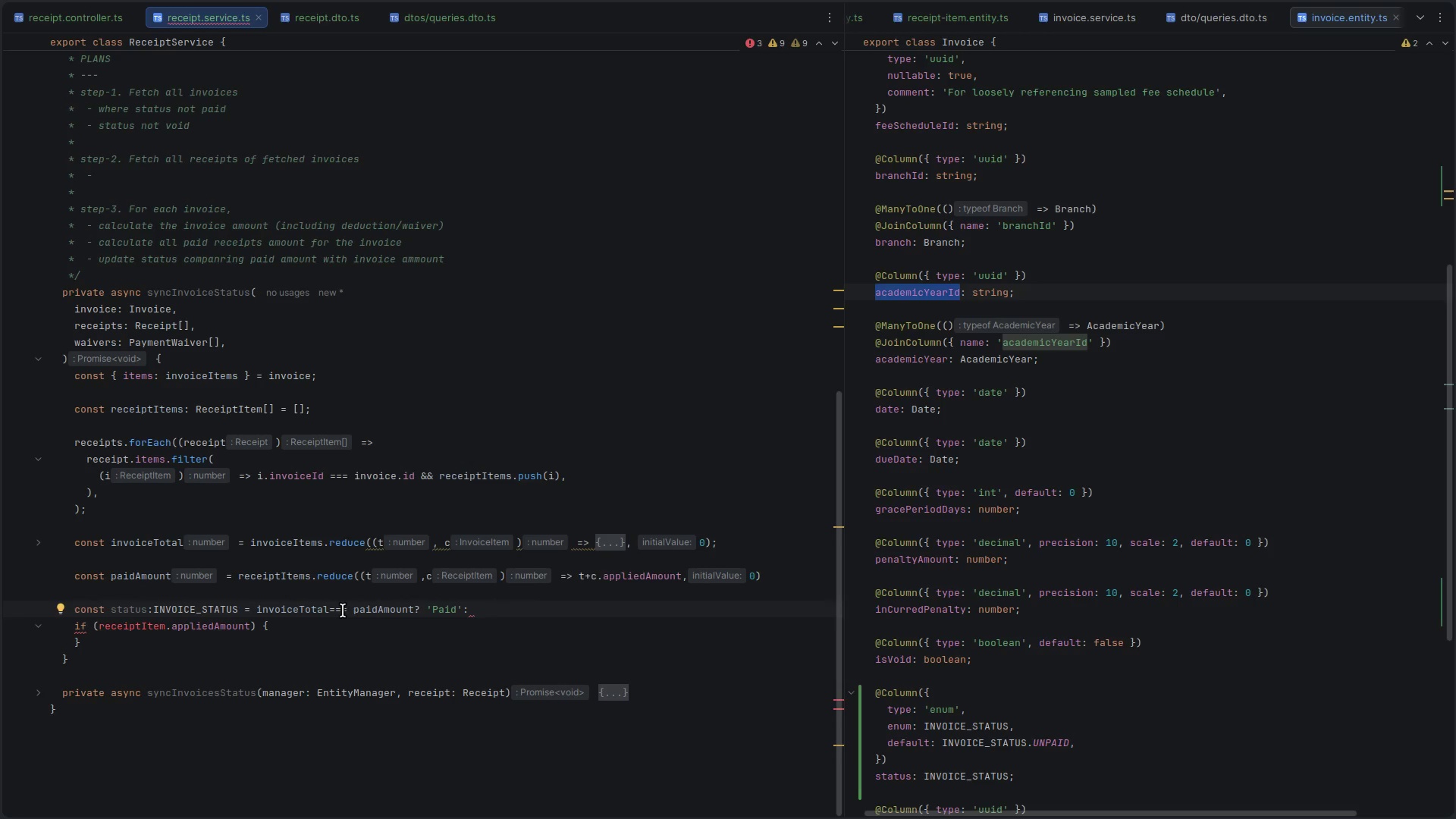 
double_click([342, 610])
 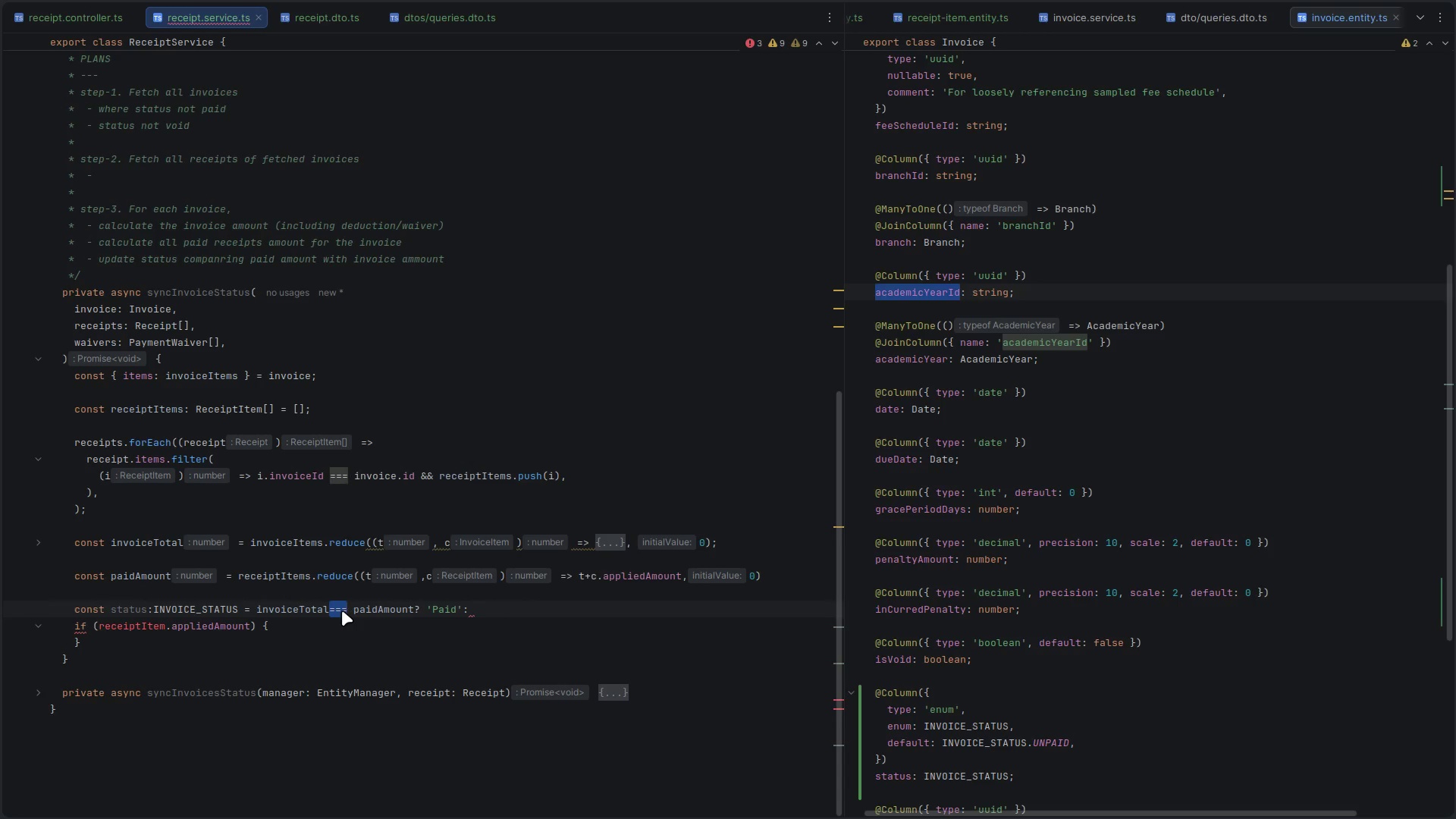 
hold_key(key=ShiftLeft, duration=0.88)
 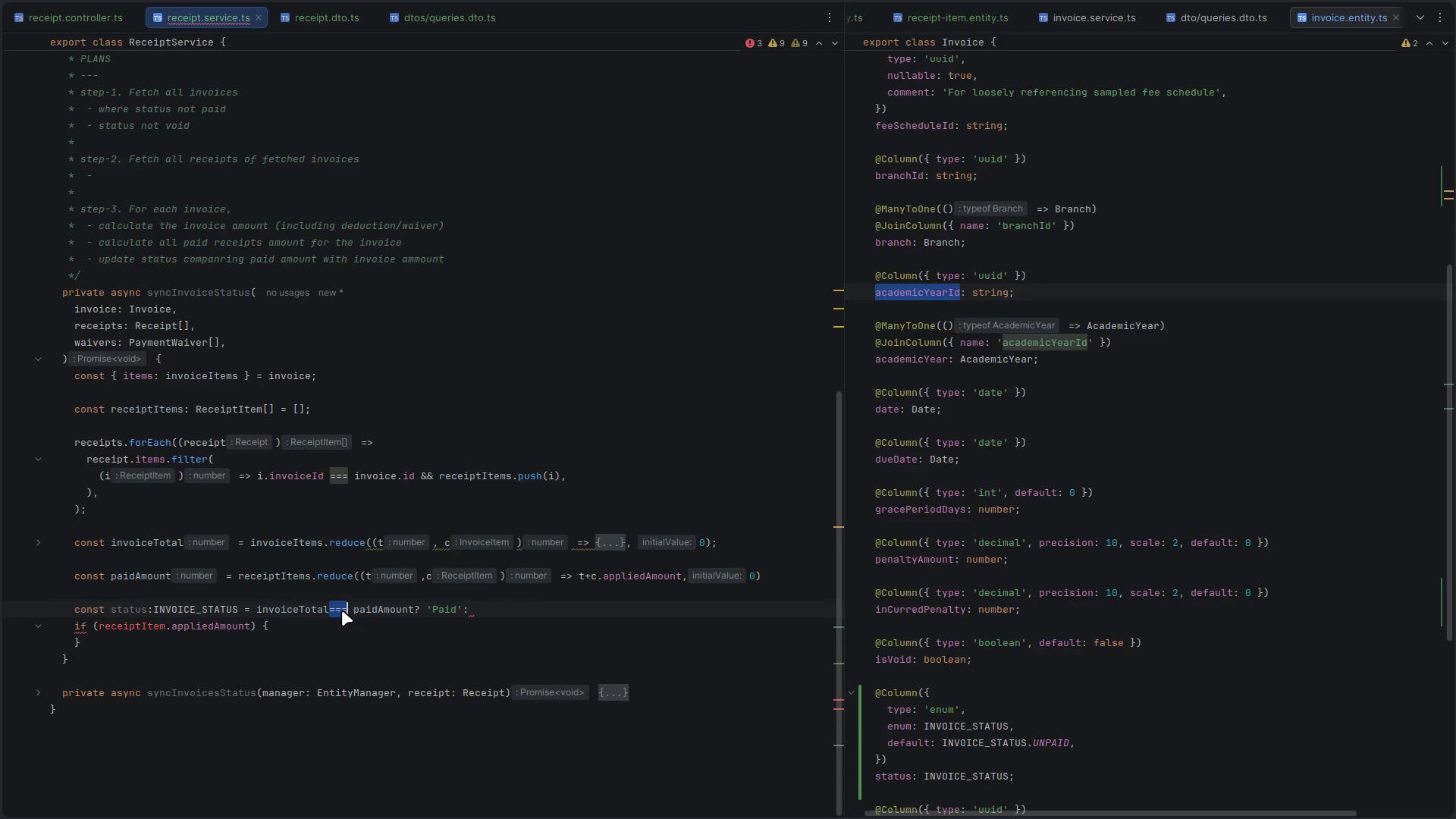 
key(Backspace)
 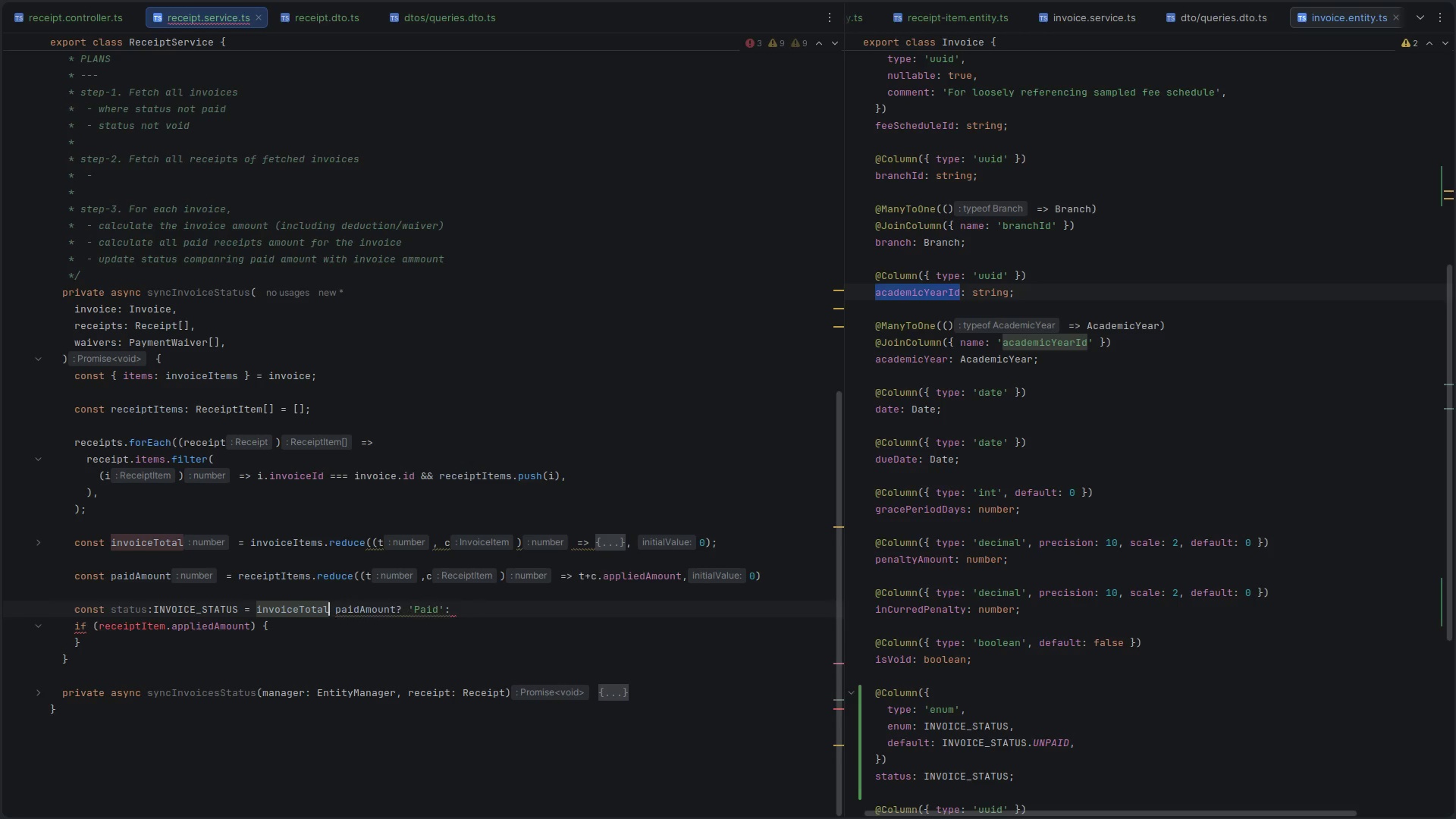 
key(Shift+Period)
 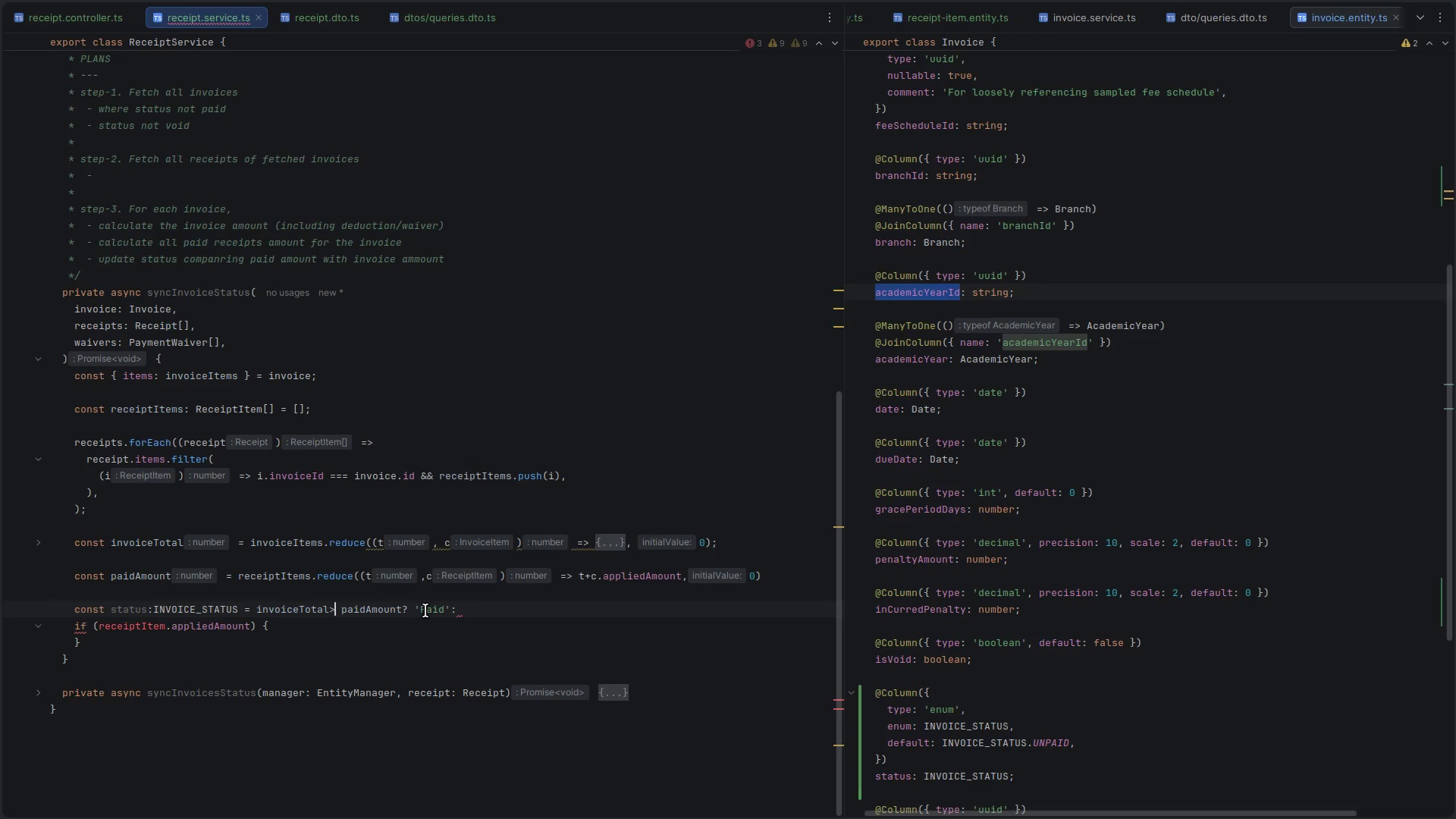 
double_click([431, 607])
 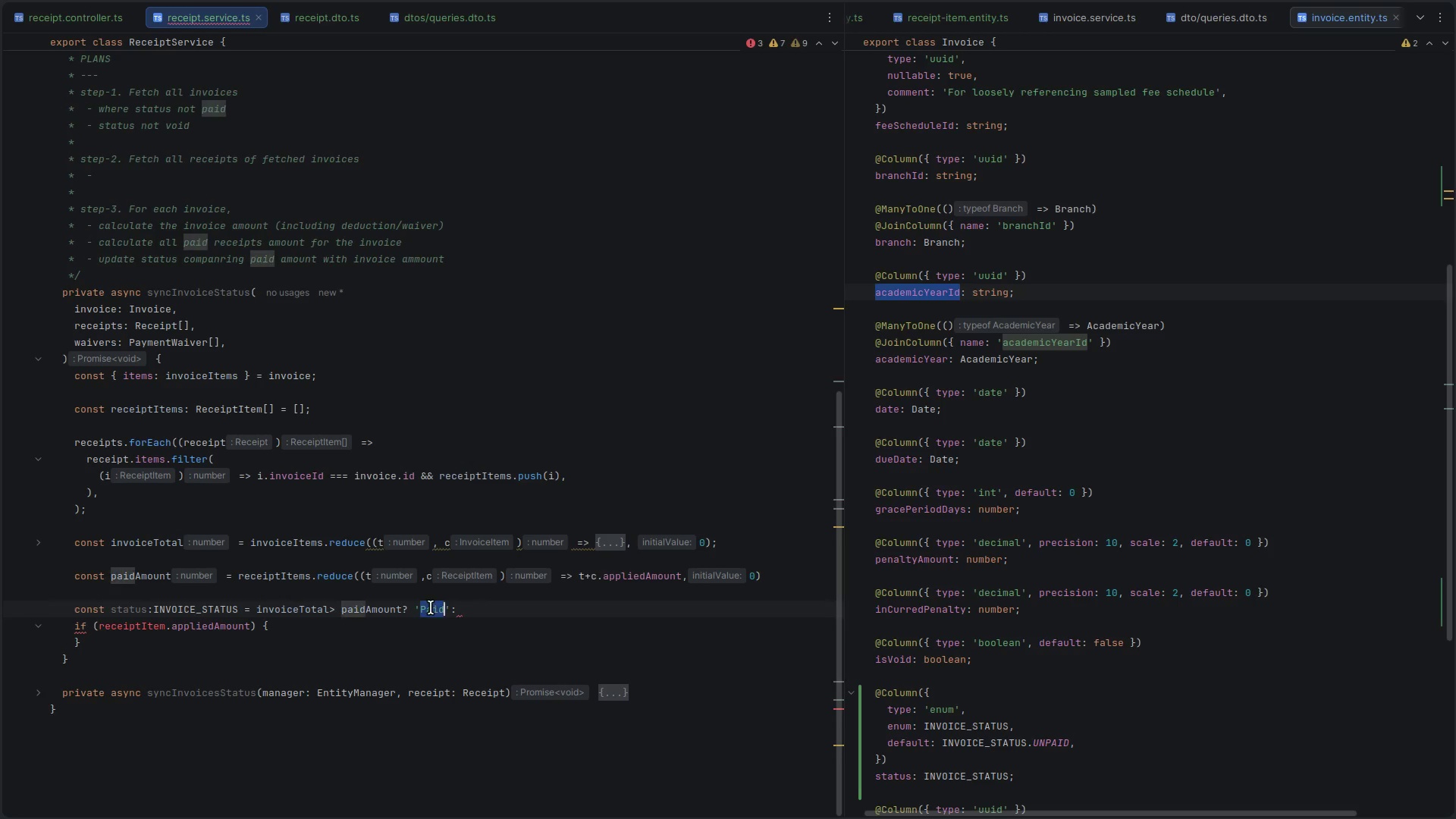 
key(Backspace)
 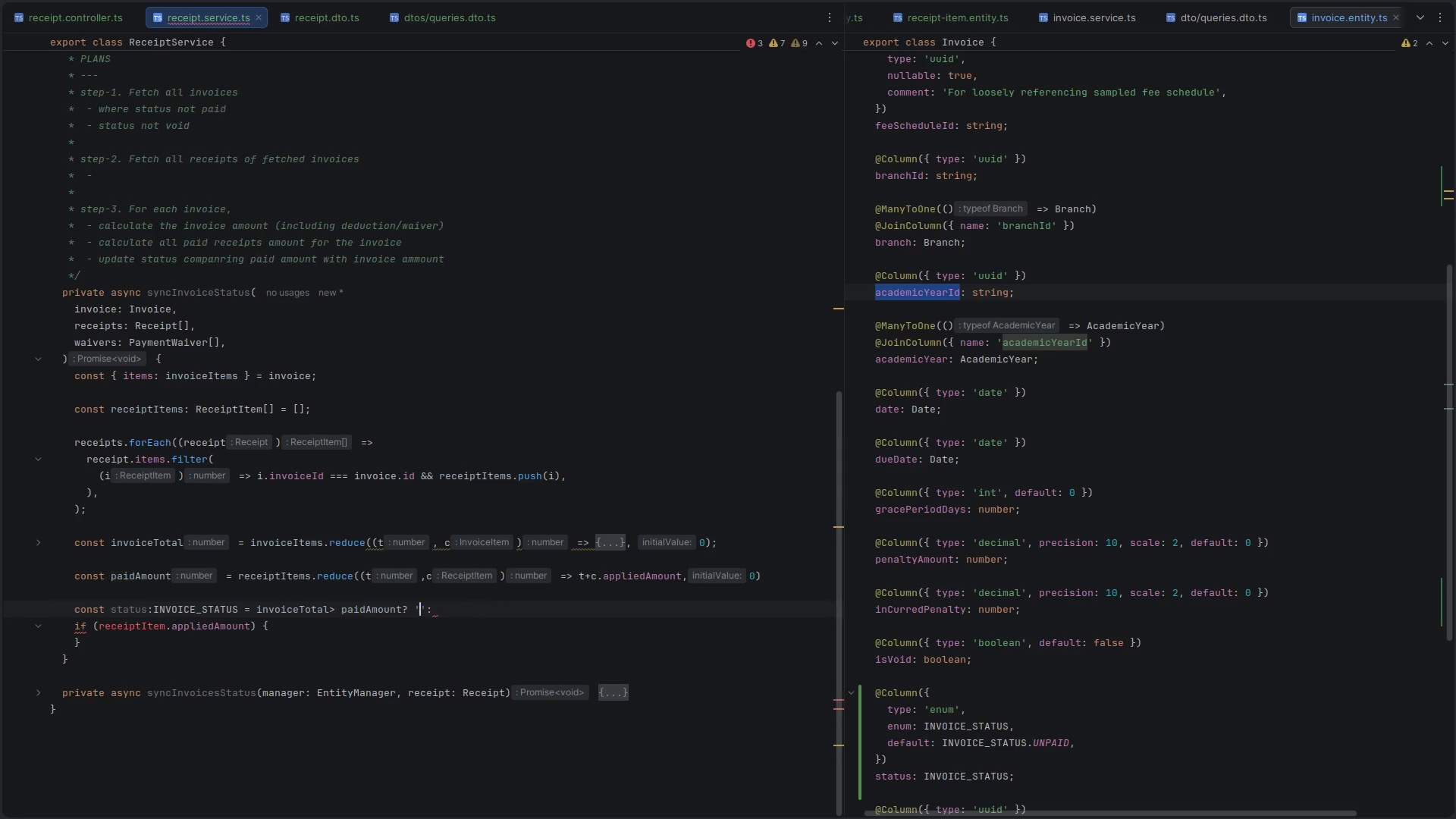 
key(Control+ControlLeft)
 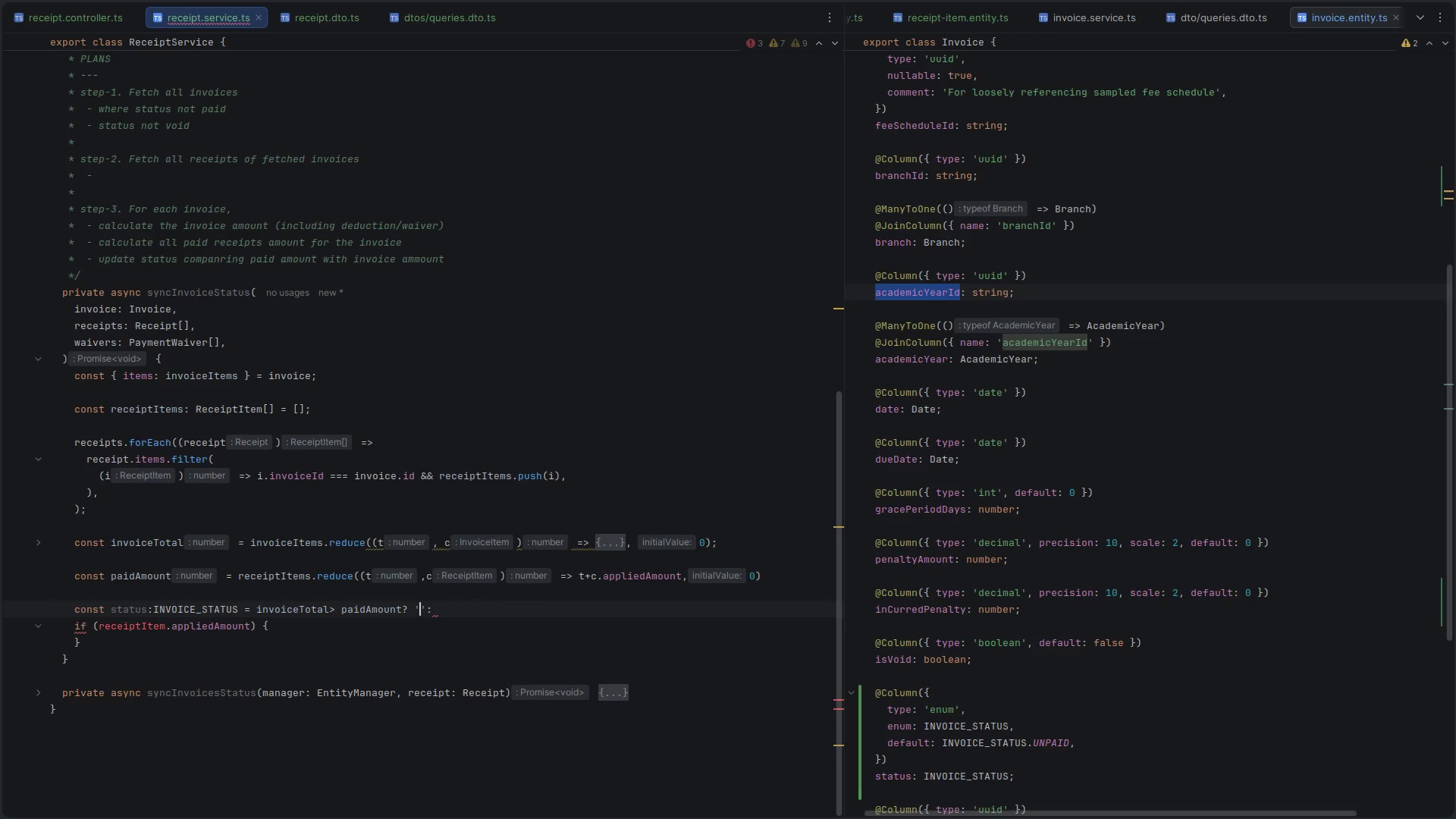 
key(Control+Space)
 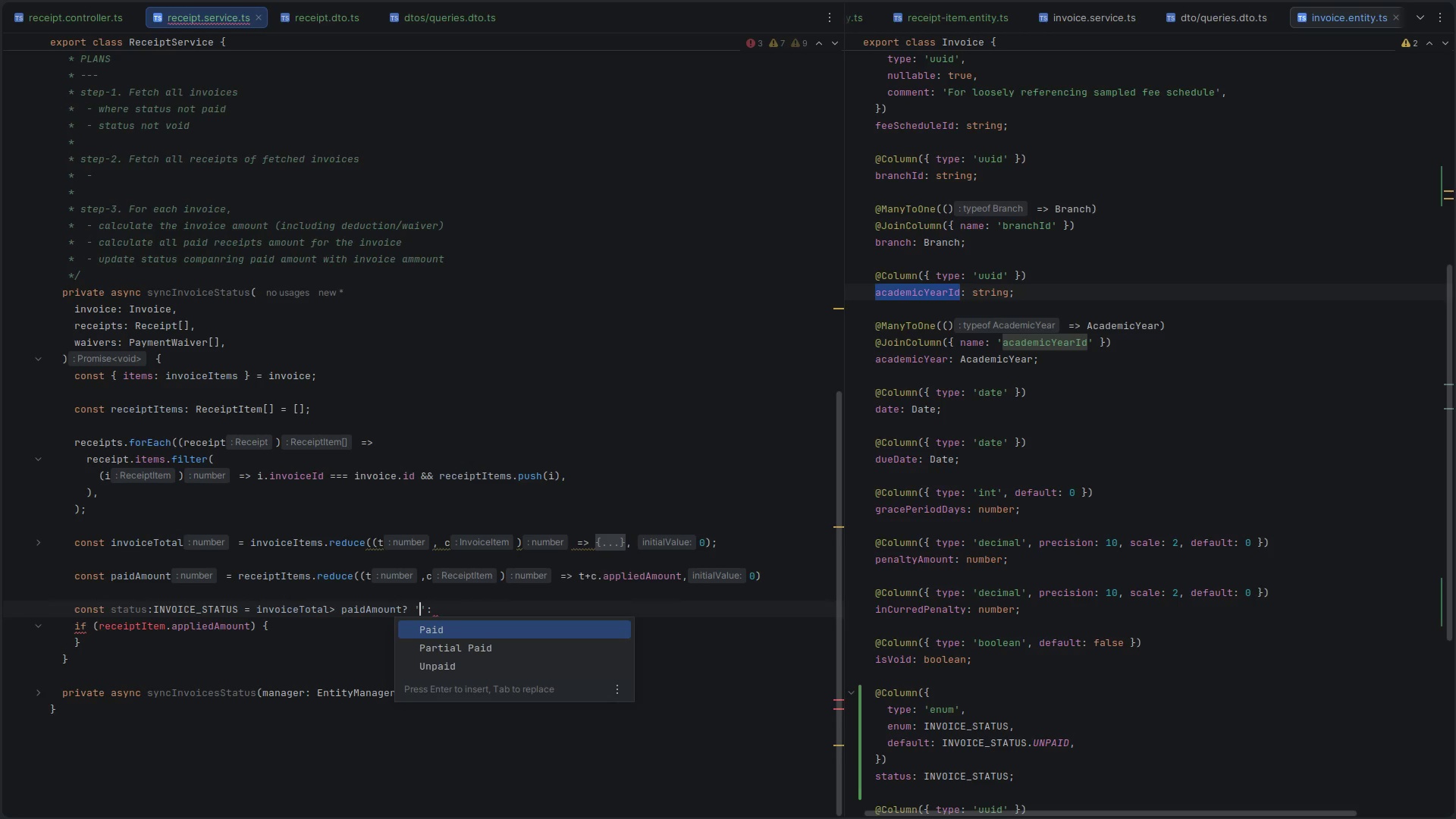 
key(P)
 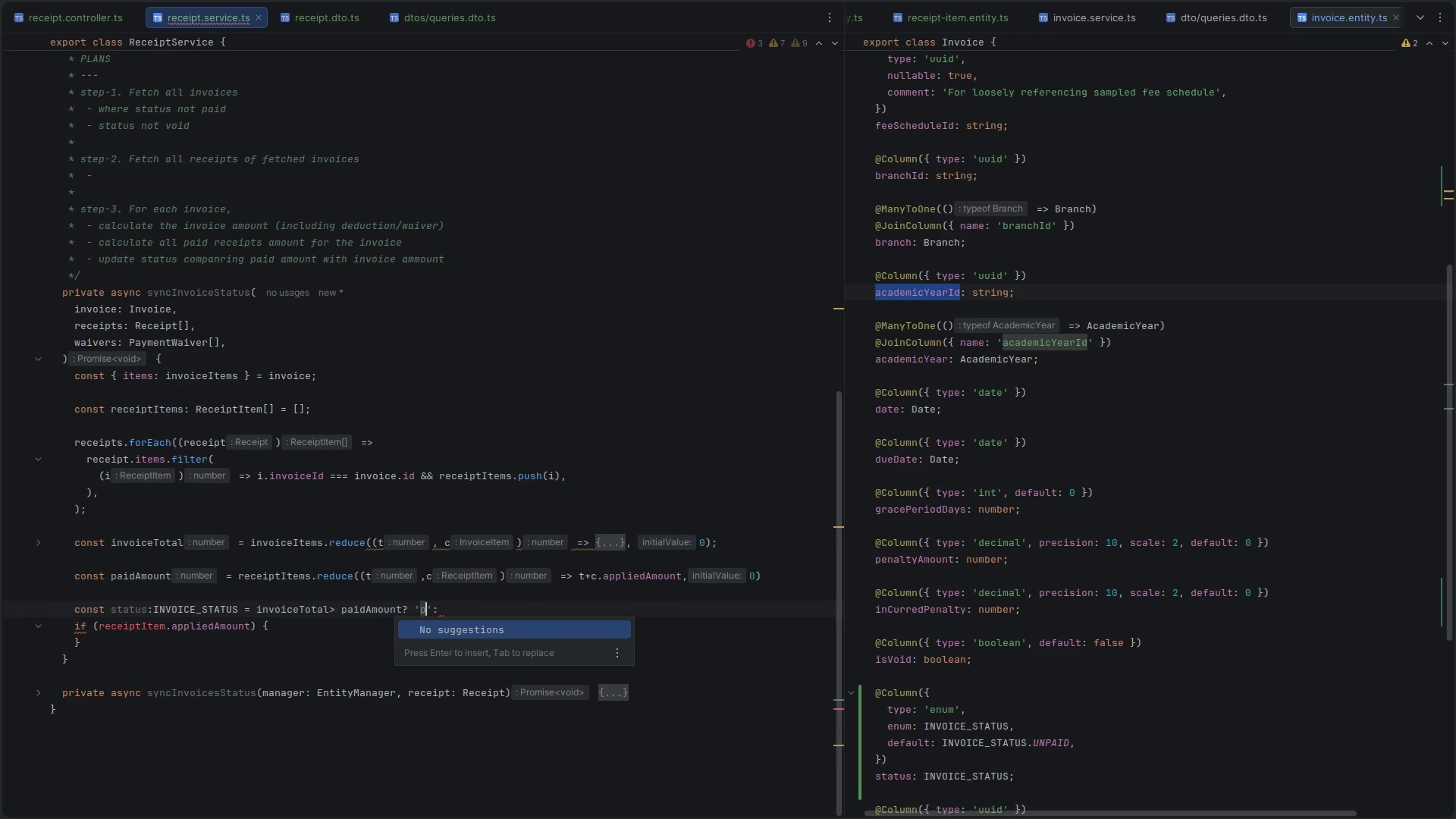 
key(Backspace)
 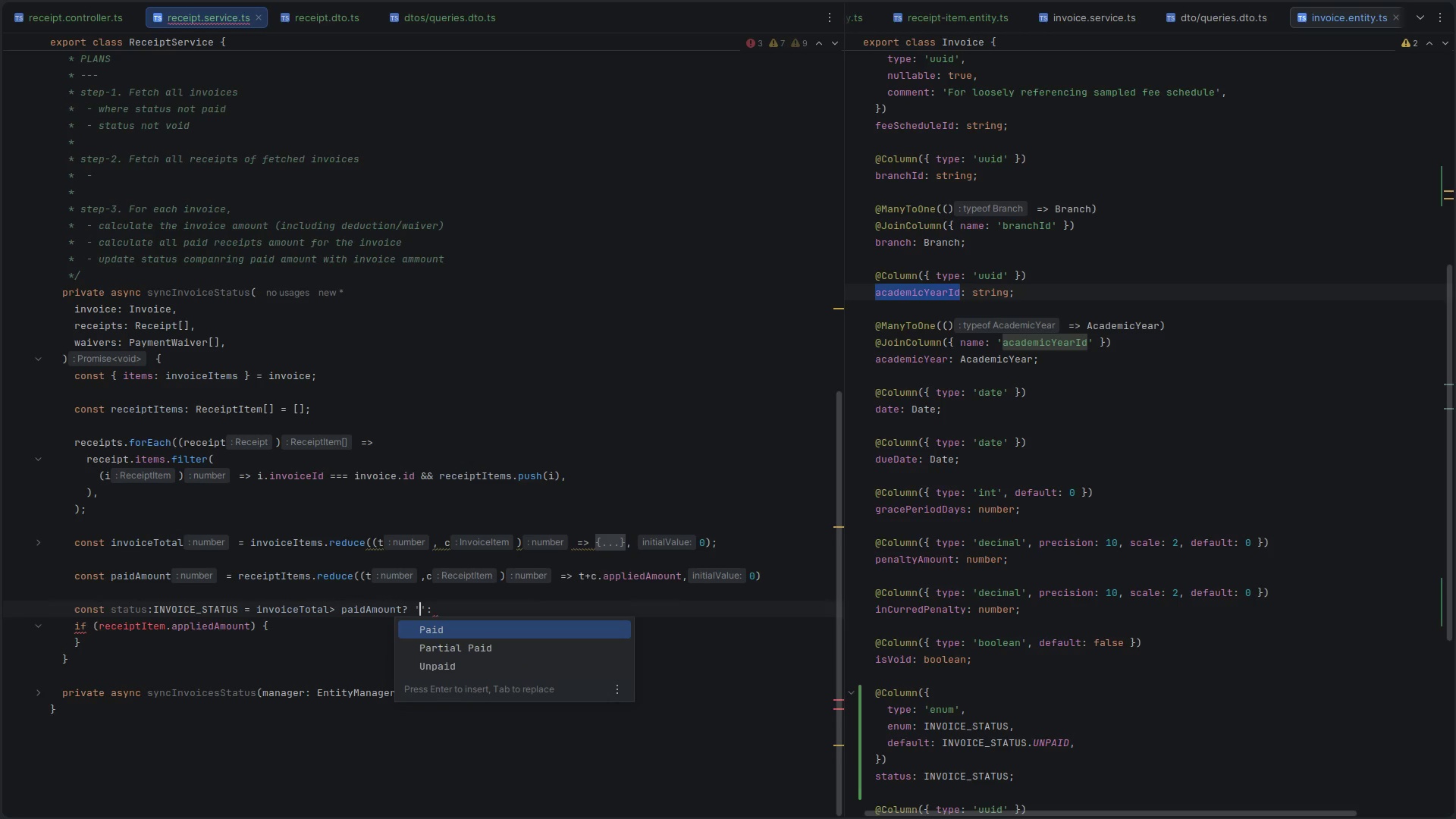 
key(ArrowDown)
 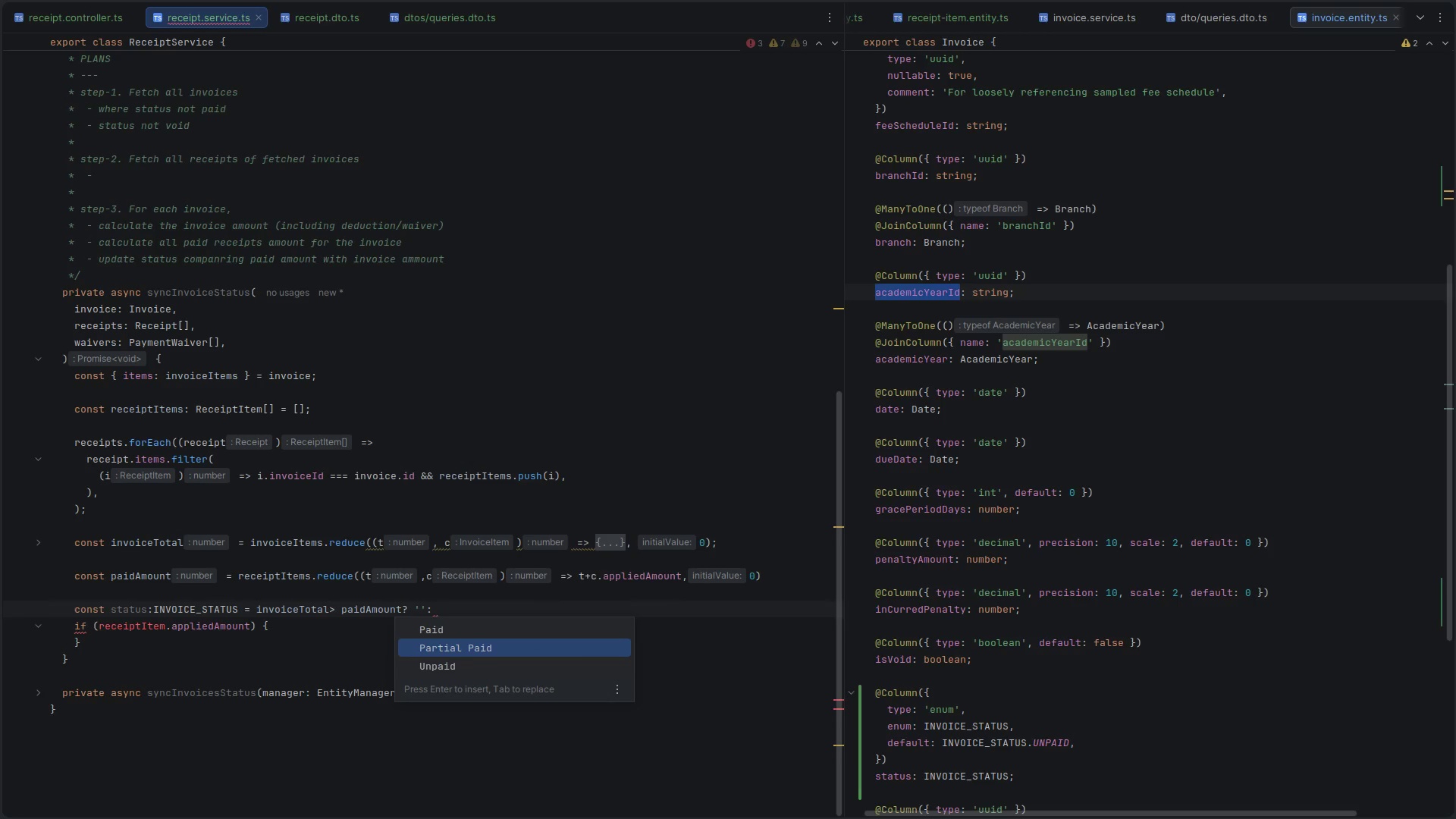 
key(Enter)
 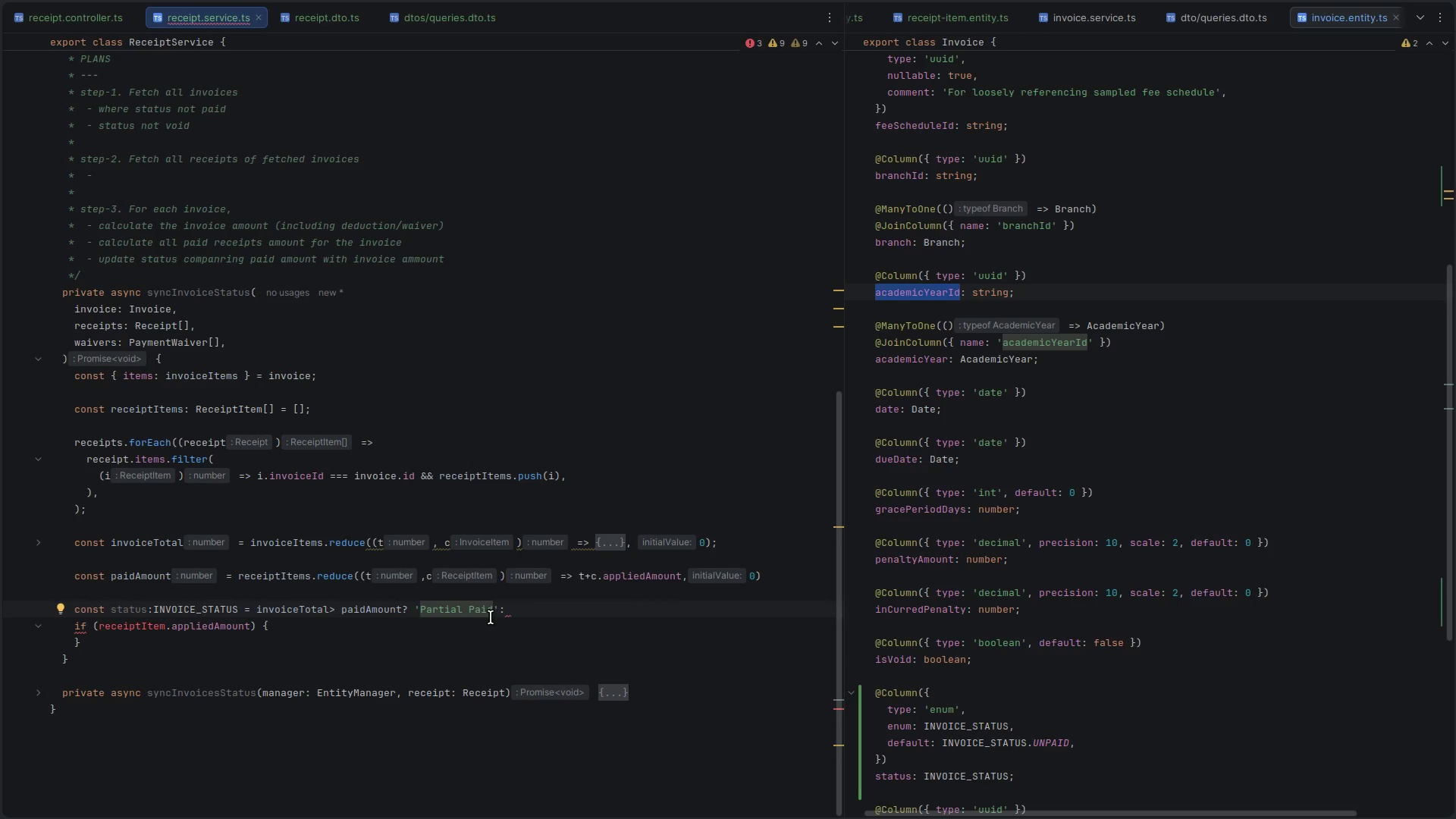 
left_click([462, 612])
 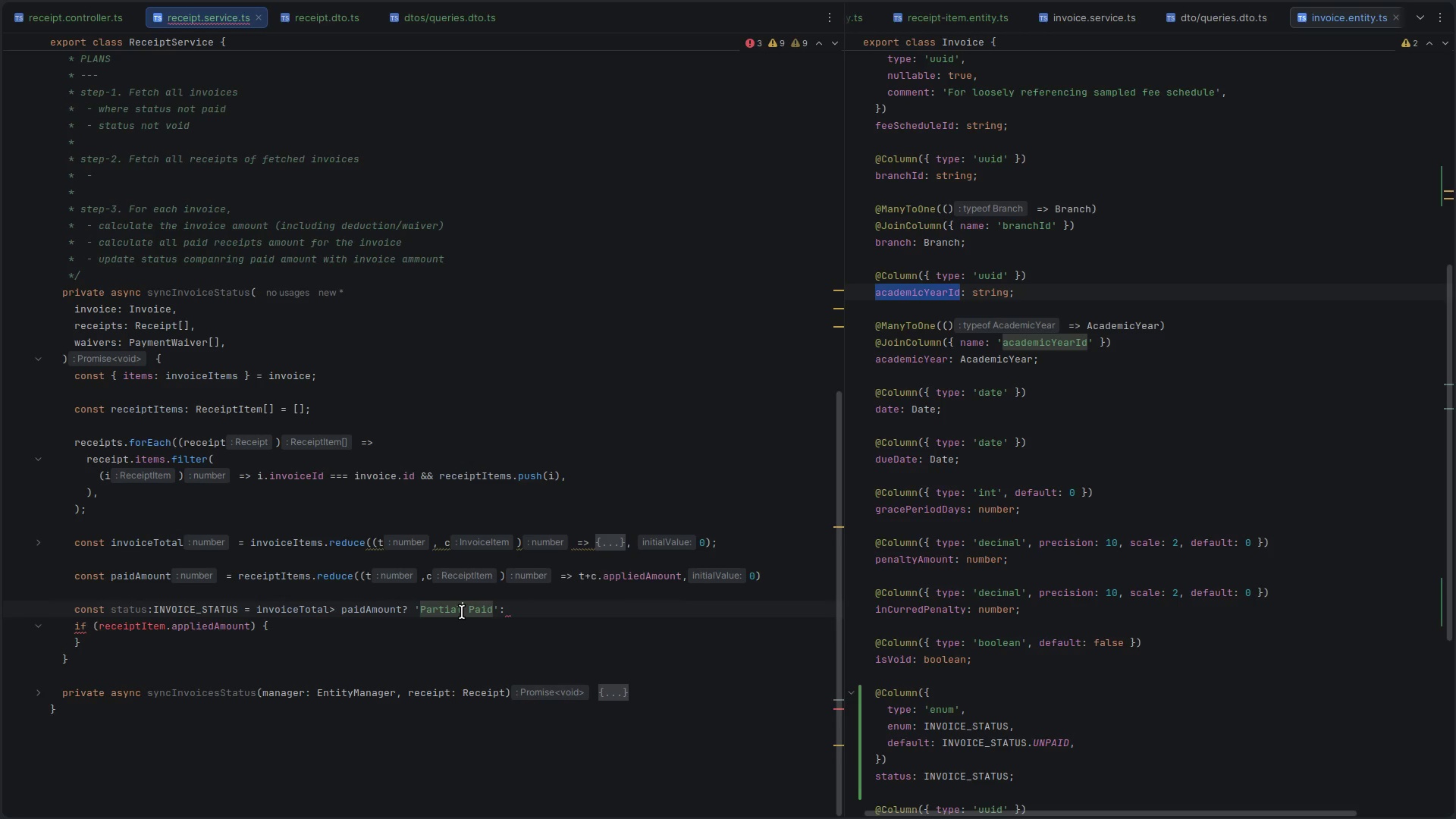 
type(ly)
 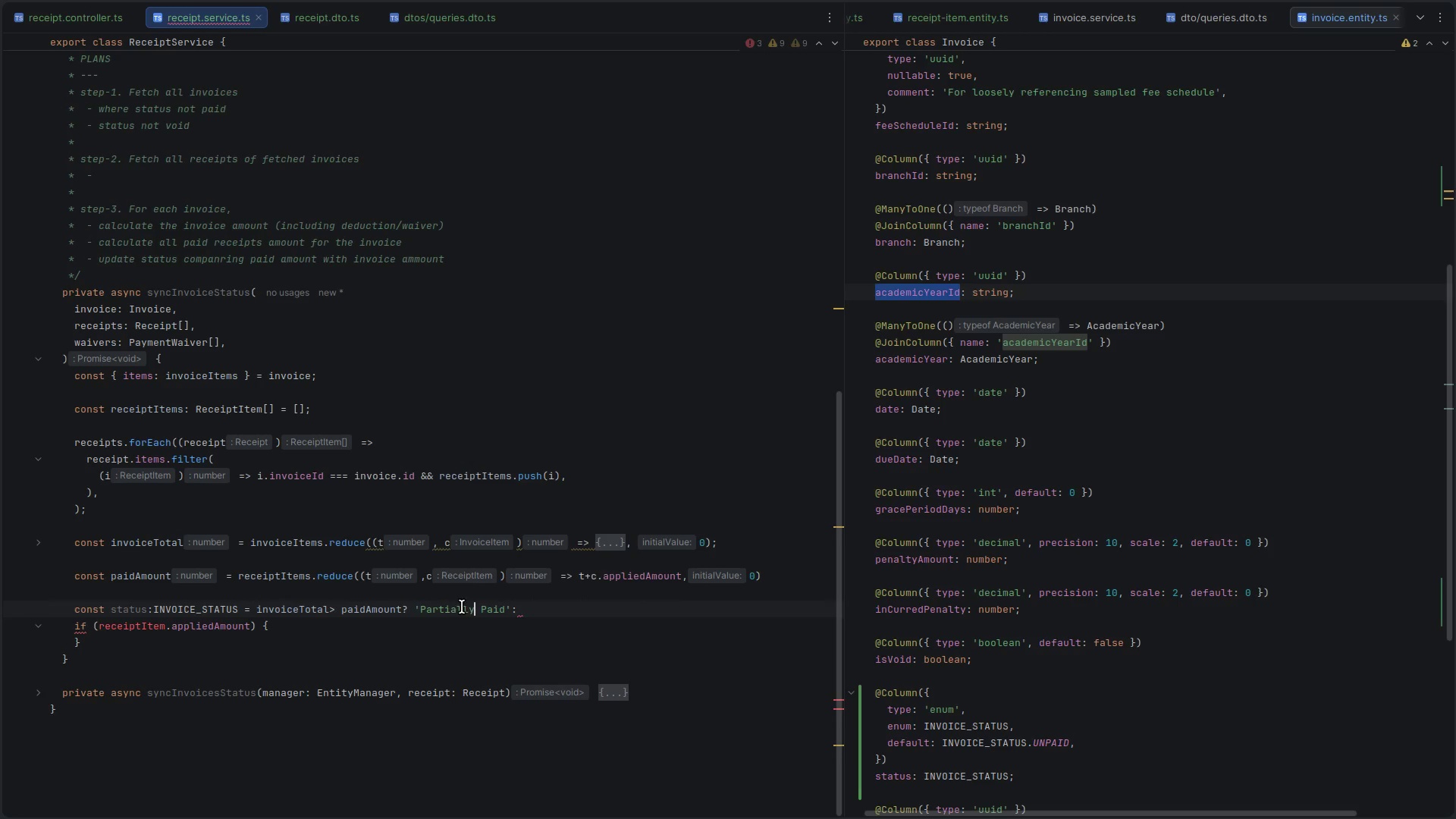 
double_click([456, 607])
 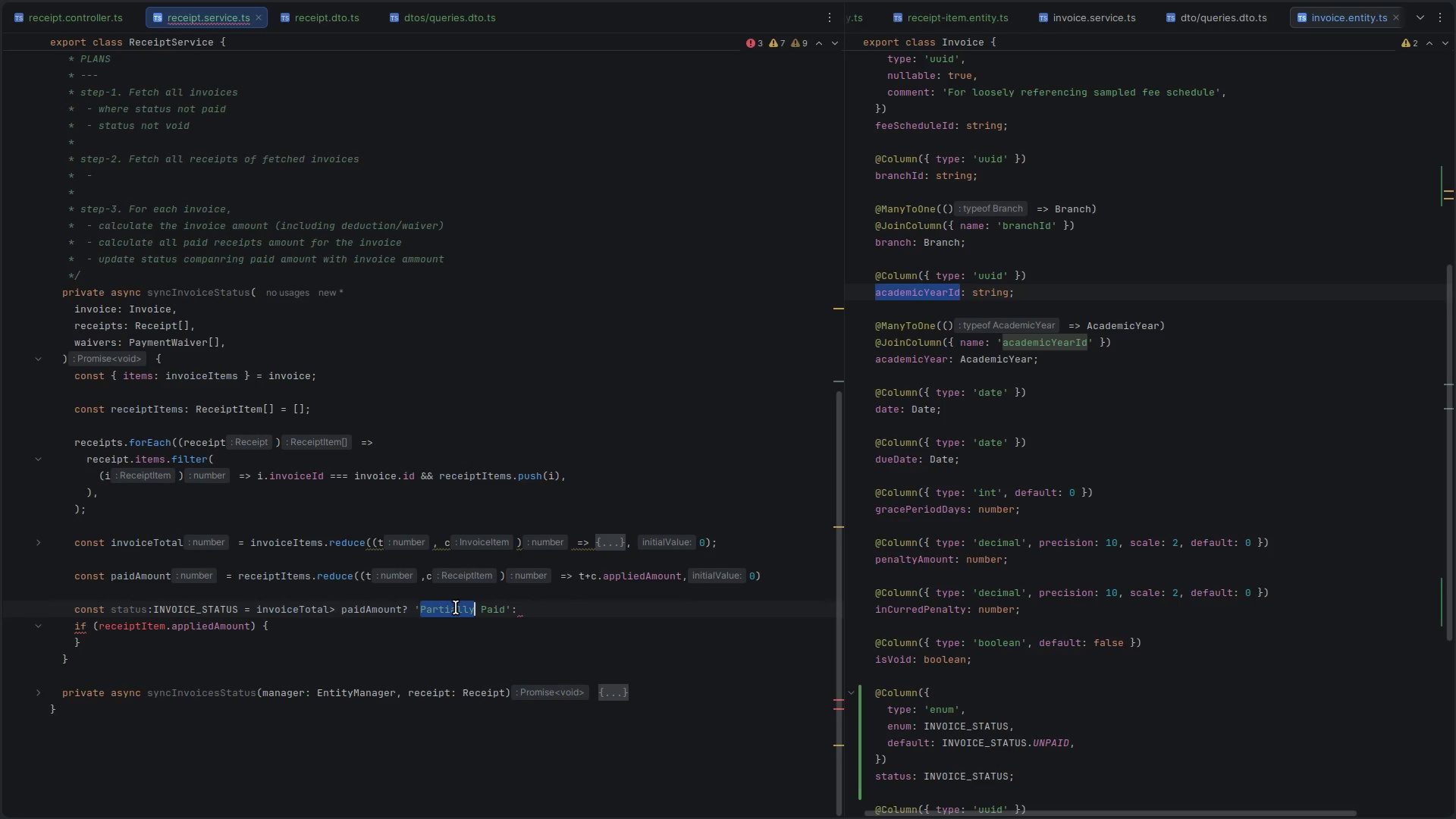 
key(Control+C)
 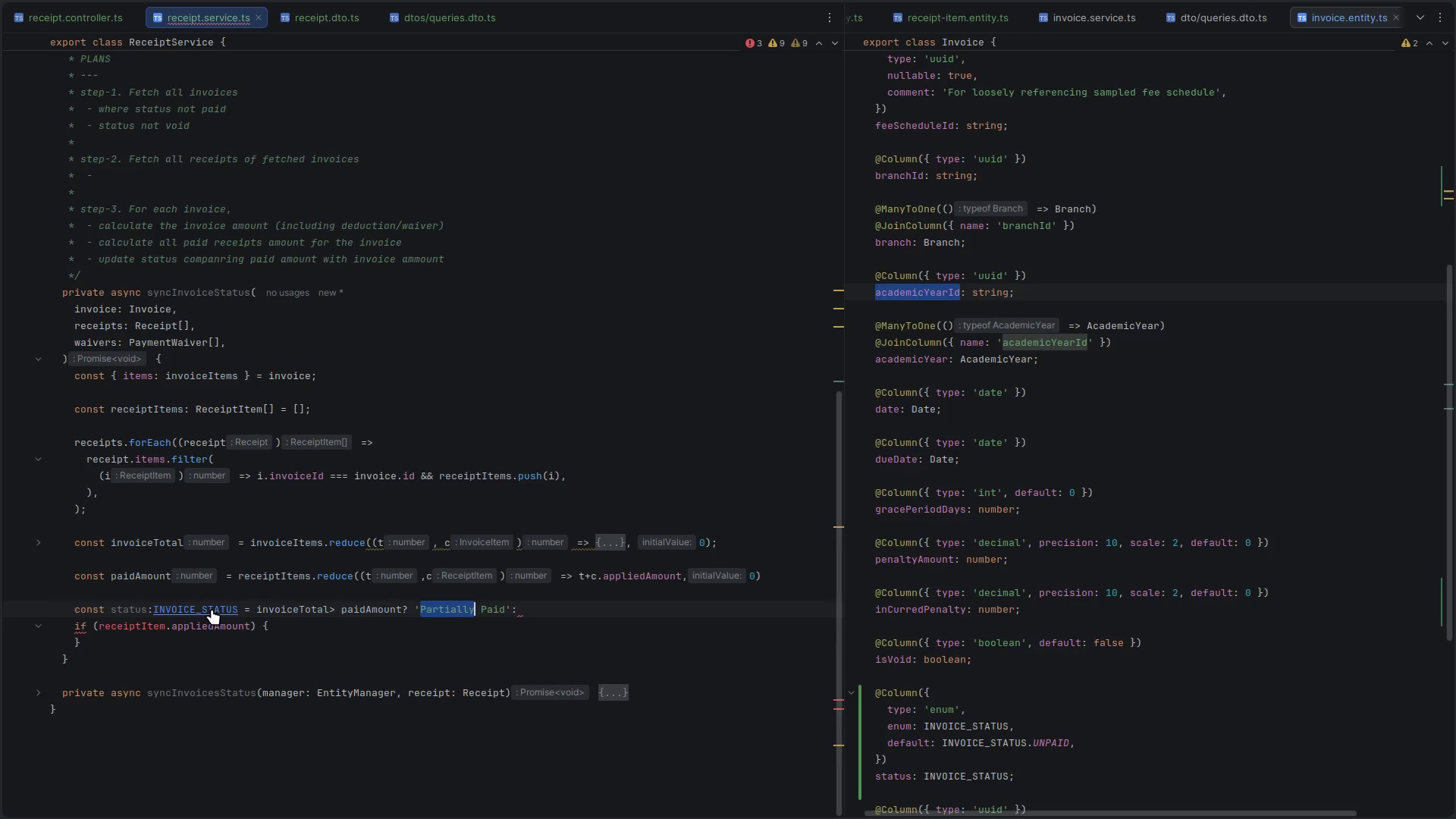 
left_click([212, 609])
 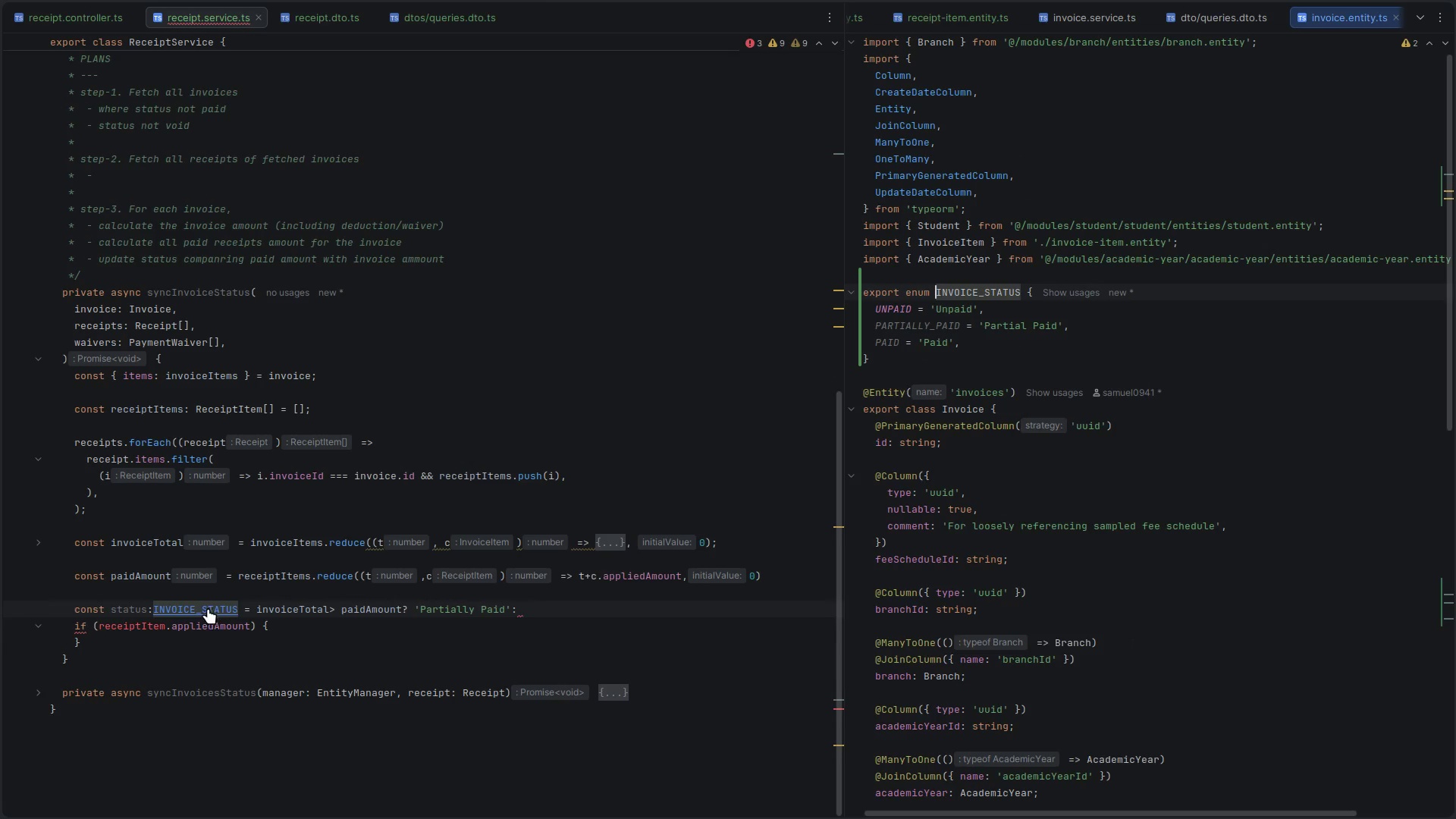 
left_click([203, 610])
 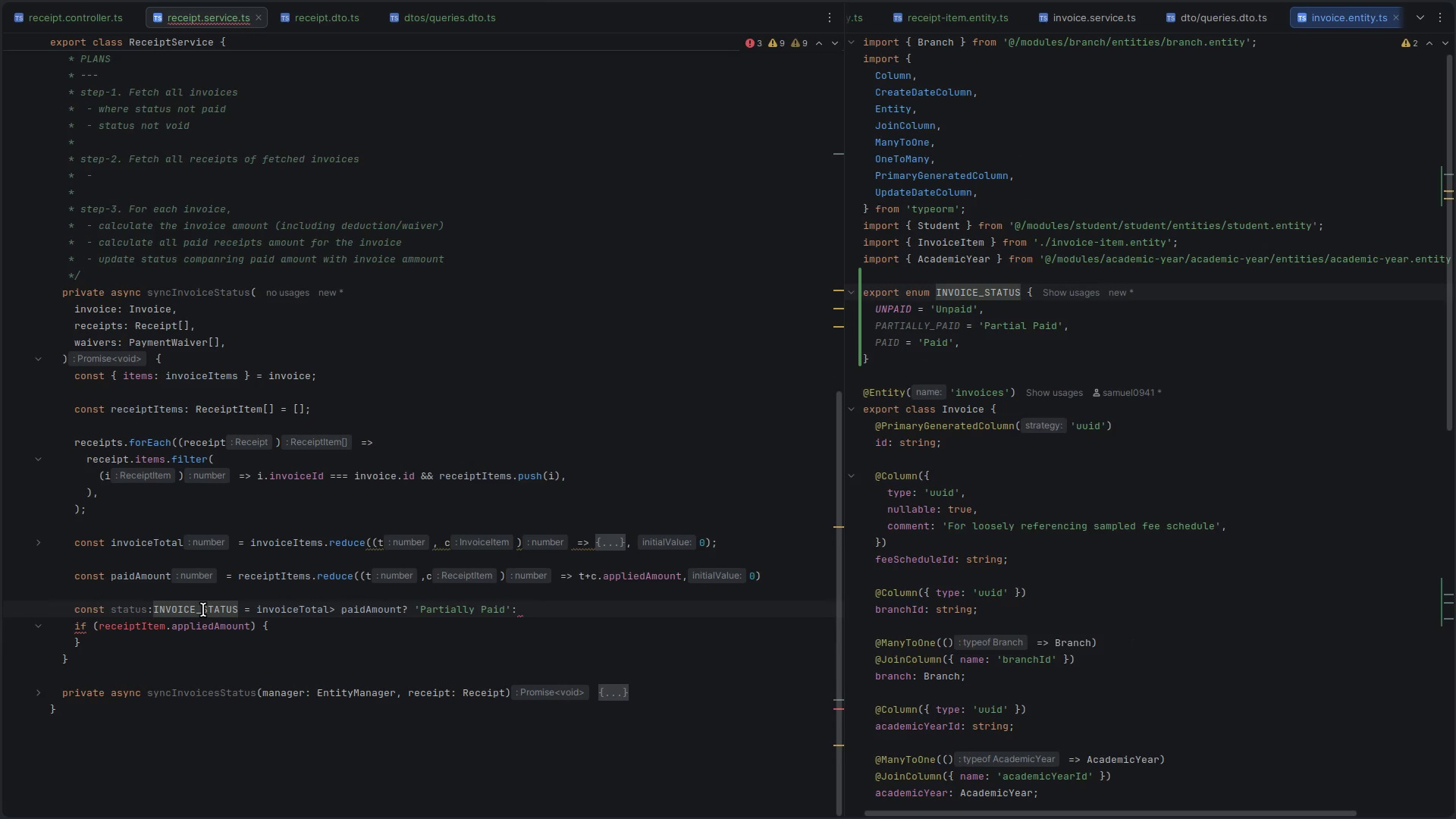 
left_click([203, 610])
 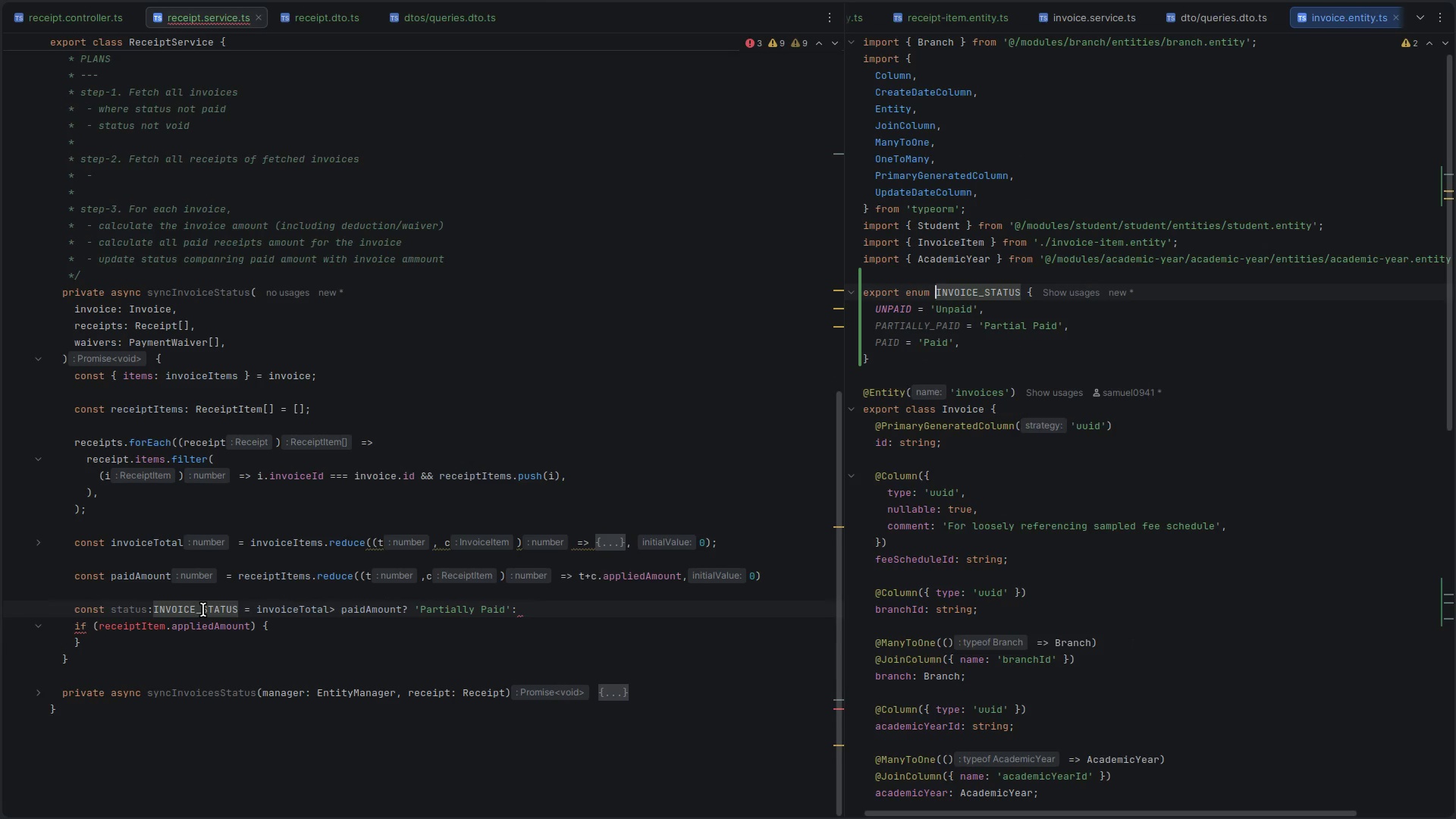 
double_click([203, 610])
 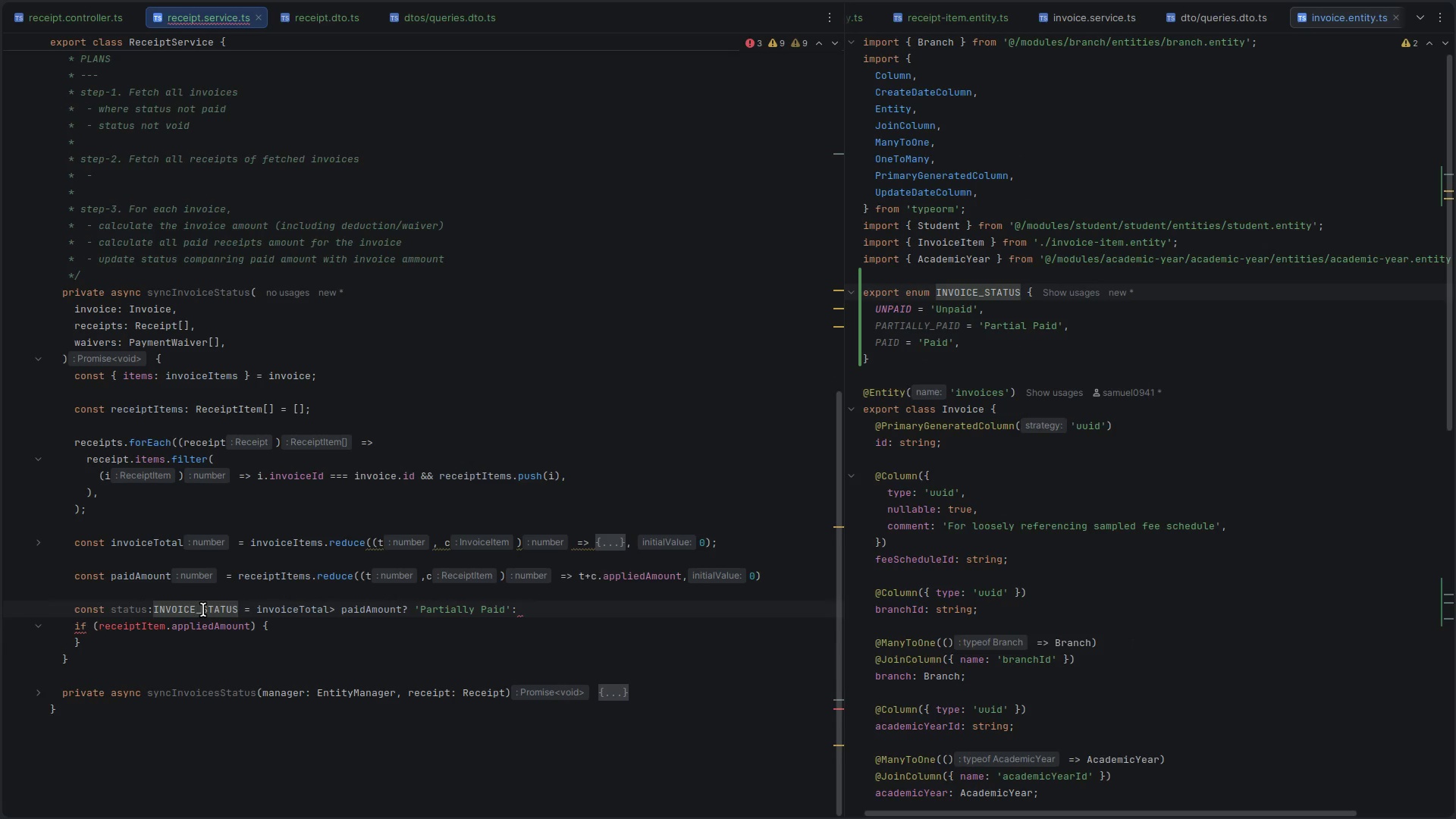 
key(Control+D)
 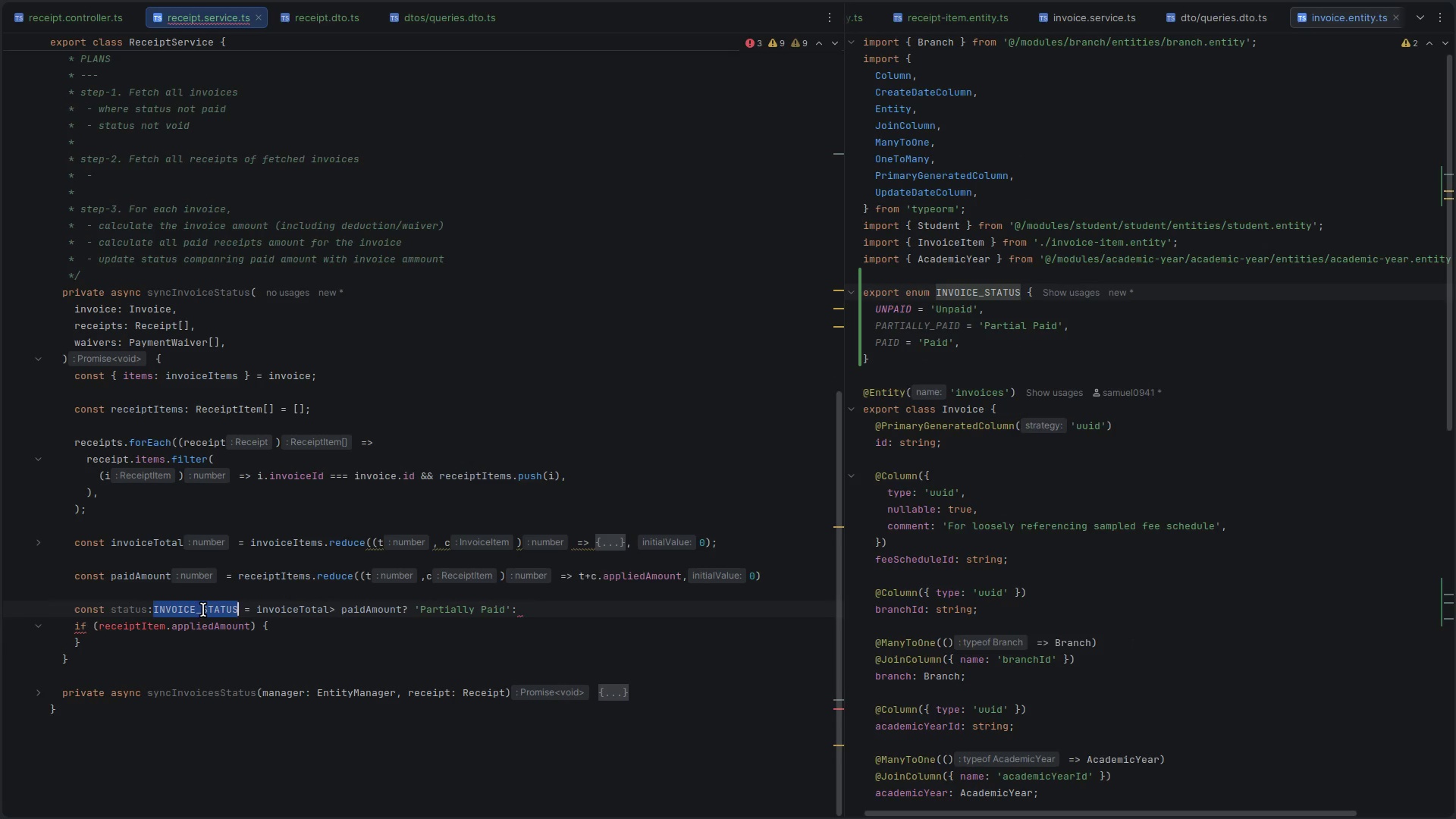 
key(Control+D)
 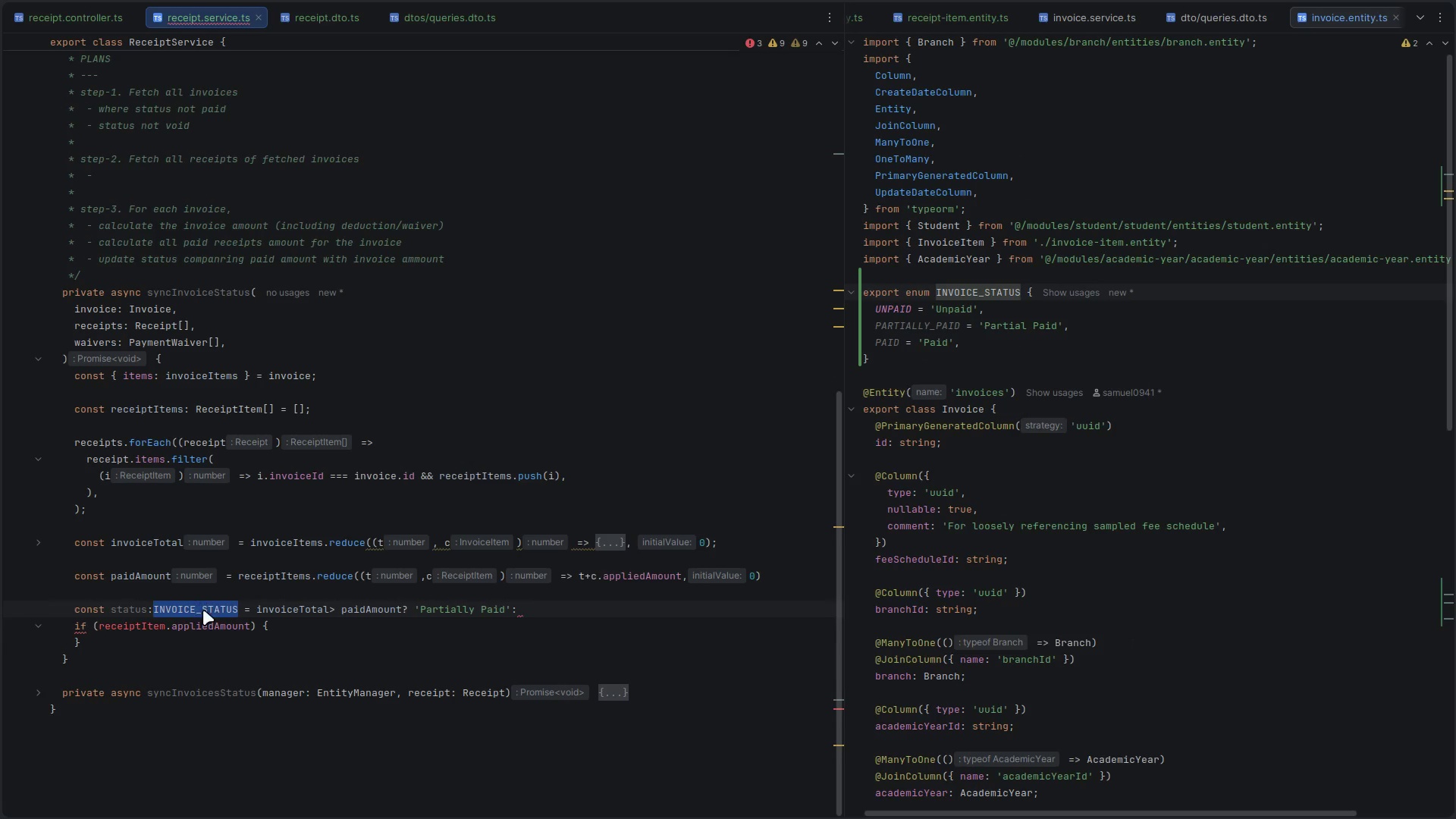 
double_click([203, 610])
 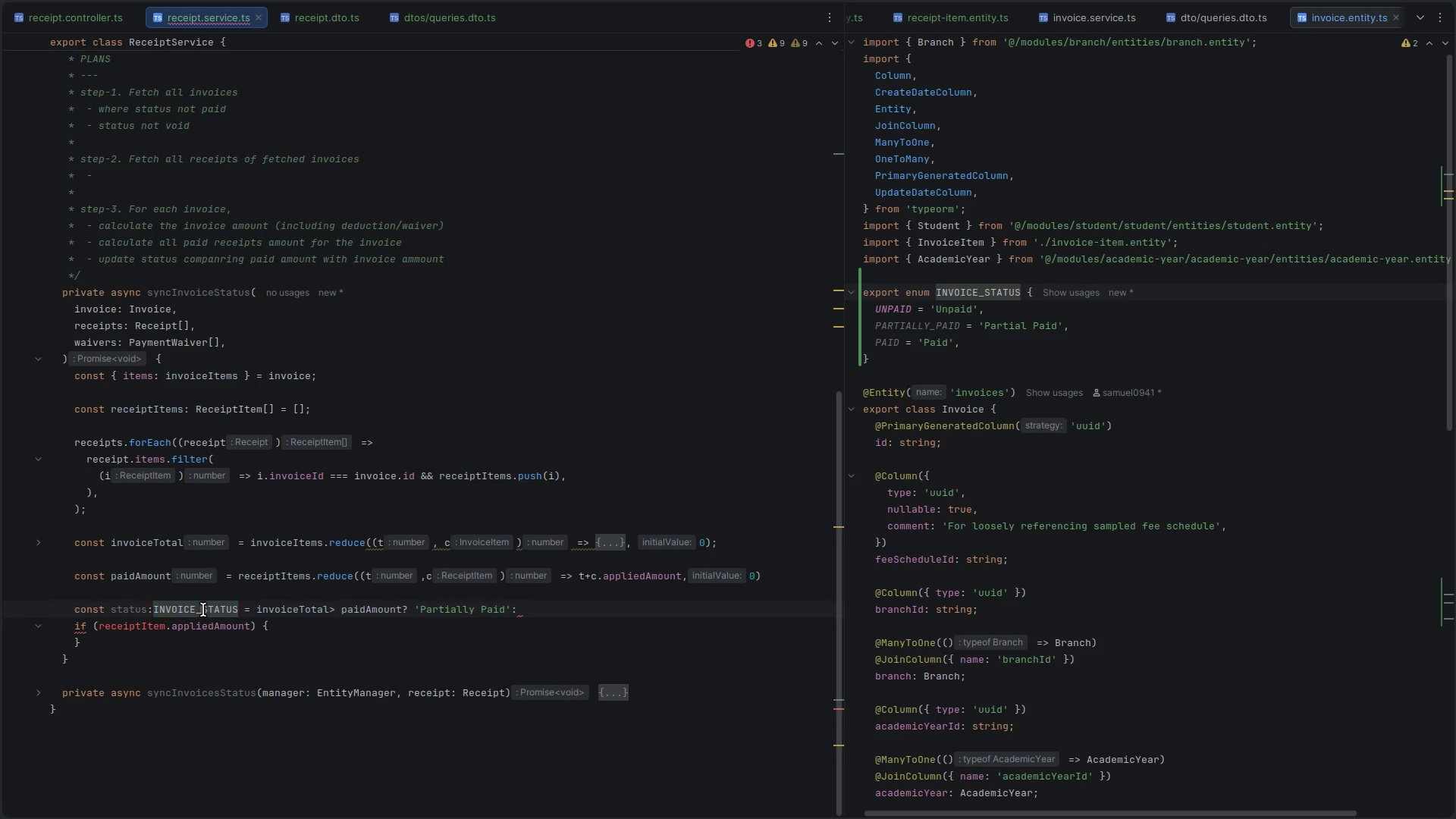 
key(Control+Z)
 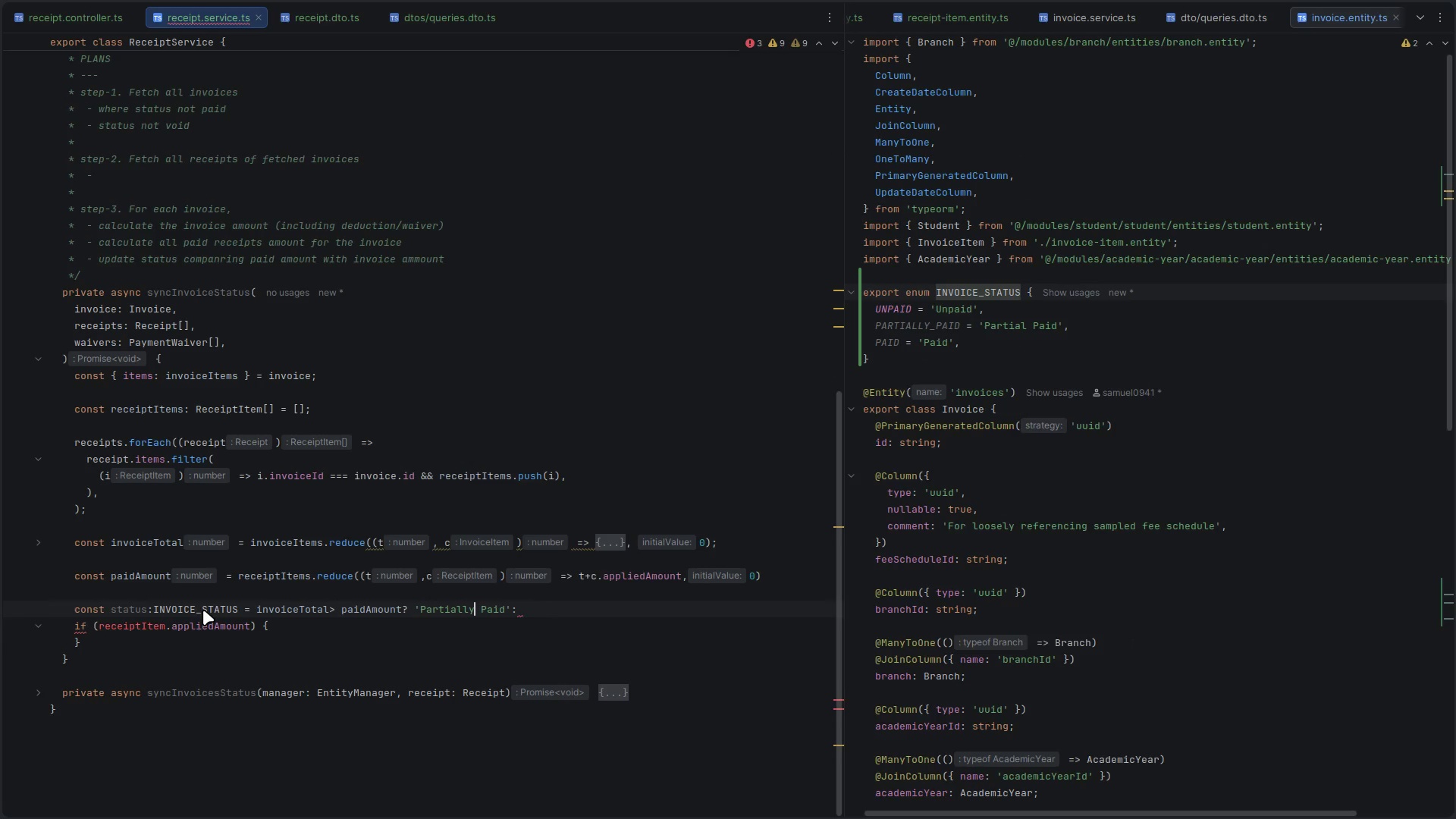 
key(Control+Z)
 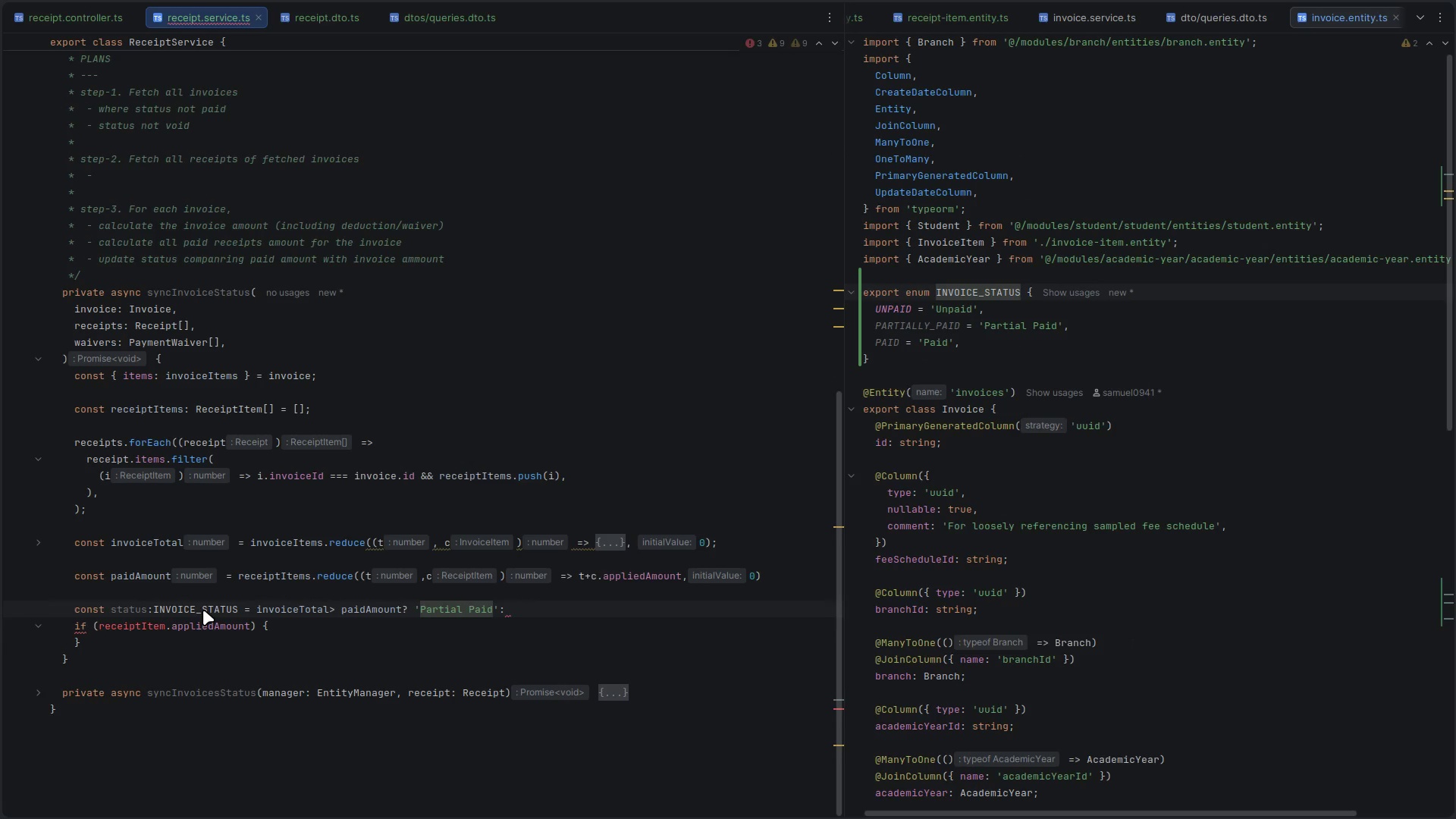 
double_click([203, 610])
 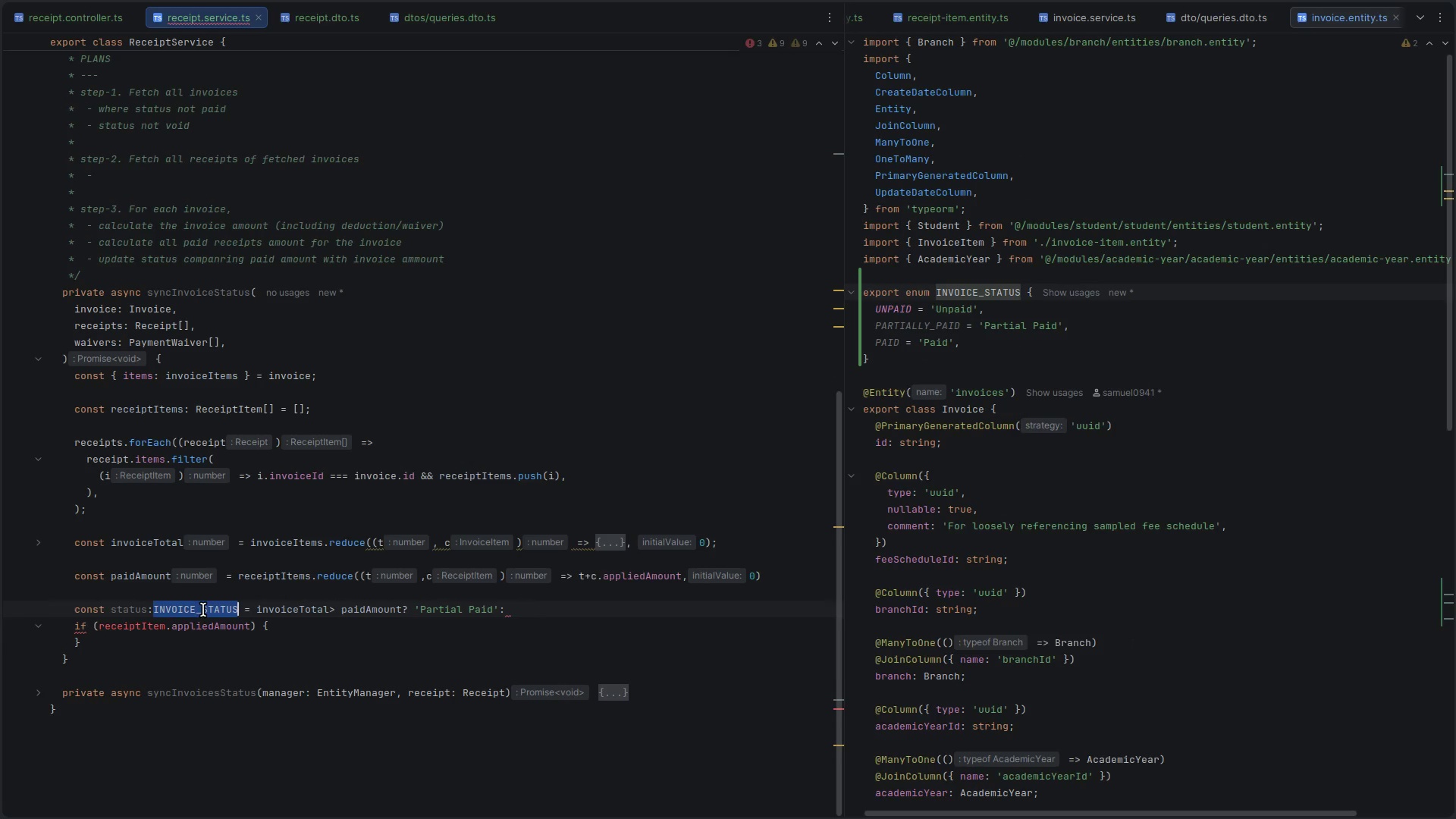 
key(Control+D)
 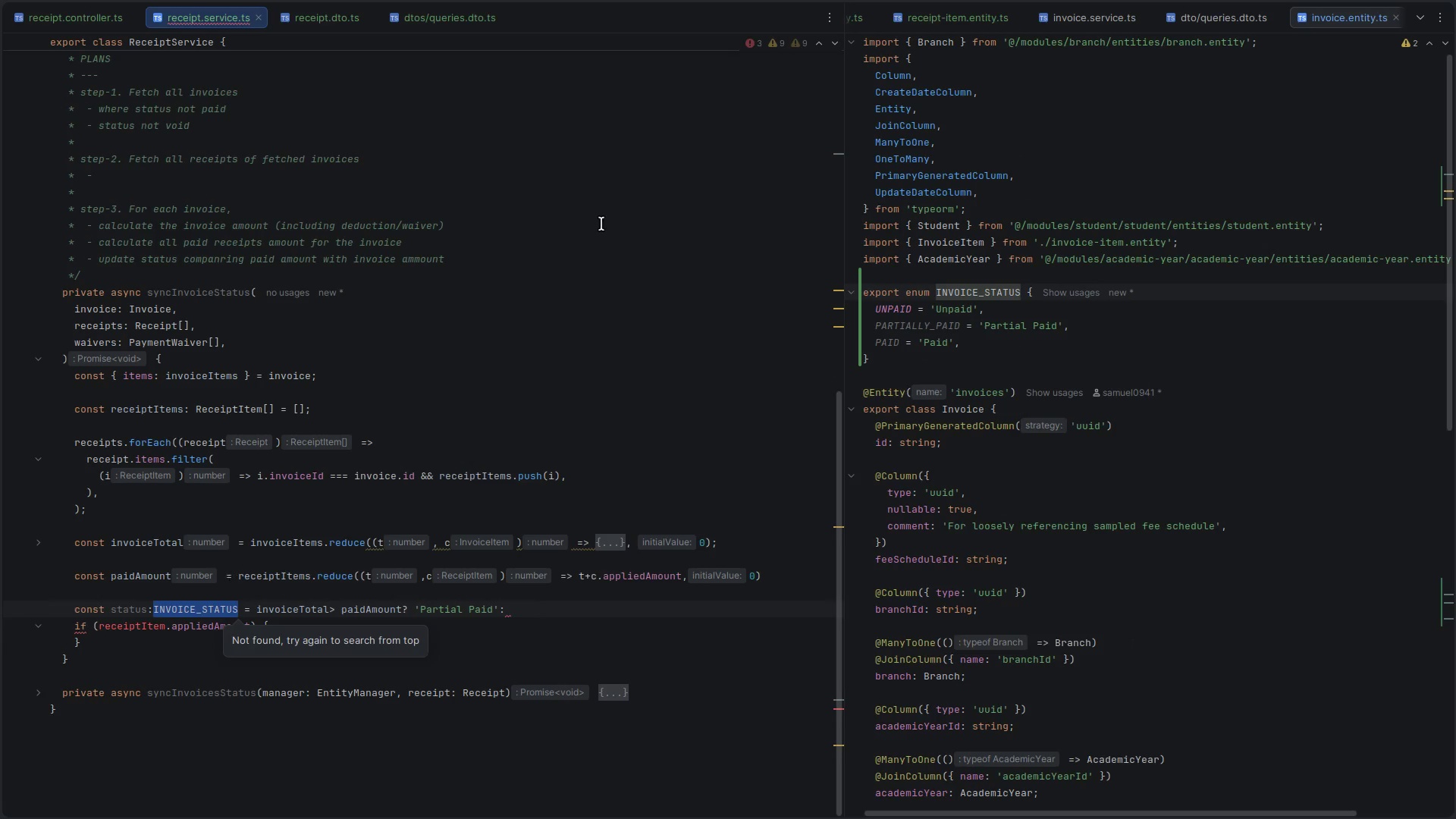 
key(Control+D)
 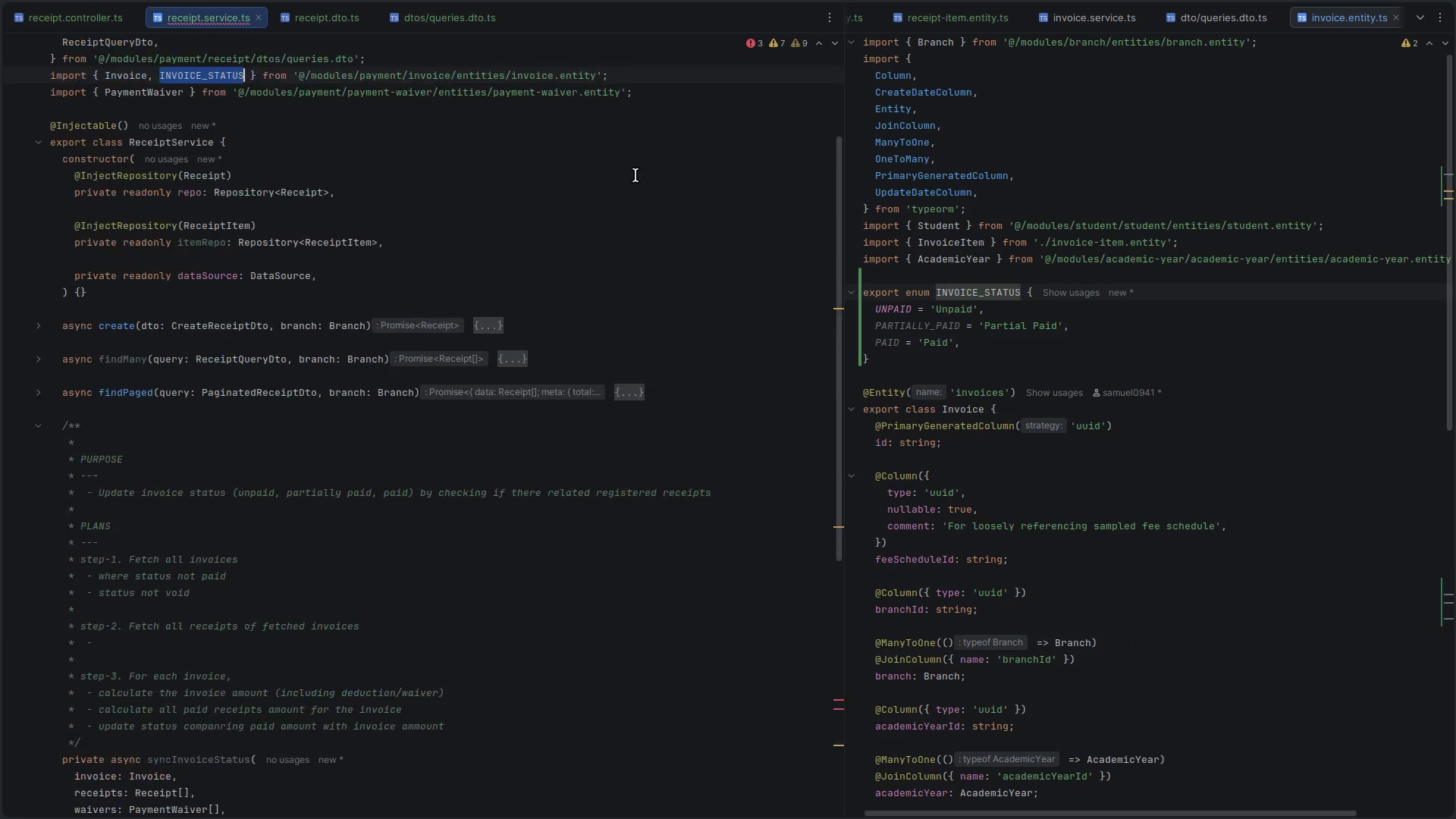 
key(Control+D)
 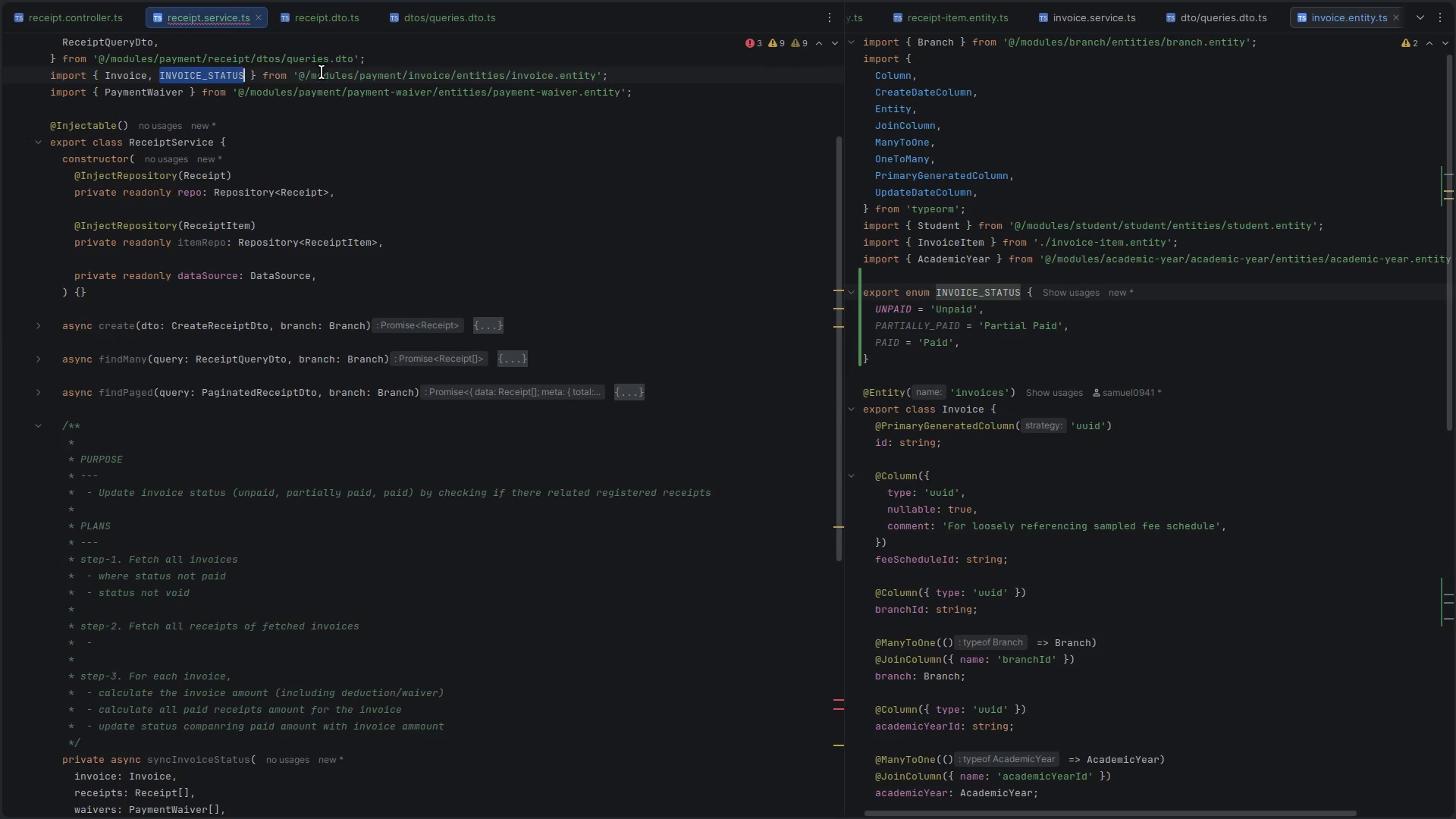 
hold_key(key=ControlLeft, duration=2.26)
left_click([218, 75])
 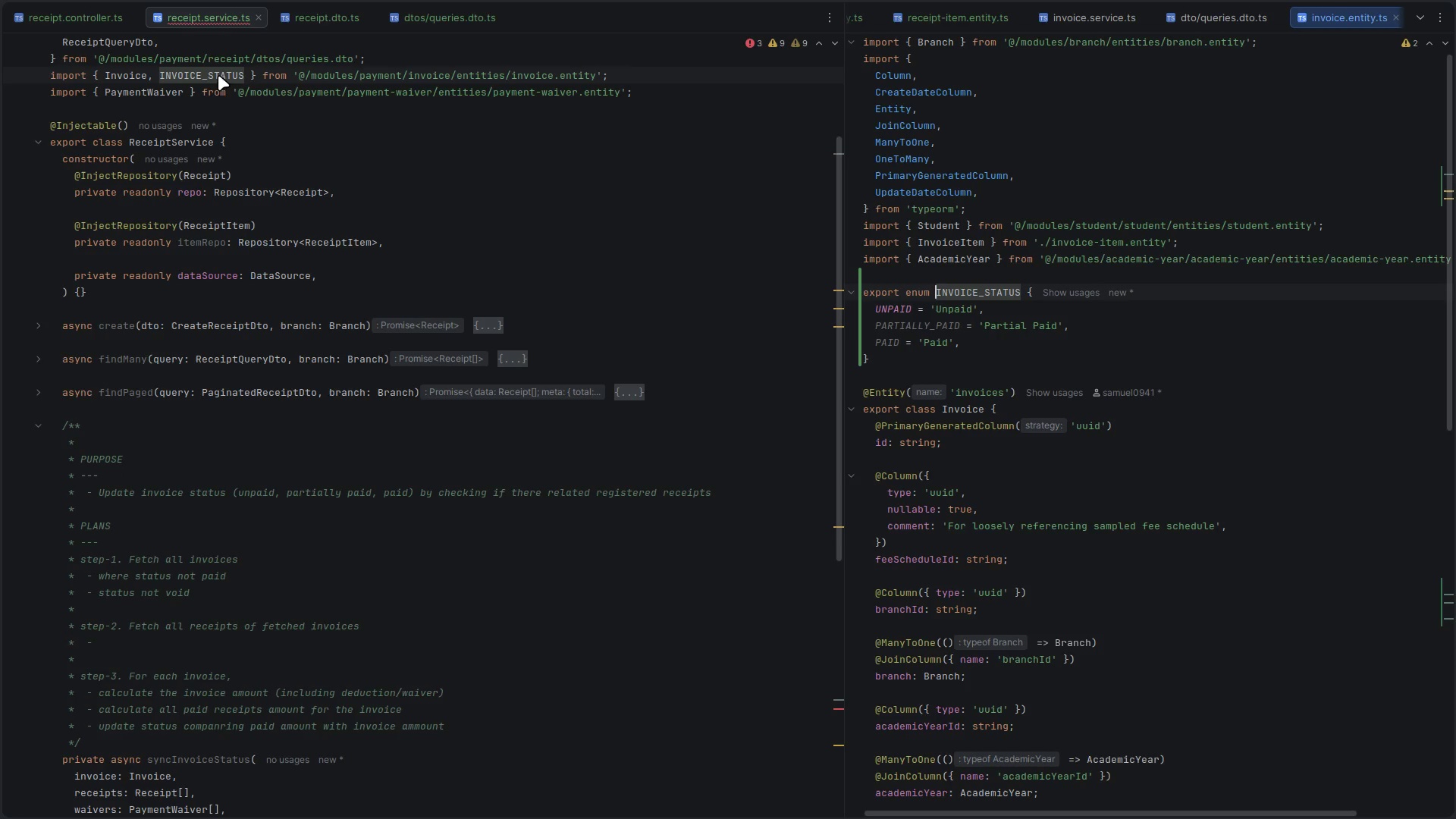 
double_click([218, 75])
 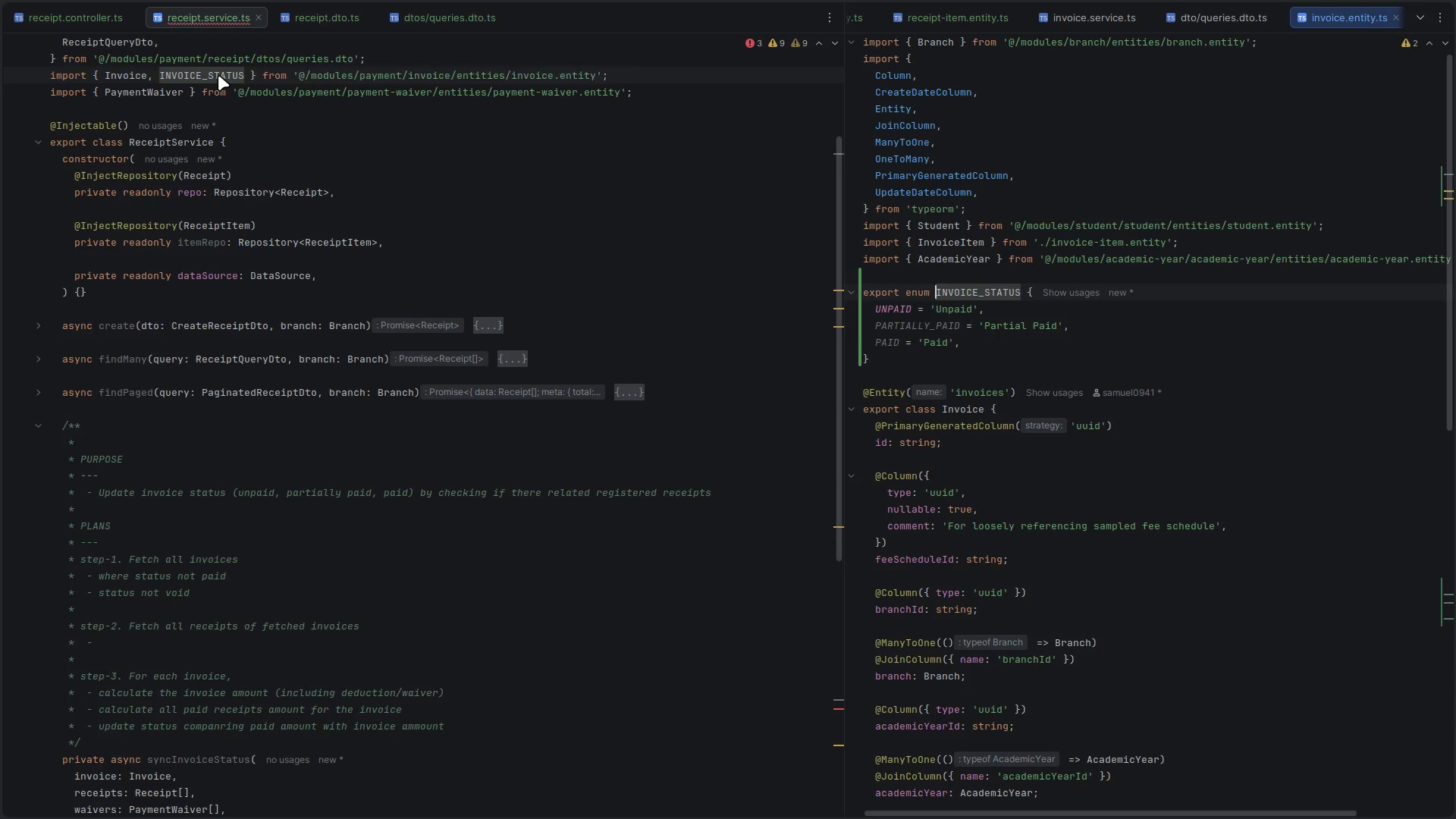 
triple_click([218, 75])
 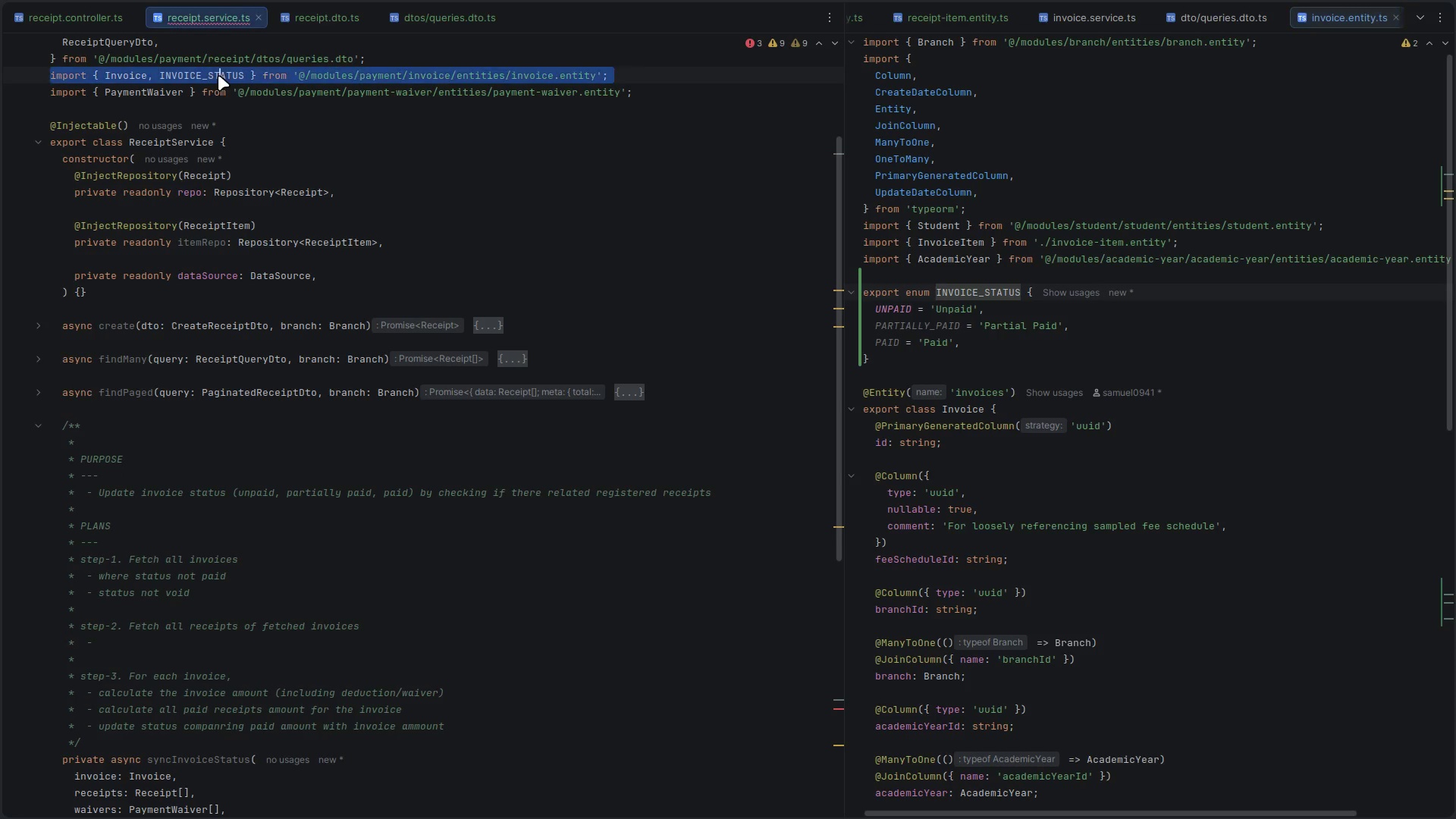 
triple_click([218, 75])
 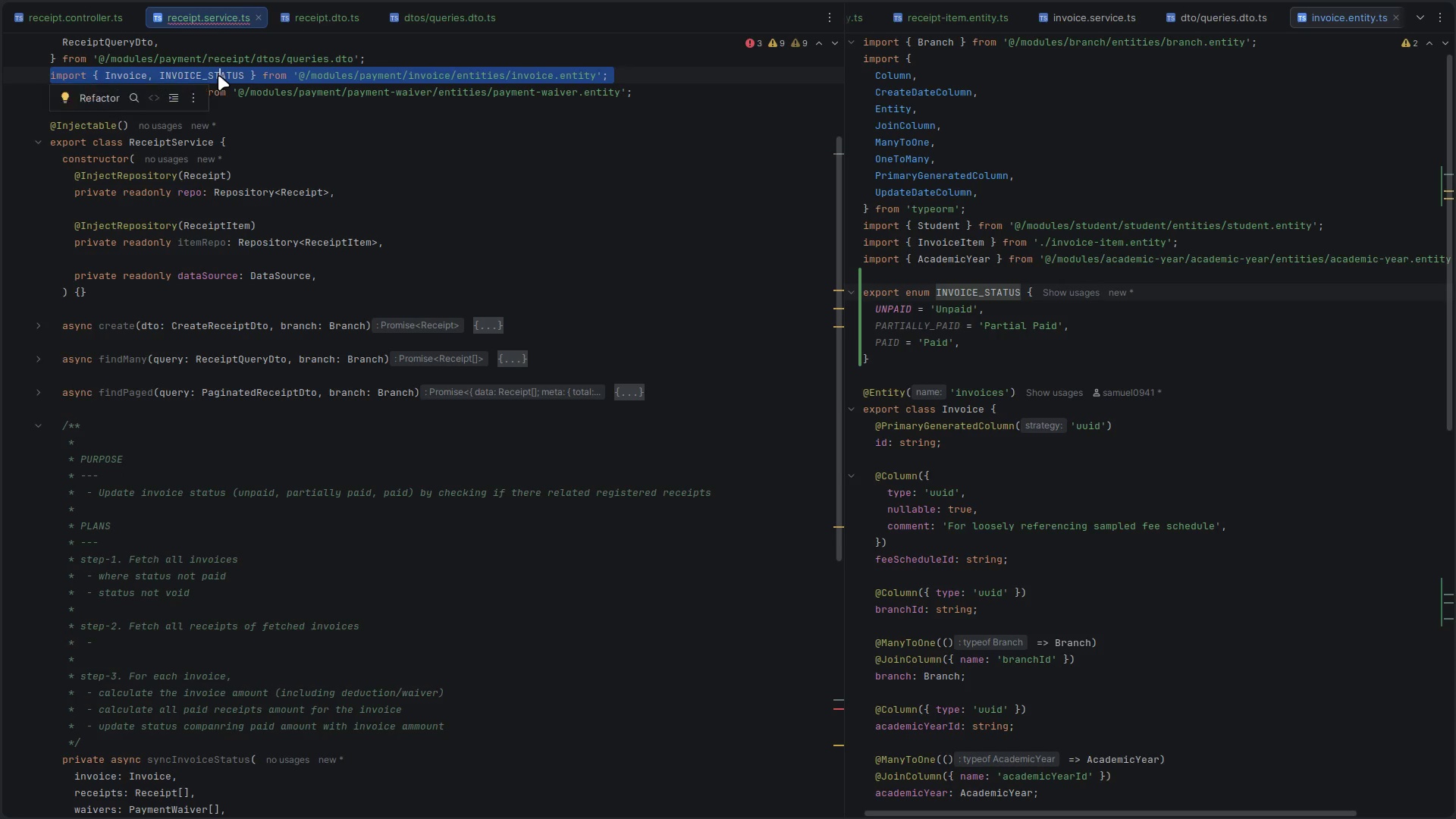 
triple_click([218, 75])
 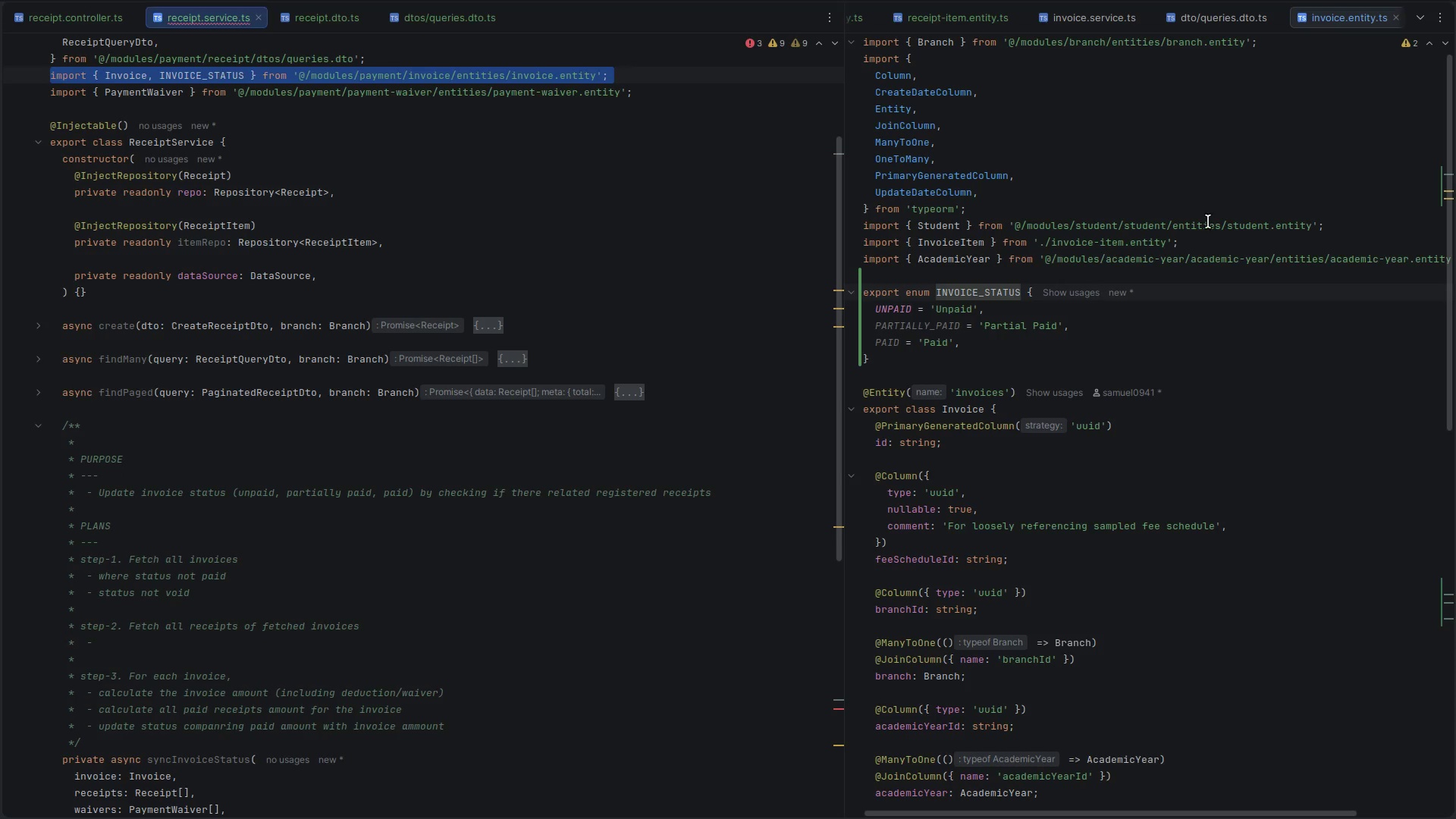 
left_click([1232, 377])
 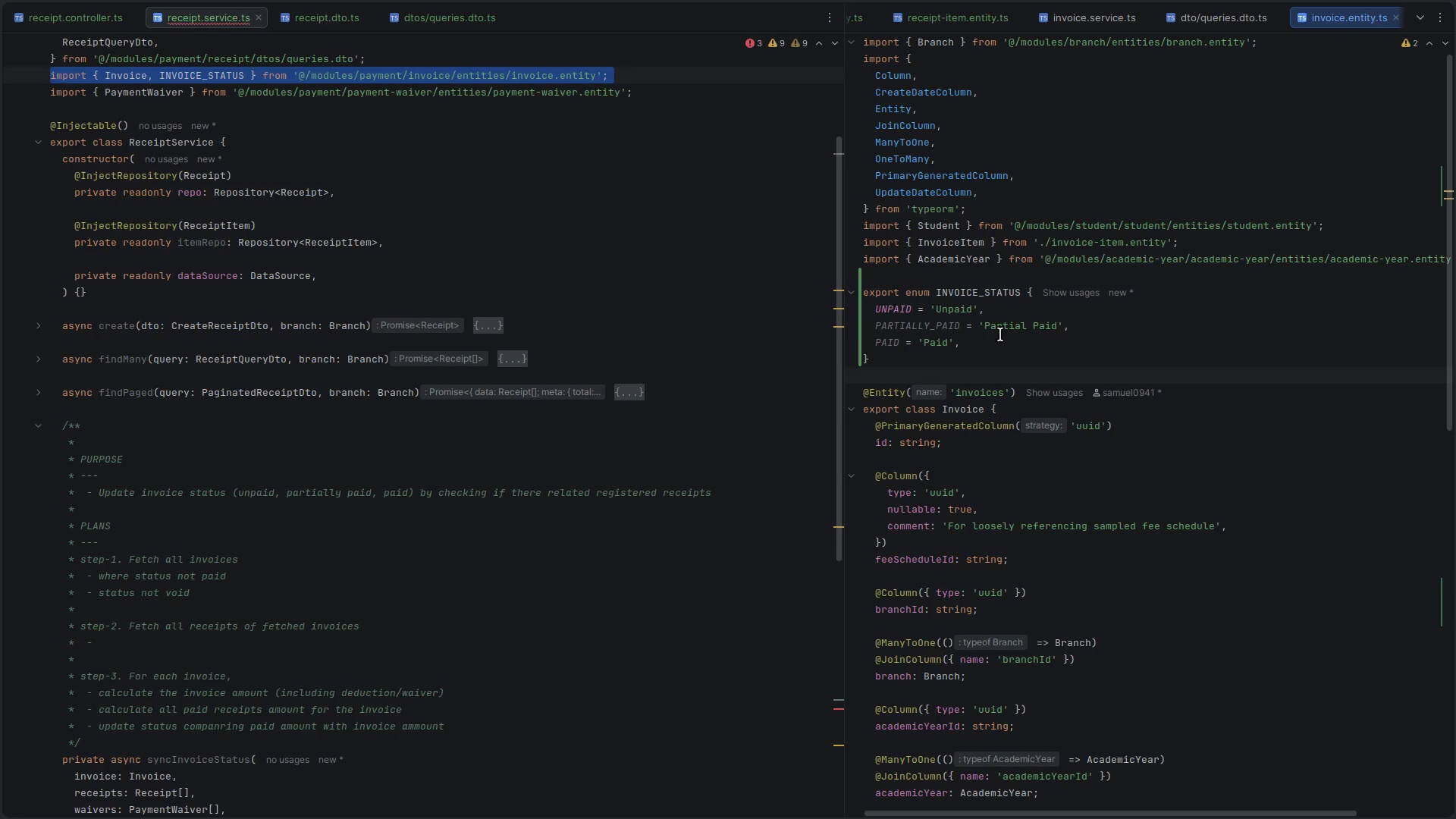 
left_click([1027, 326])
 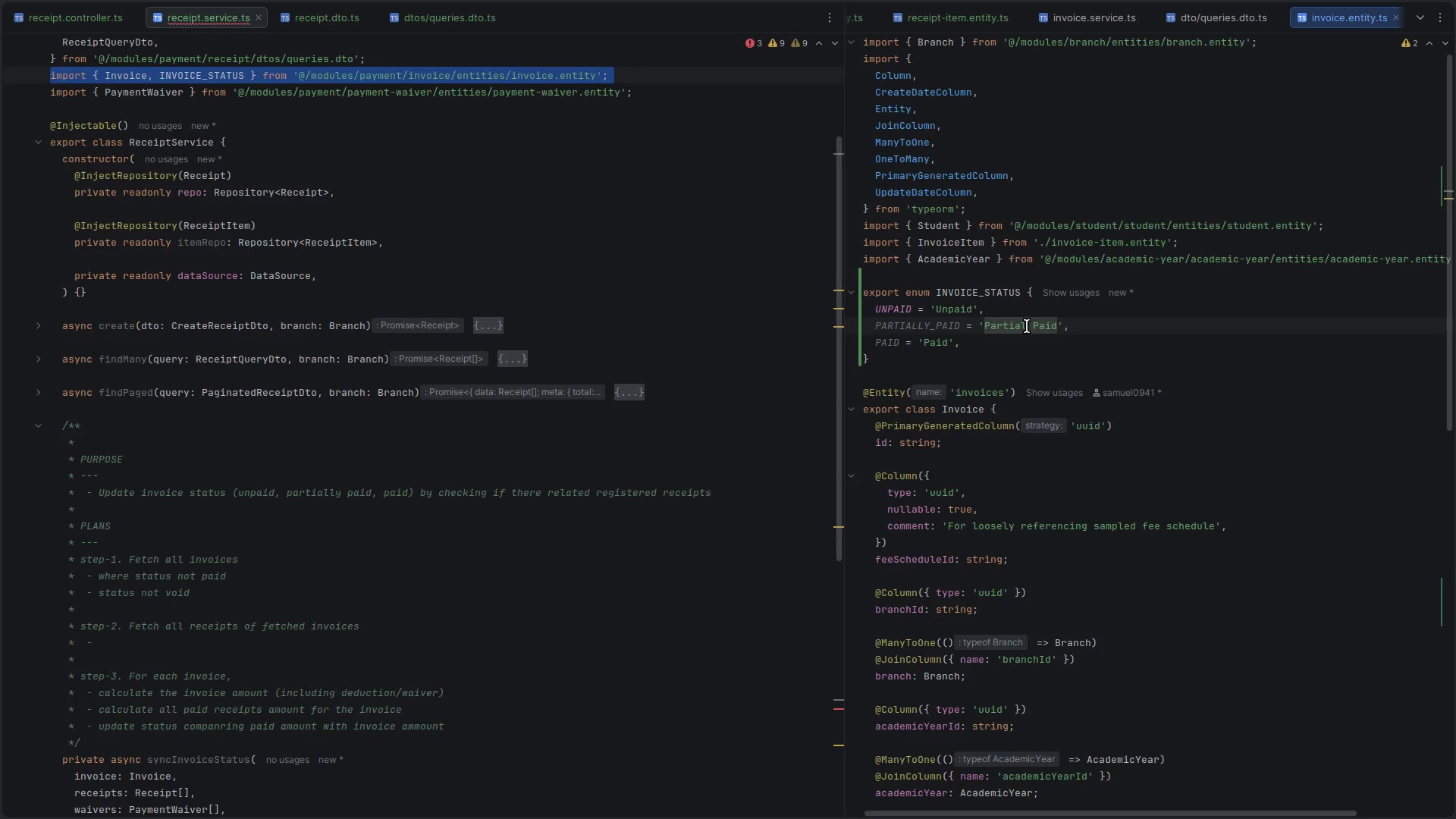 
type(ly)
 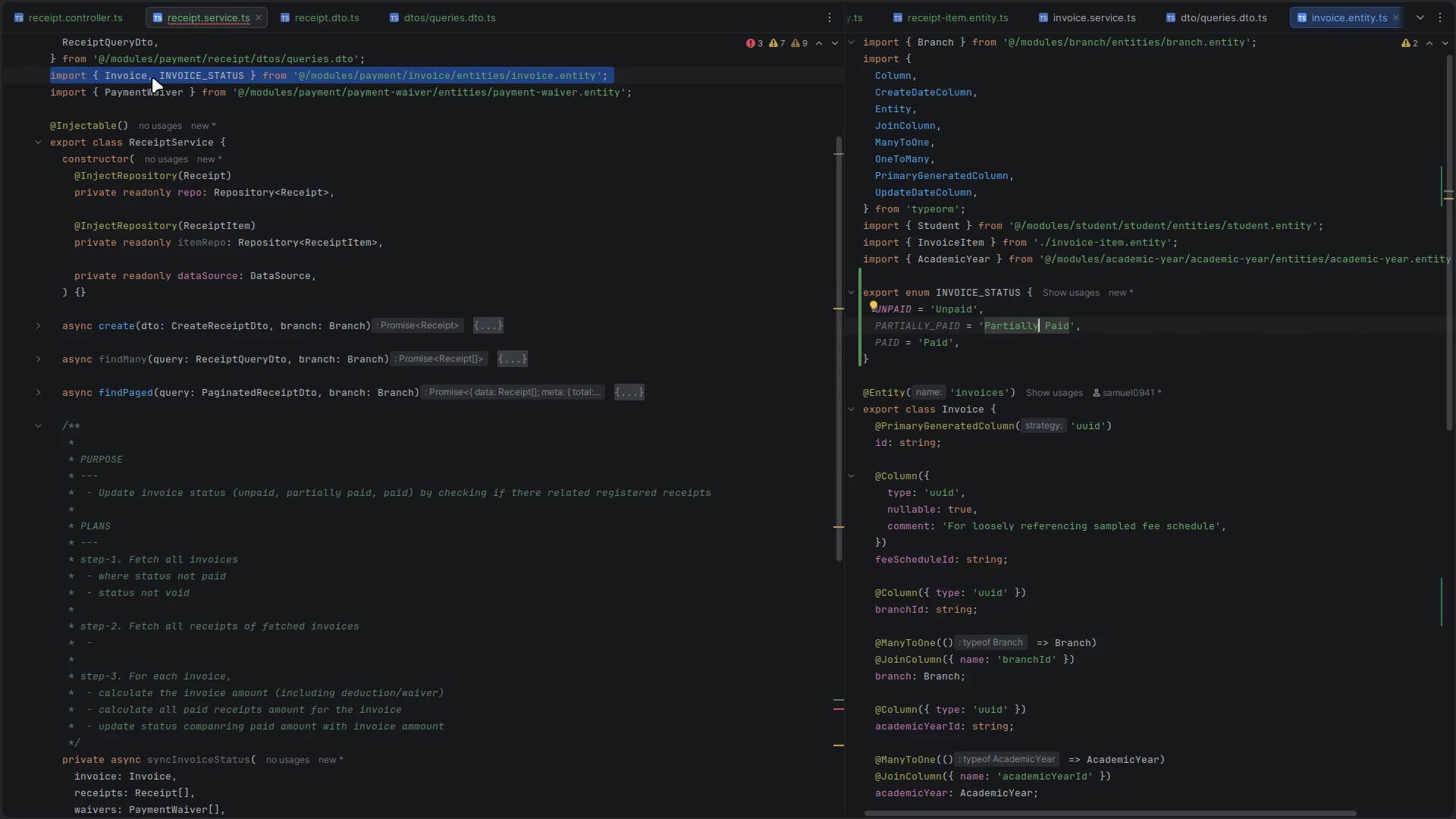 
double_click([185, 70])
 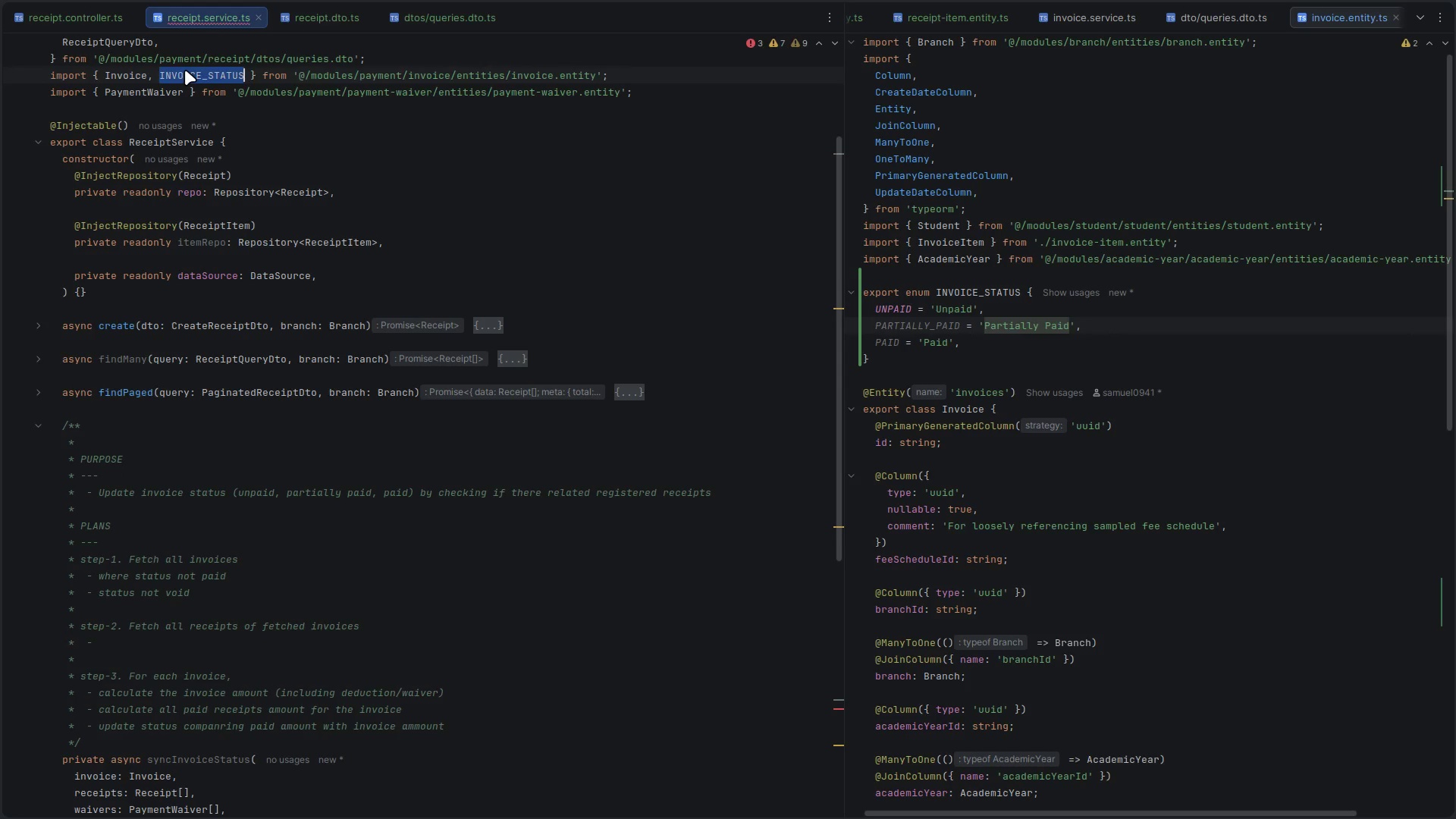 
double_click([185, 70])
 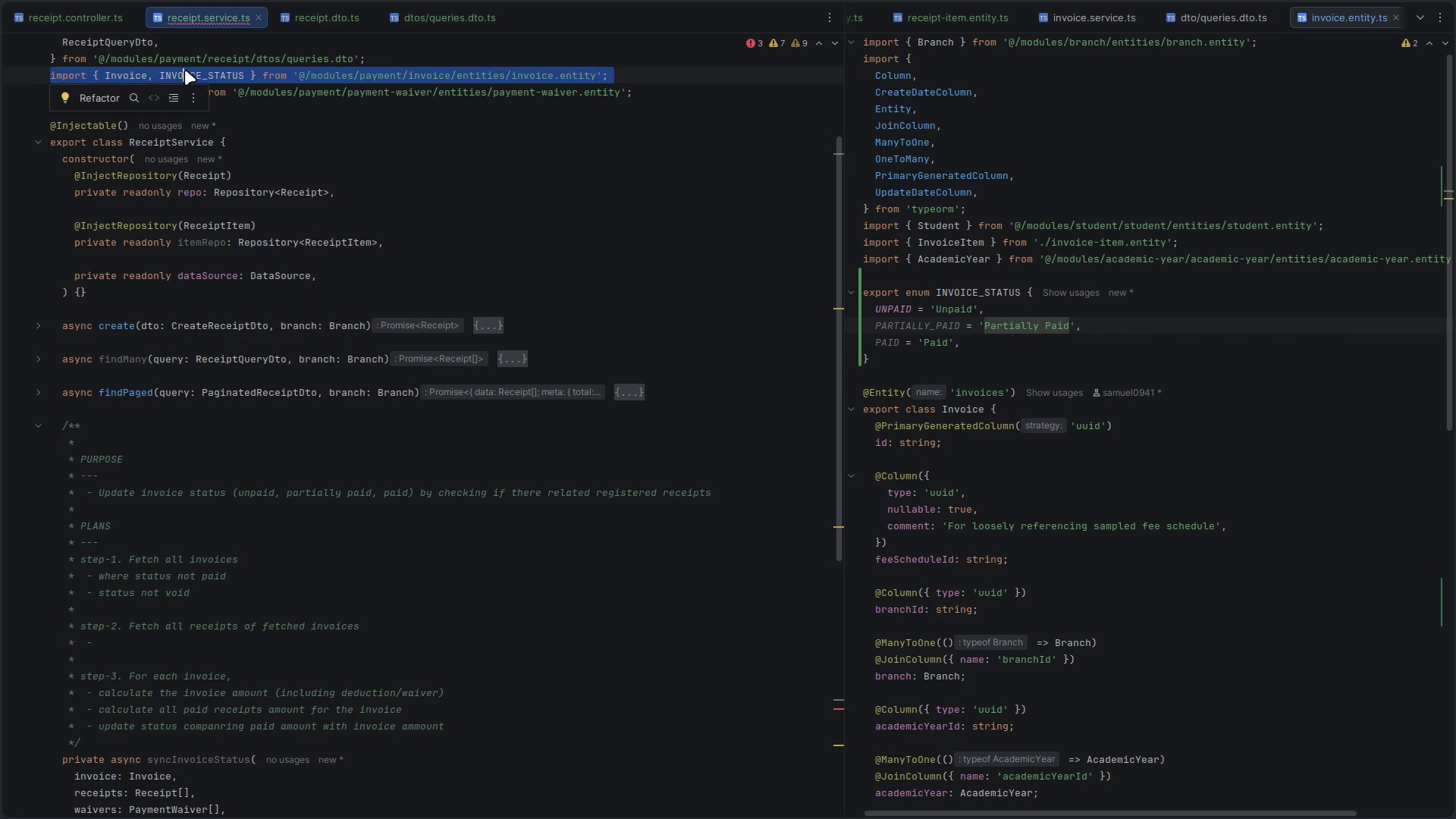 
key(Control+D)
 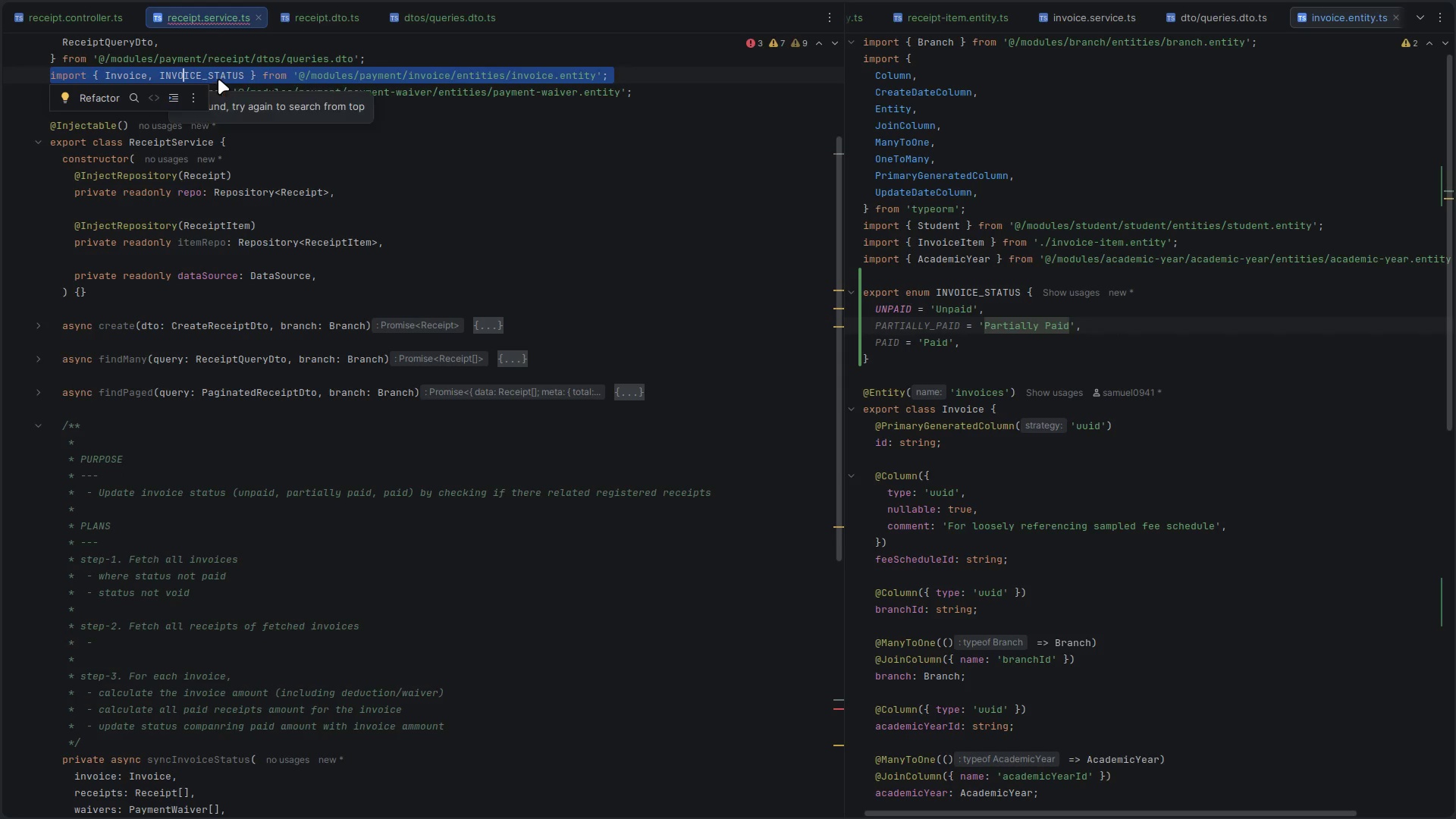 
left_click([218, 79])
 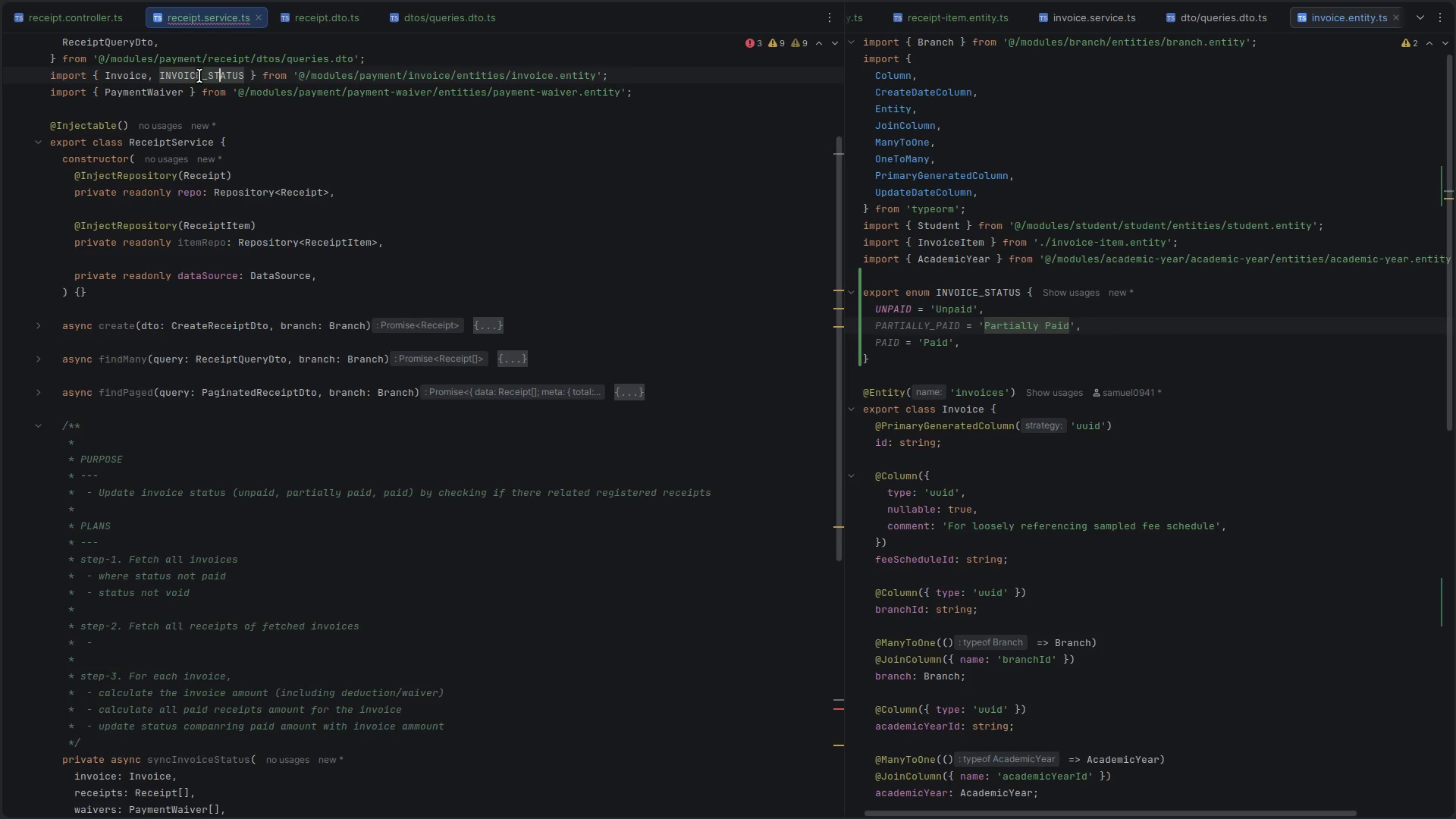 
double_click([199, 76])
 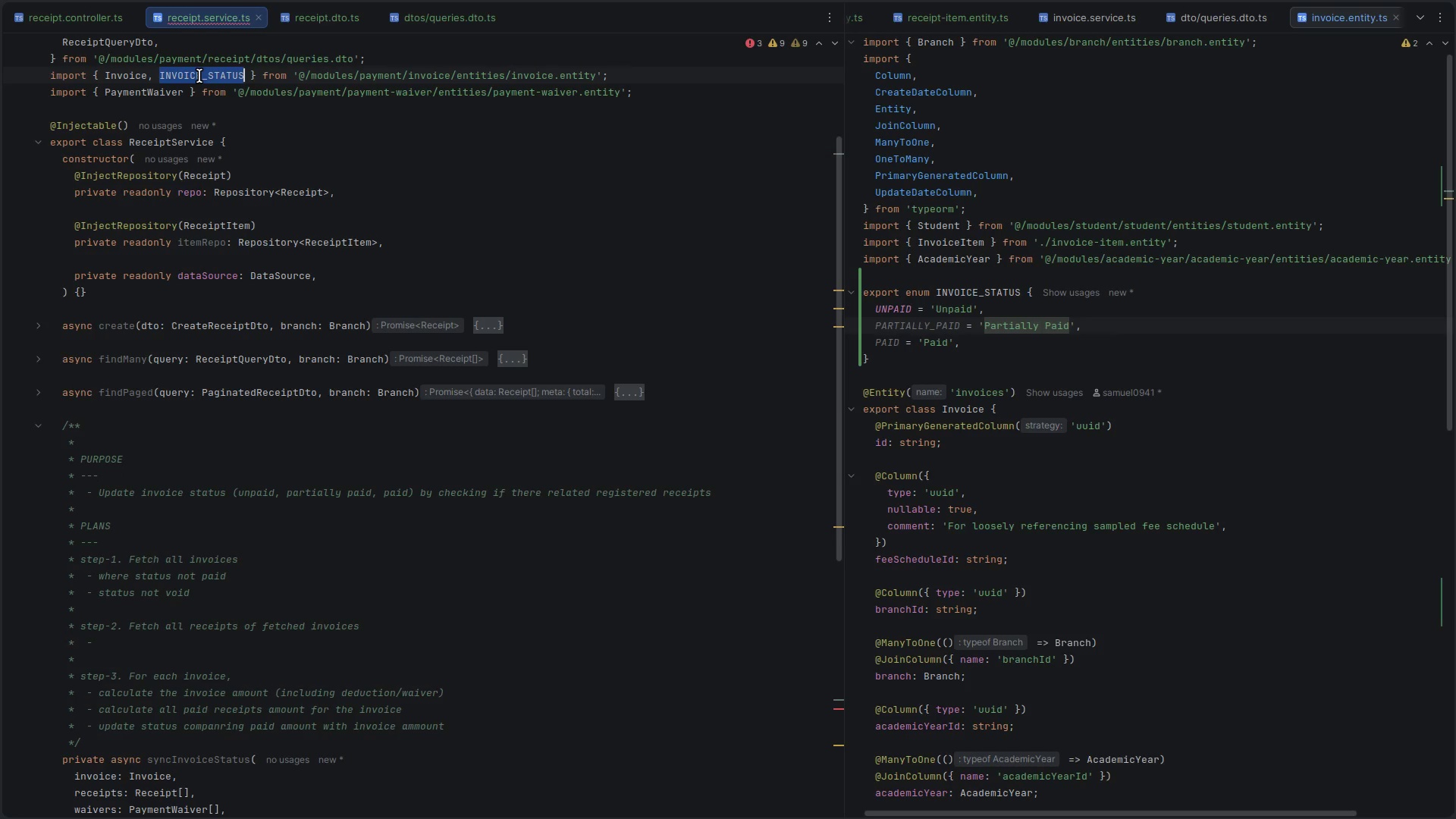 
key(Control+ControlLeft)
 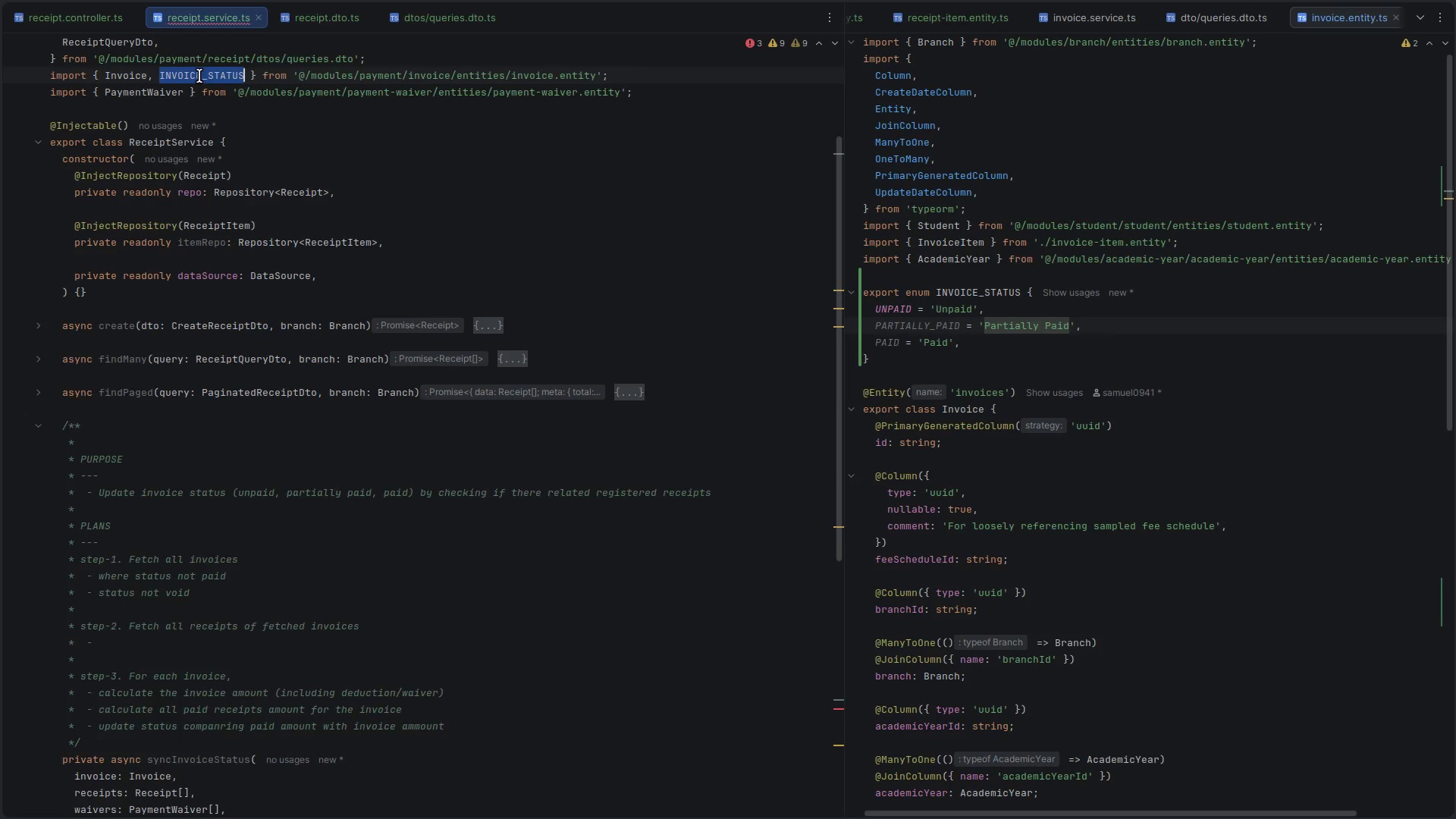 
key(Control+D)
 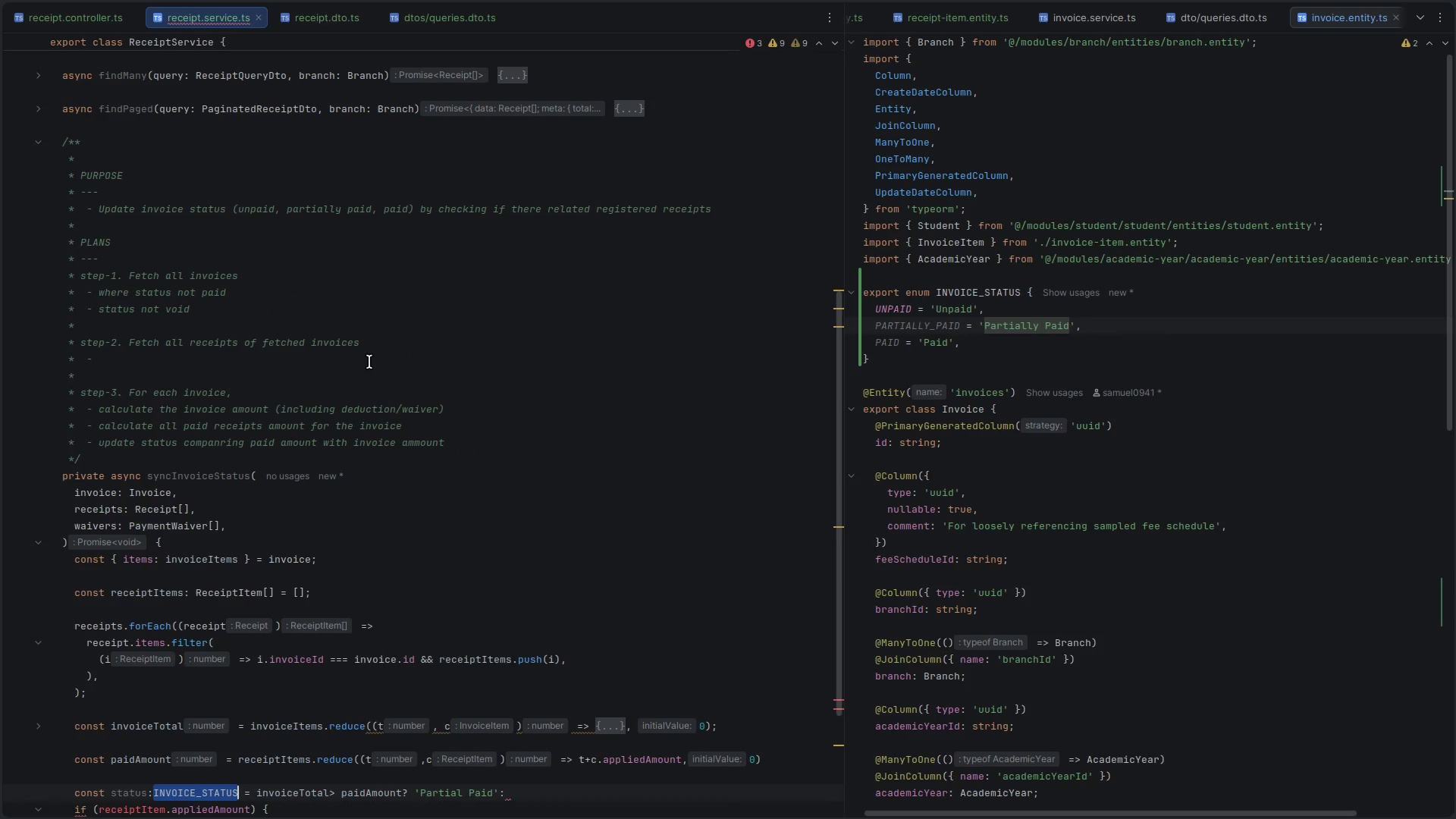 
key(Control+Y)
 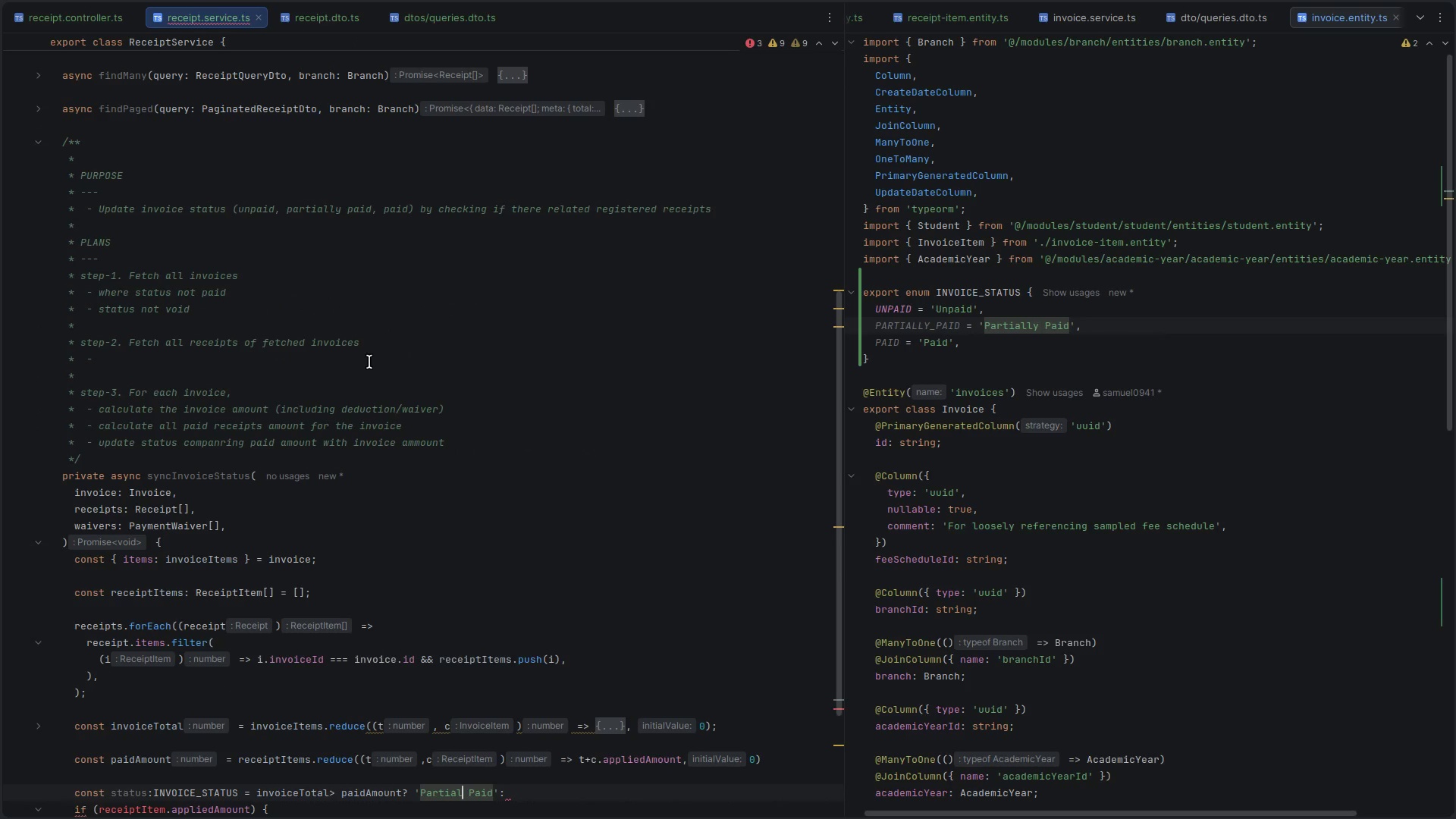 
scroll: coordinate [369, 362], scroll_direction: down, amount: 11.0
 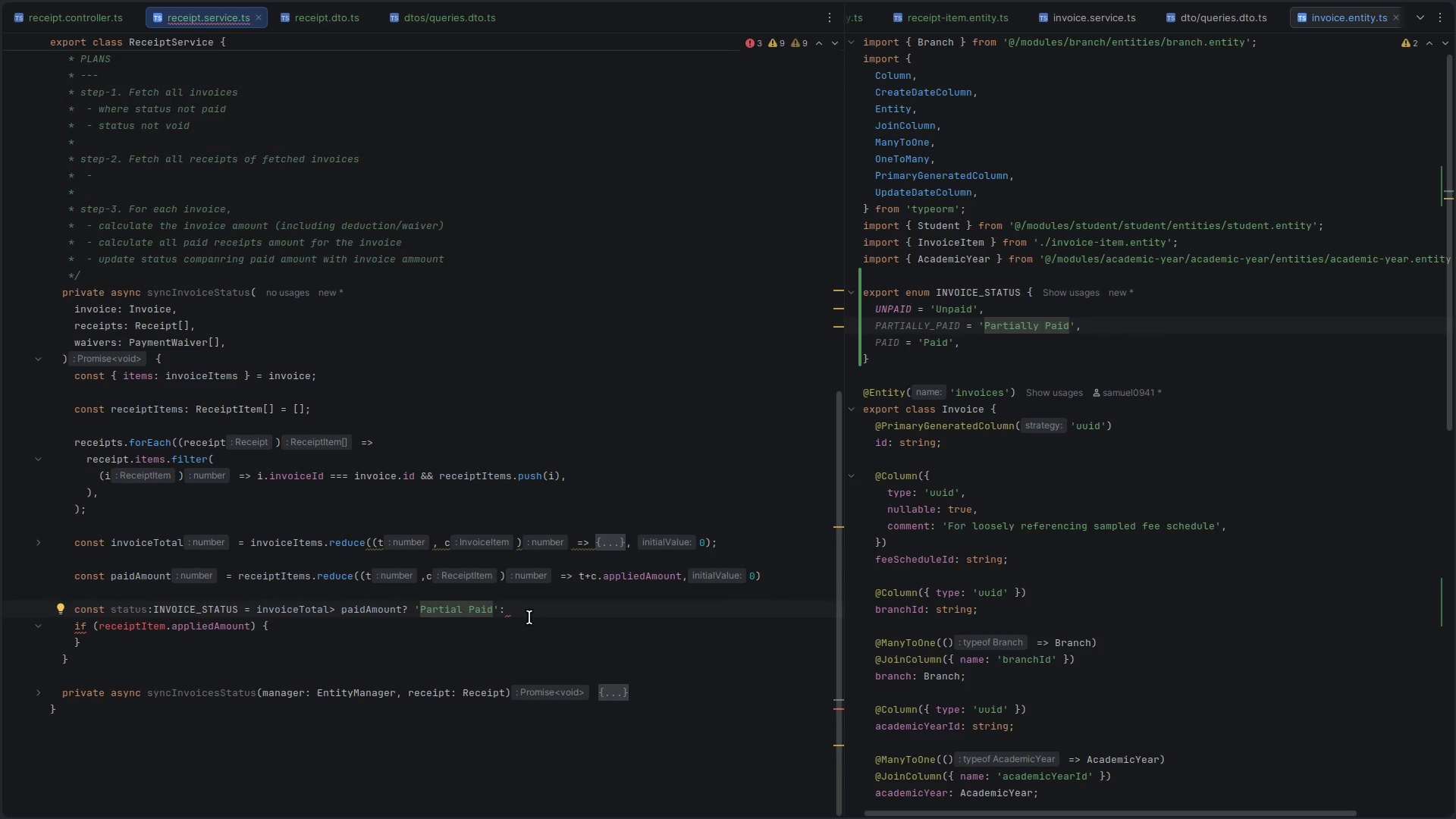 
type(ly)
 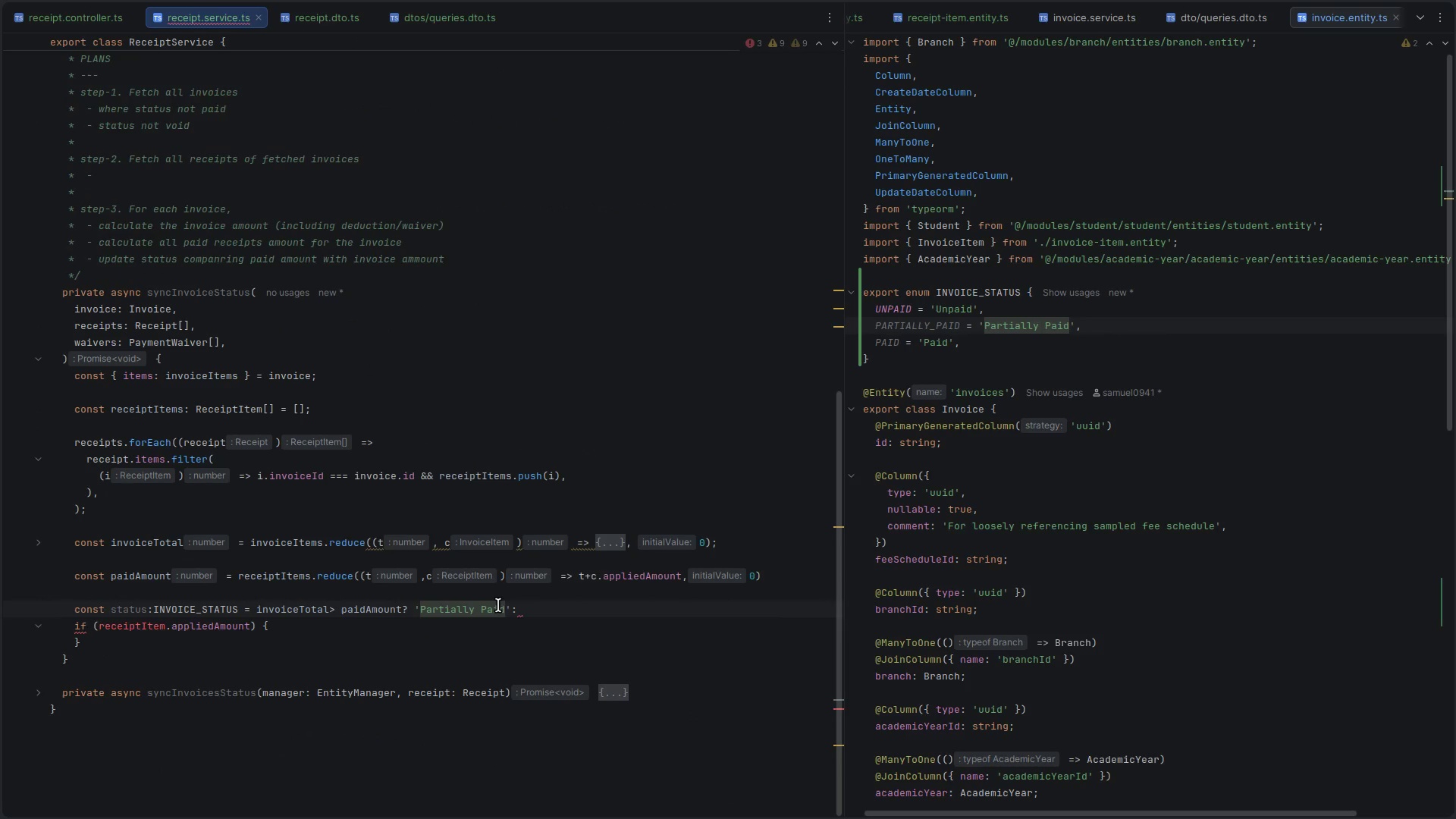 
left_click([547, 611])
 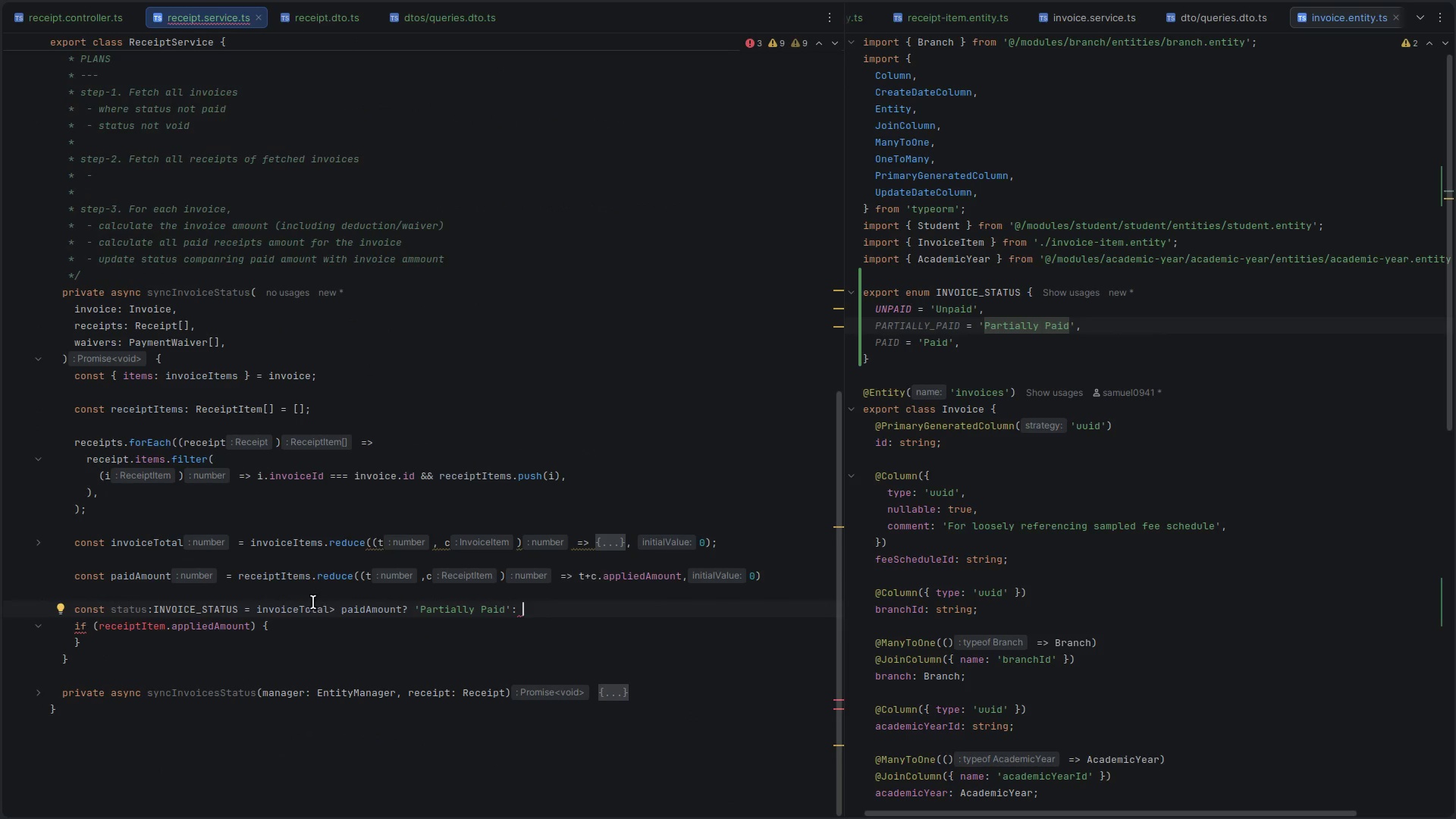 
double_click([308, 602])
 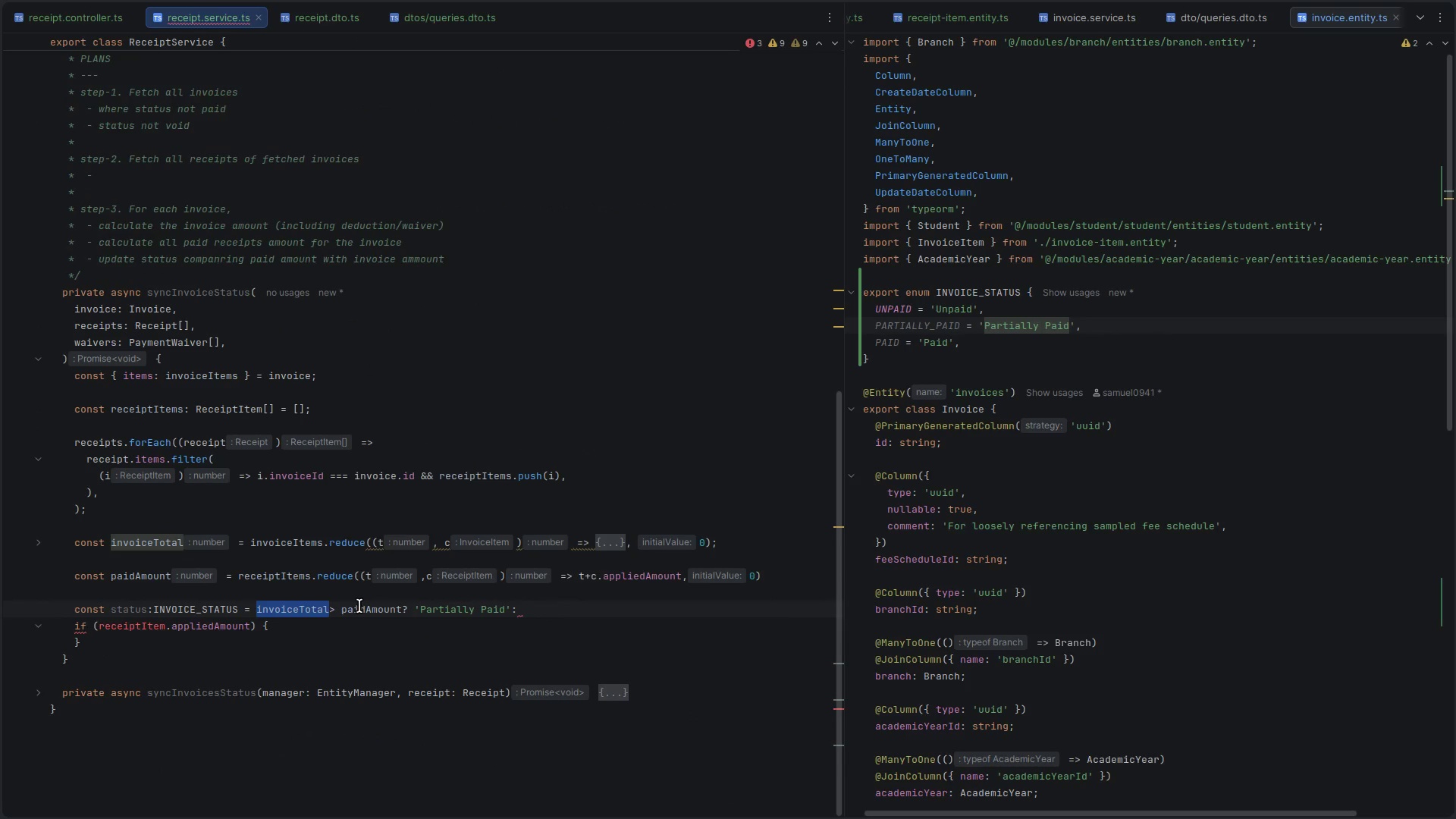 
double_click([359, 606])
 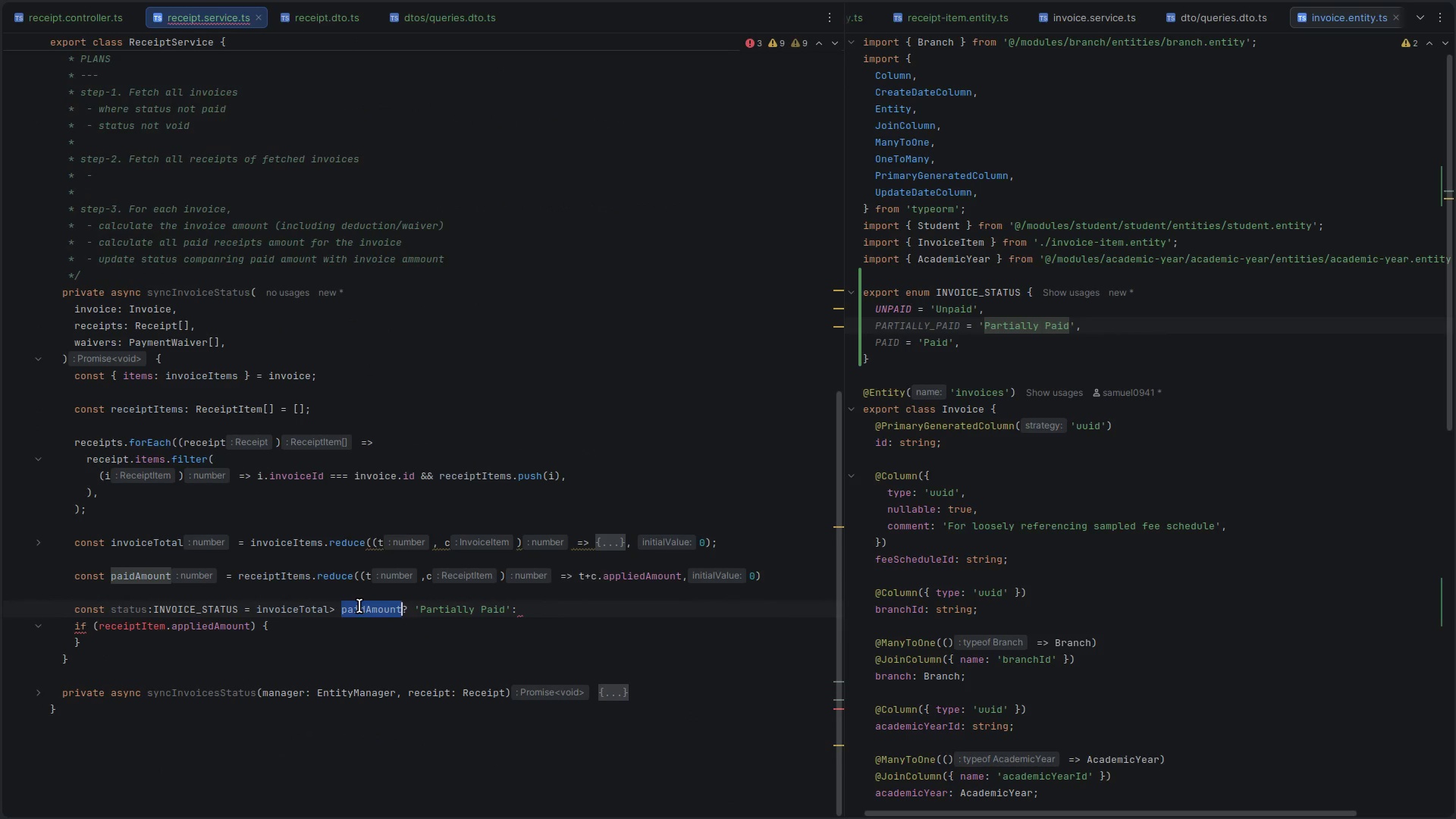 
key(Control+C)
 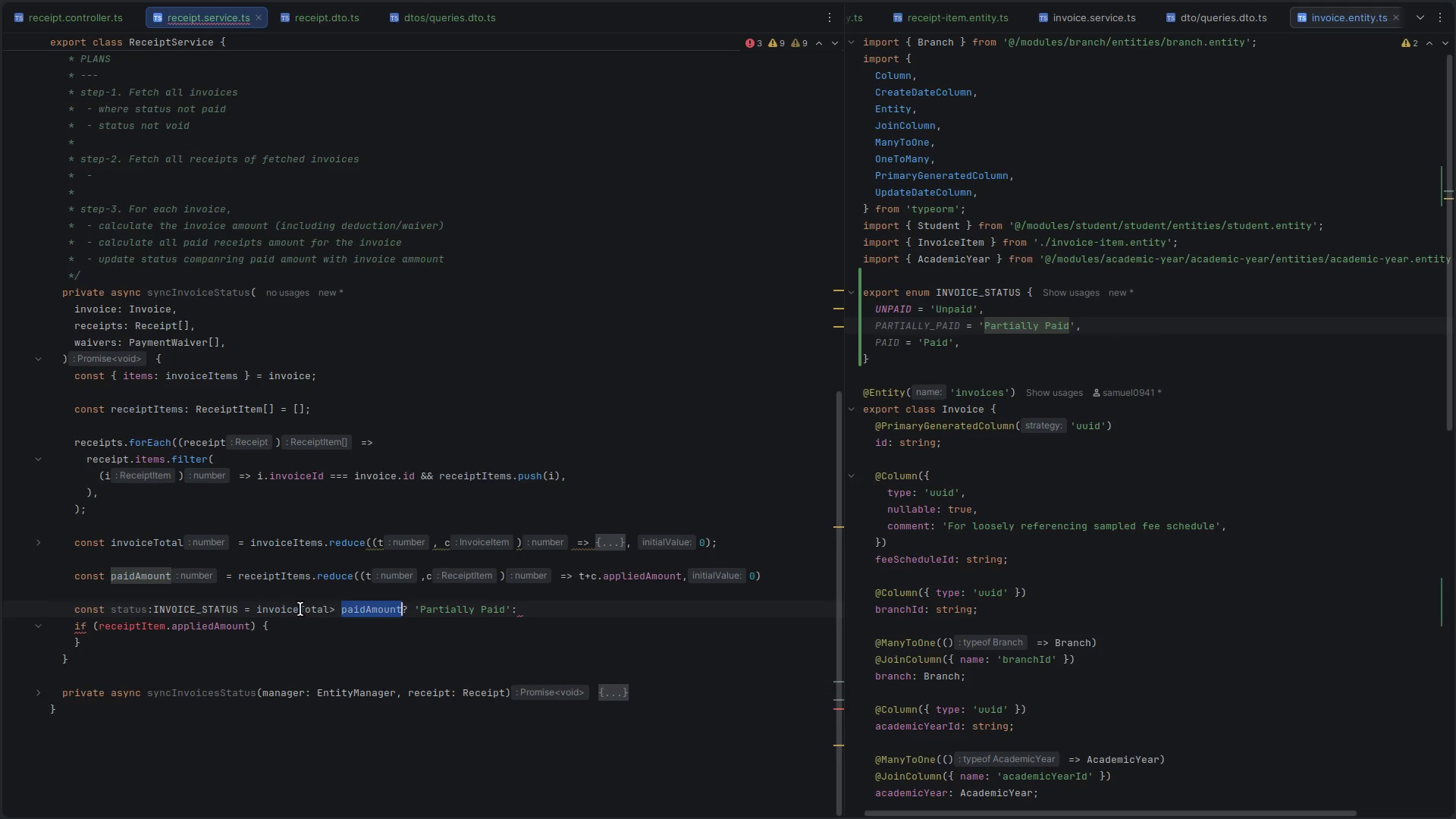 
key(Control+X)
 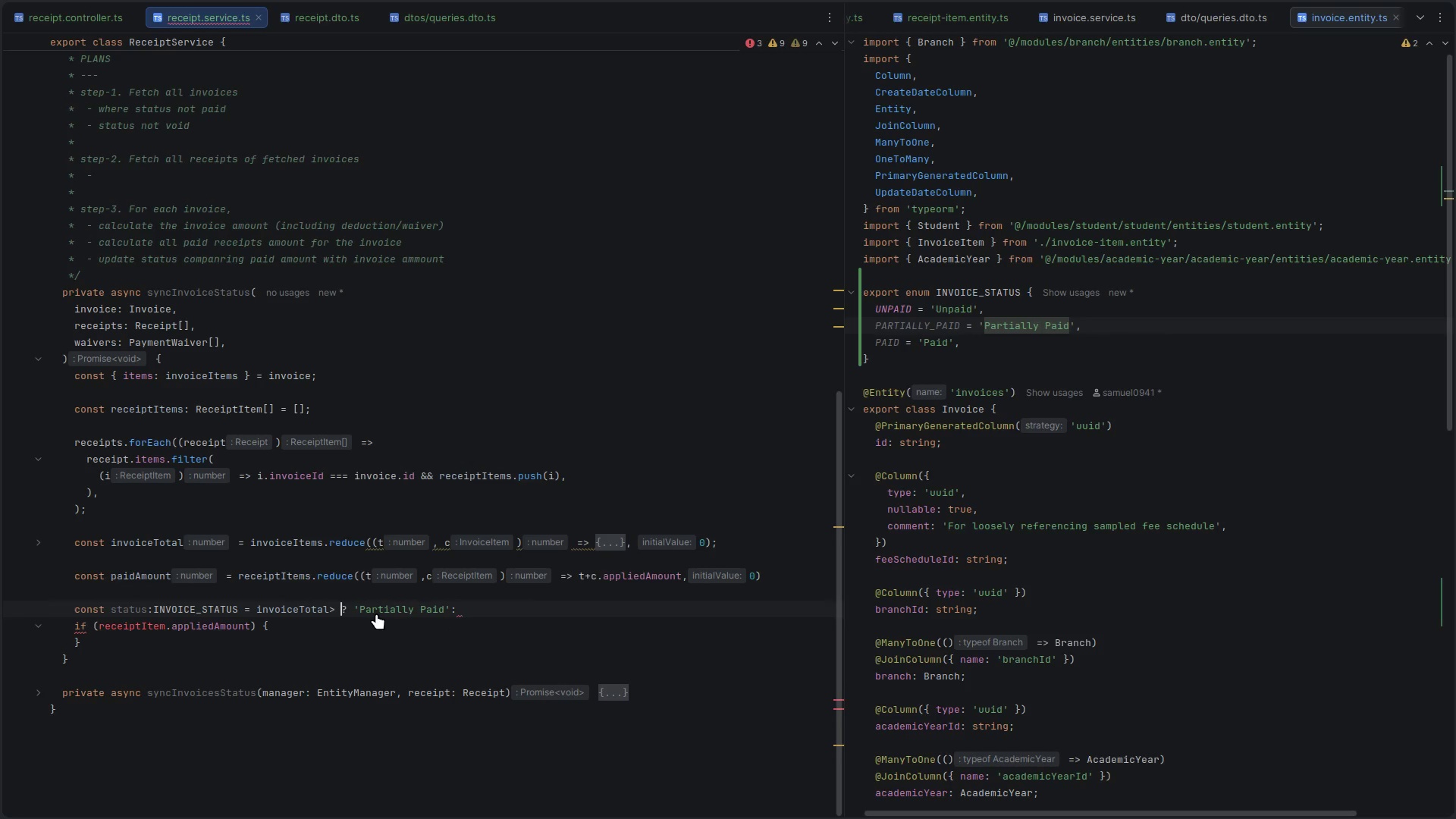 
key(Backspace)
 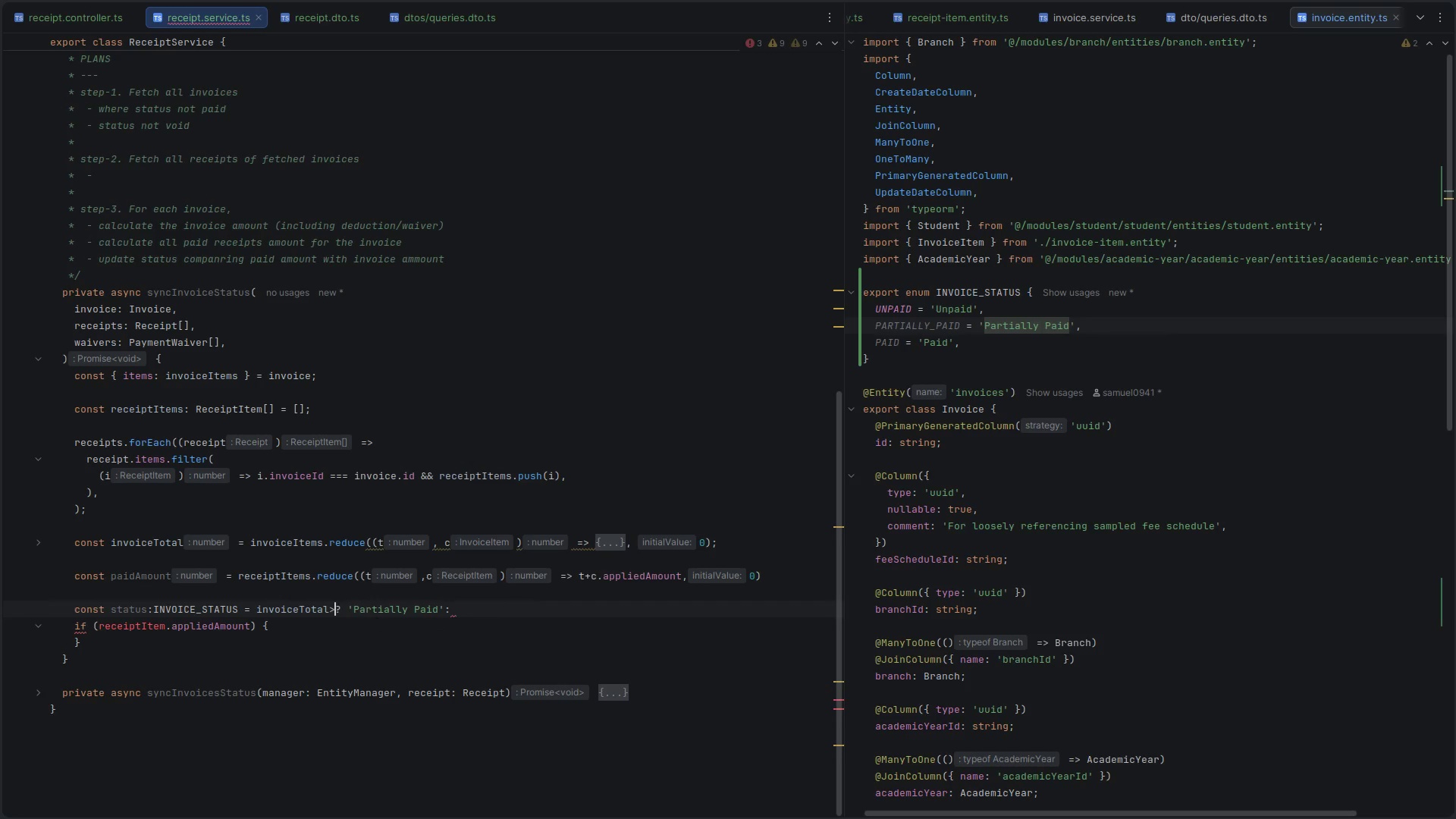 
key(Backspace)
 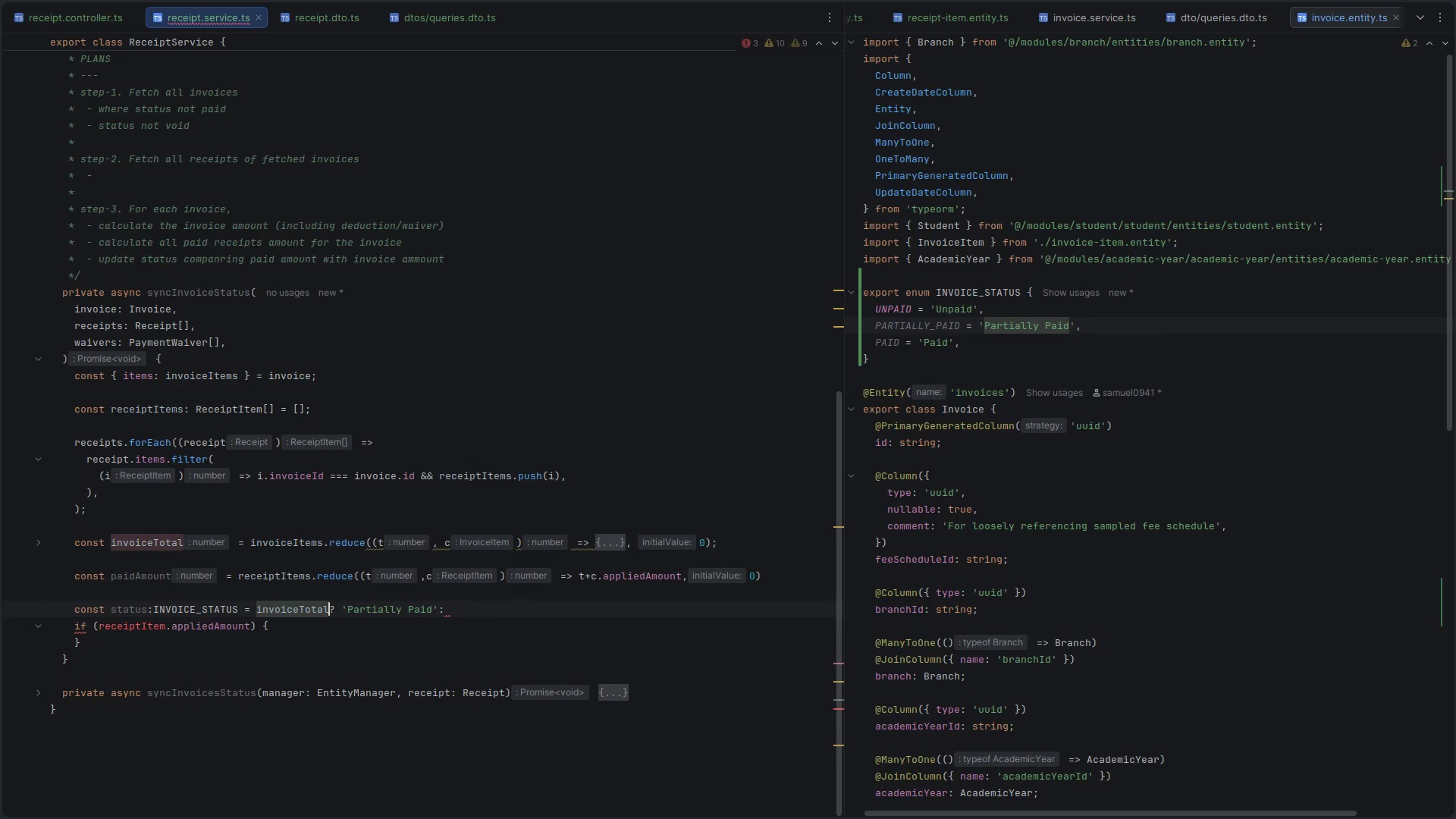 
hold_key(key=ArrowLeft, duration=0.76)
 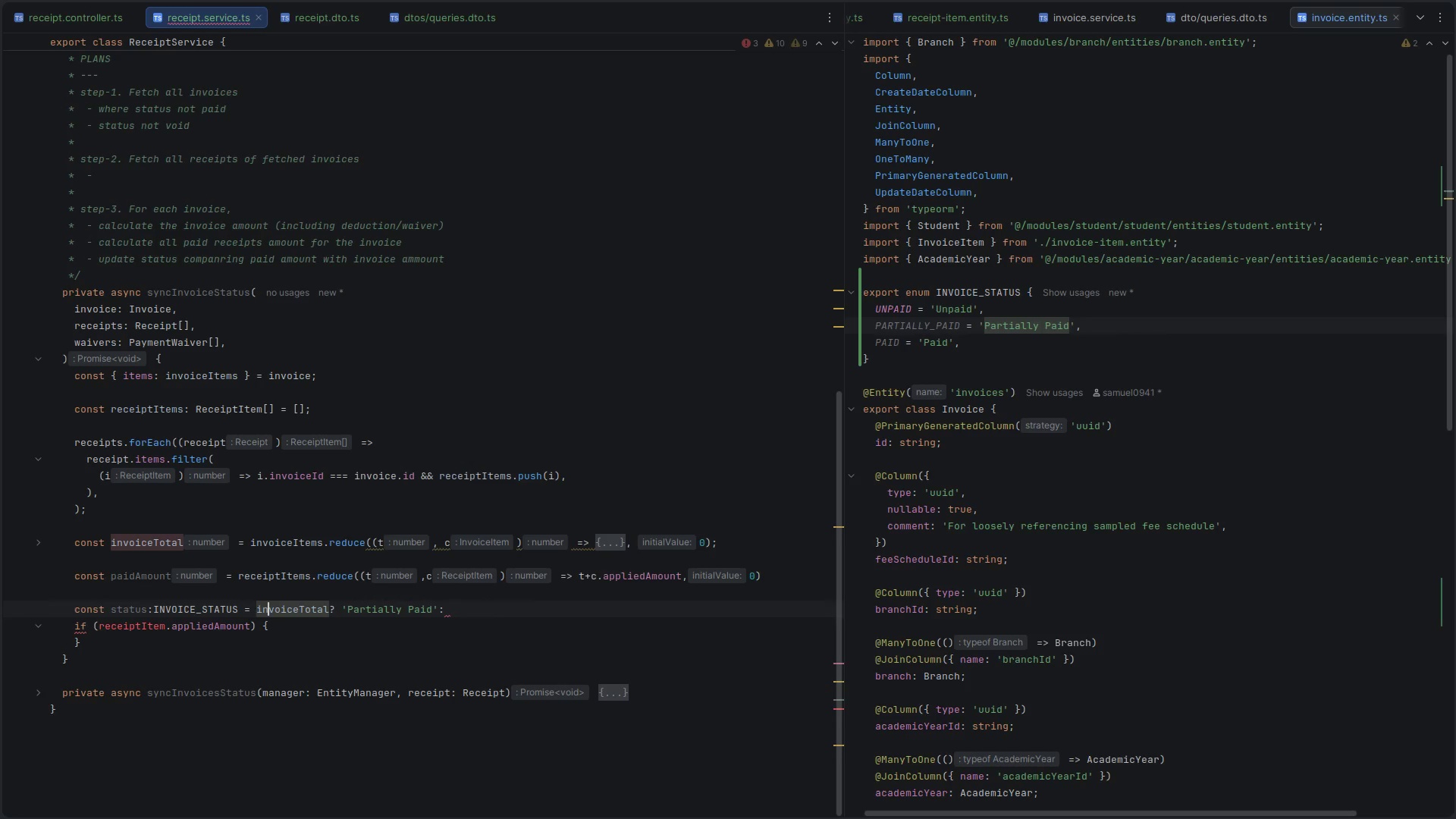 
key(ArrowLeft)
 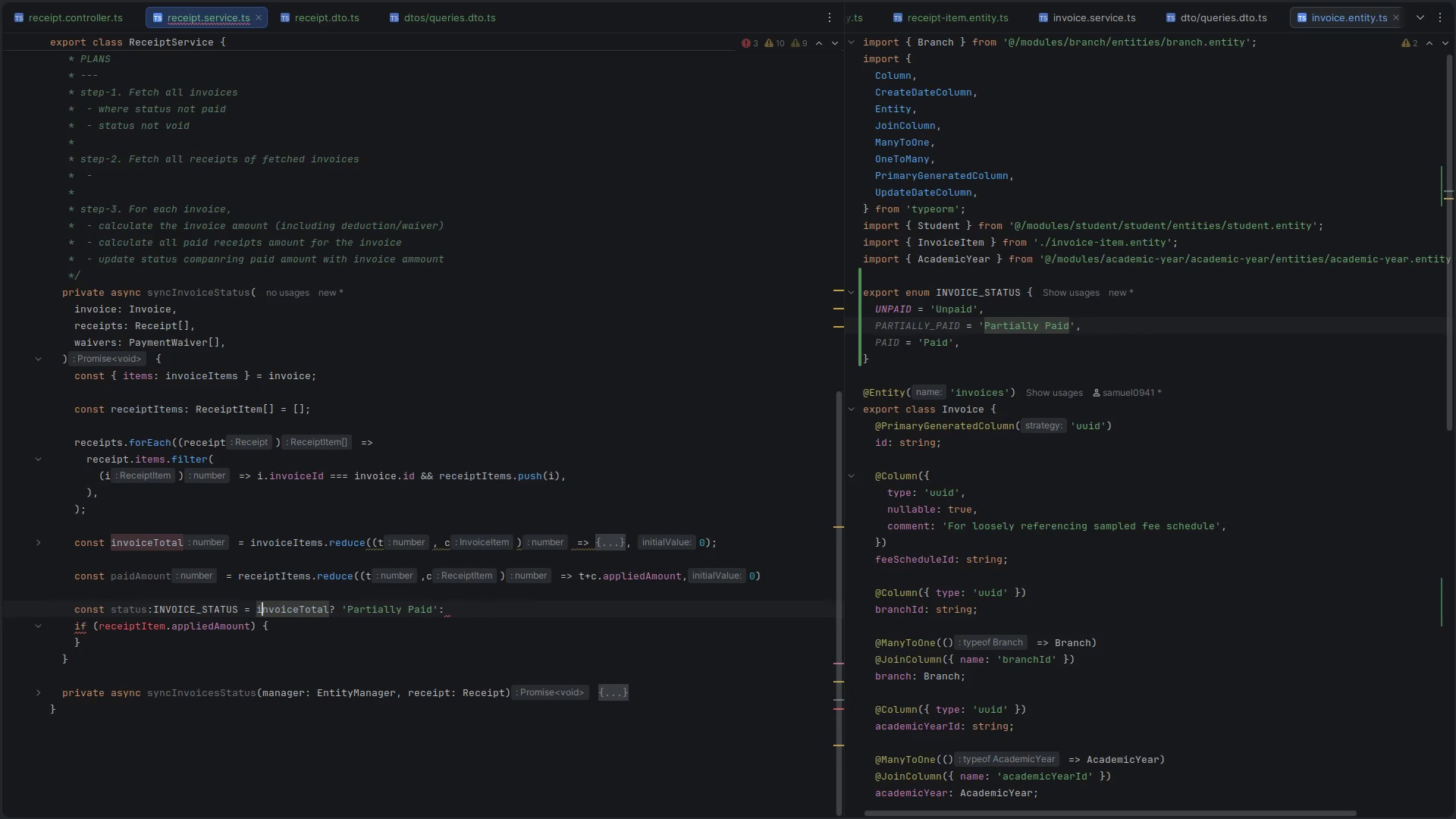 
key(ArrowLeft)
 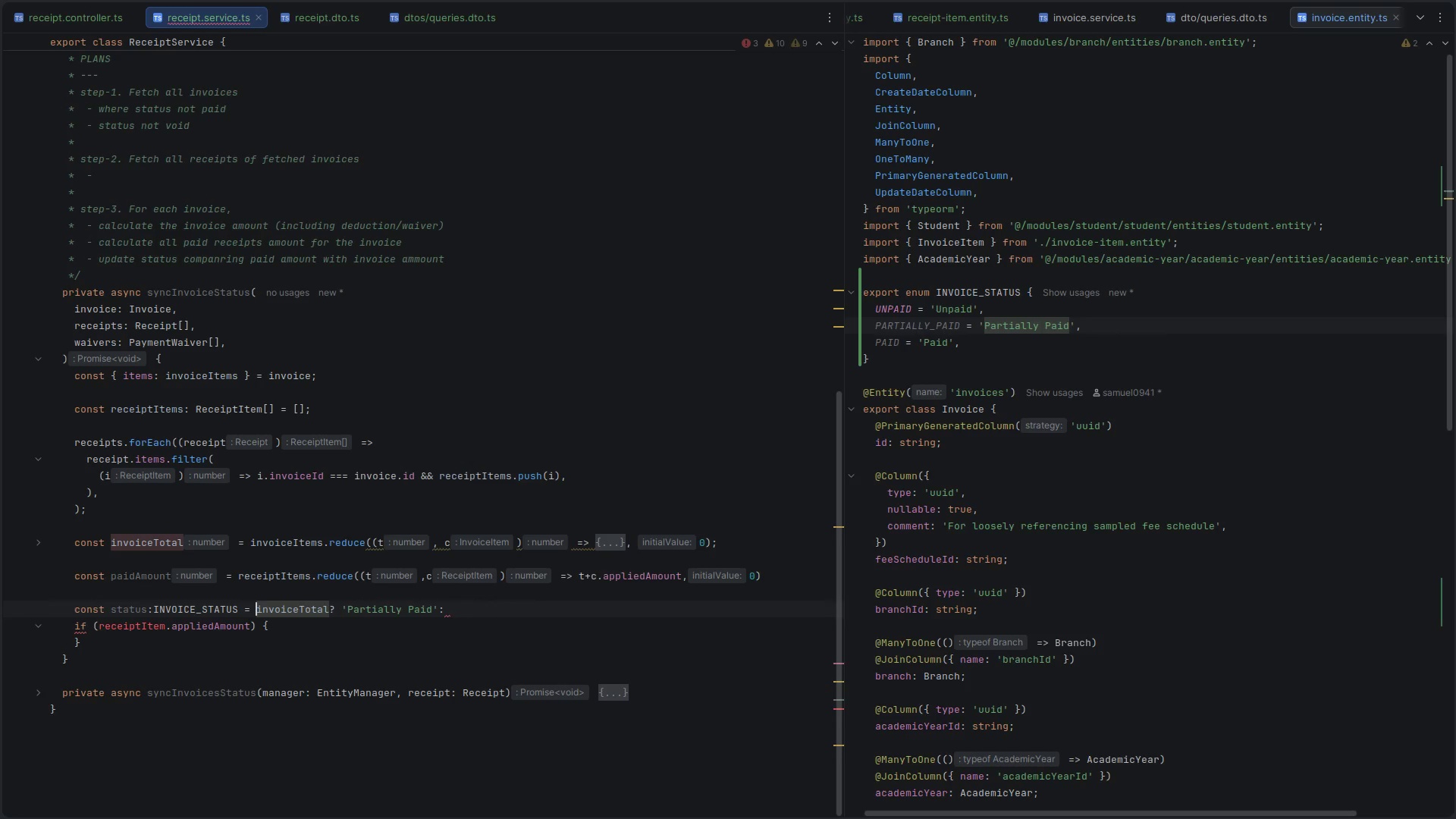 
key(Control+ControlLeft)
 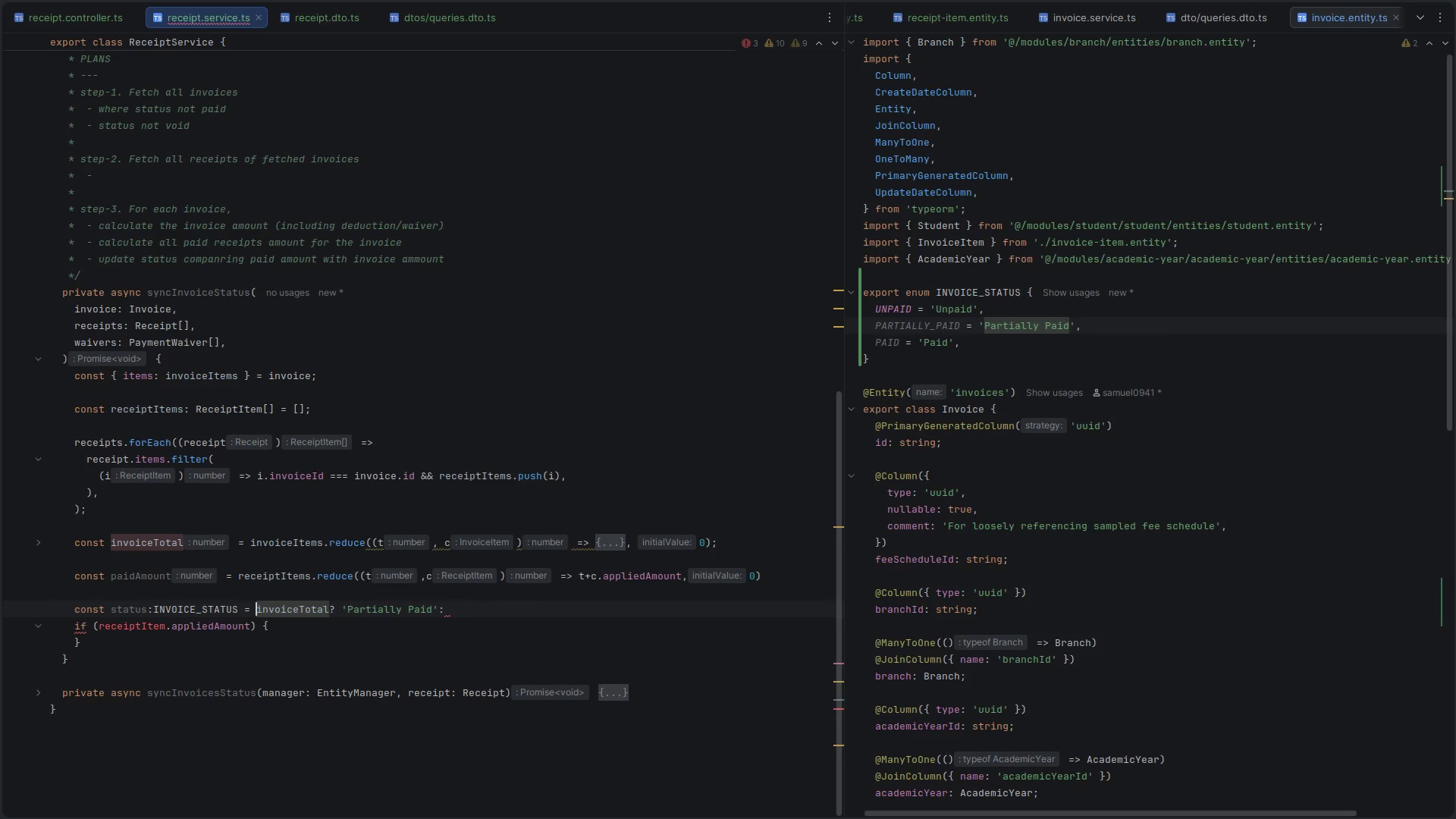 
key(Control+V)
 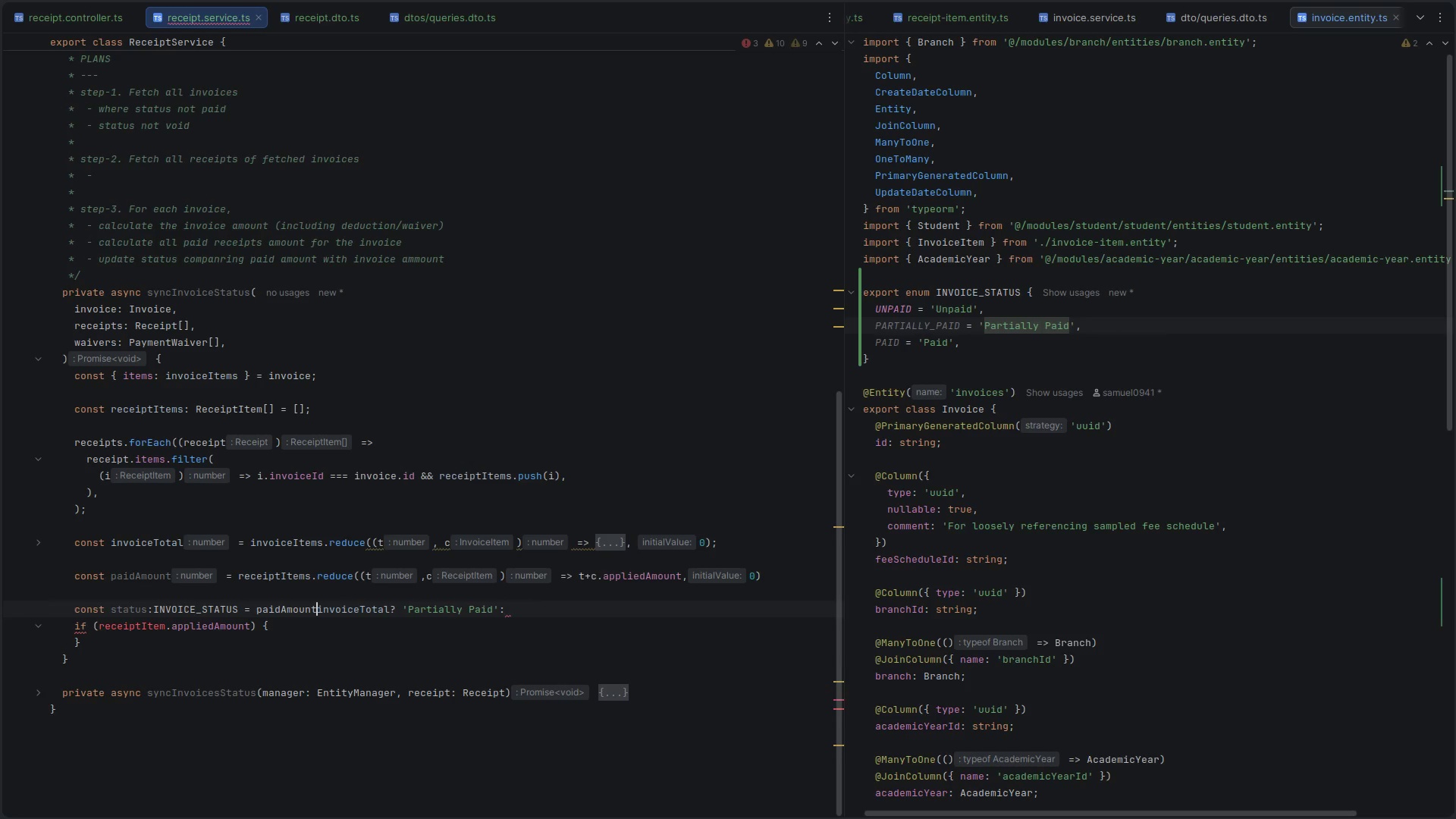 
key(Shift+ShiftLeft)
 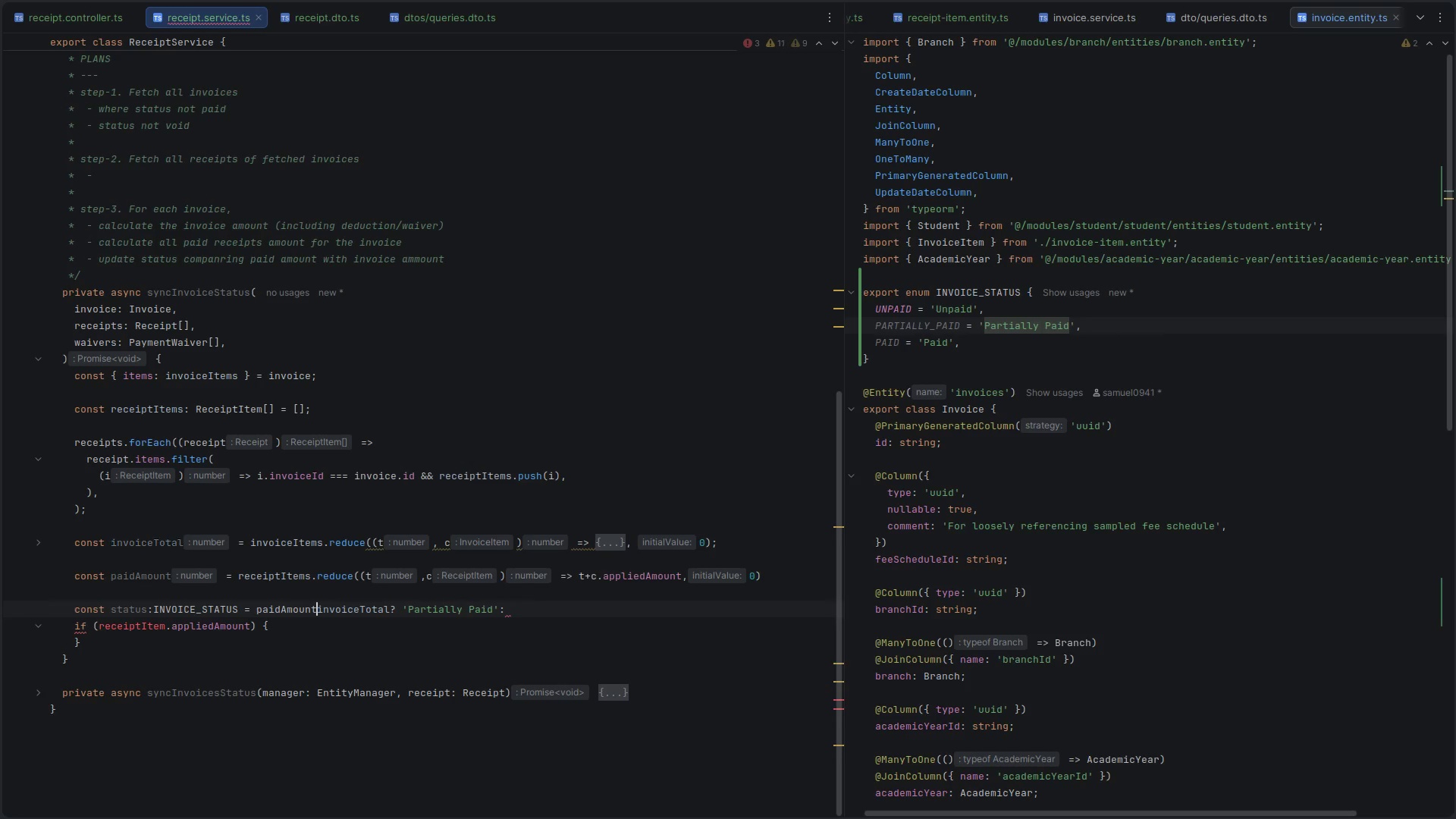 
key(Shift+Comma)
 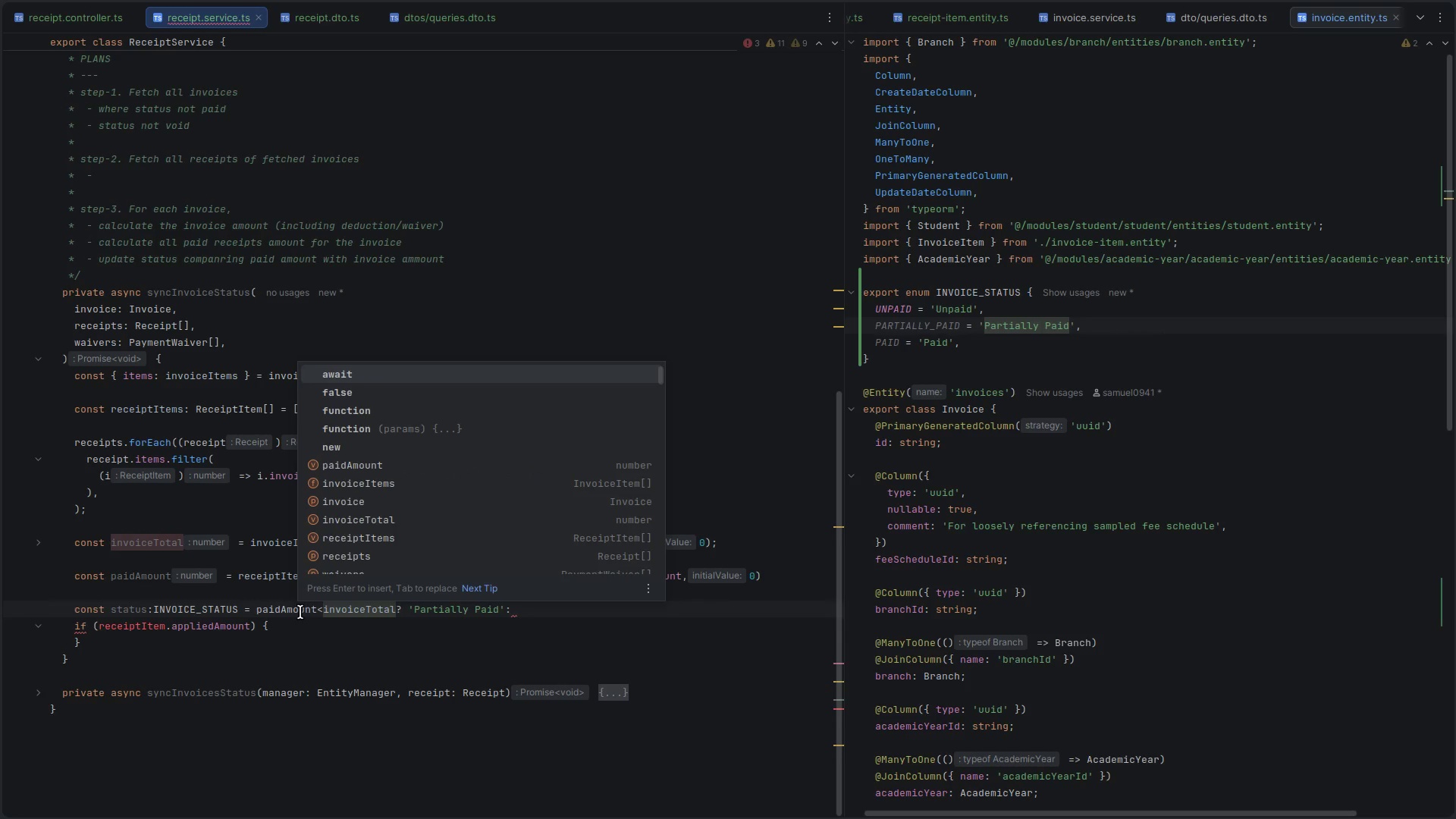 
double_click([289, 607])
 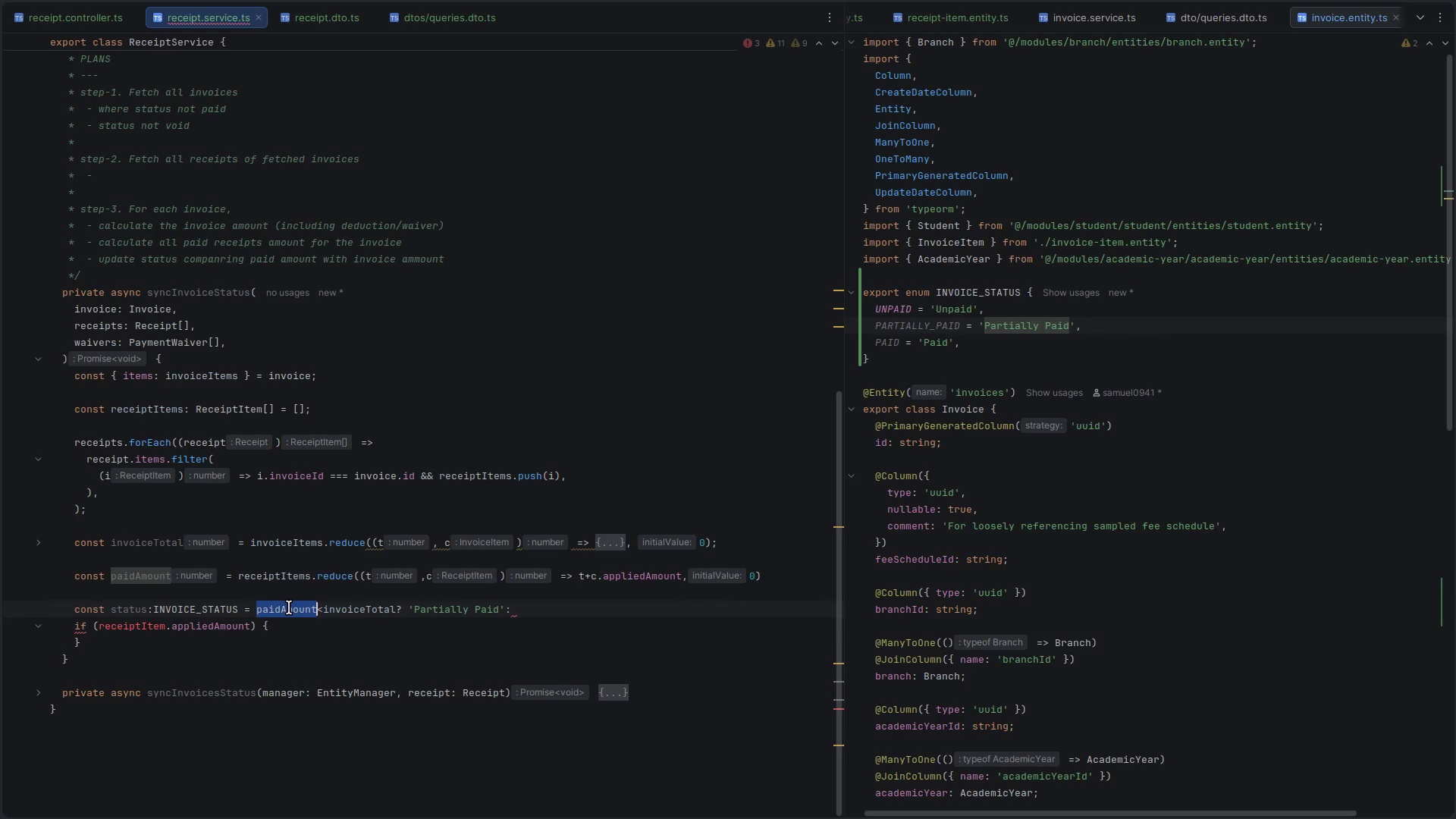 
hold_key(key=ArrowRight, duration=0.8)
 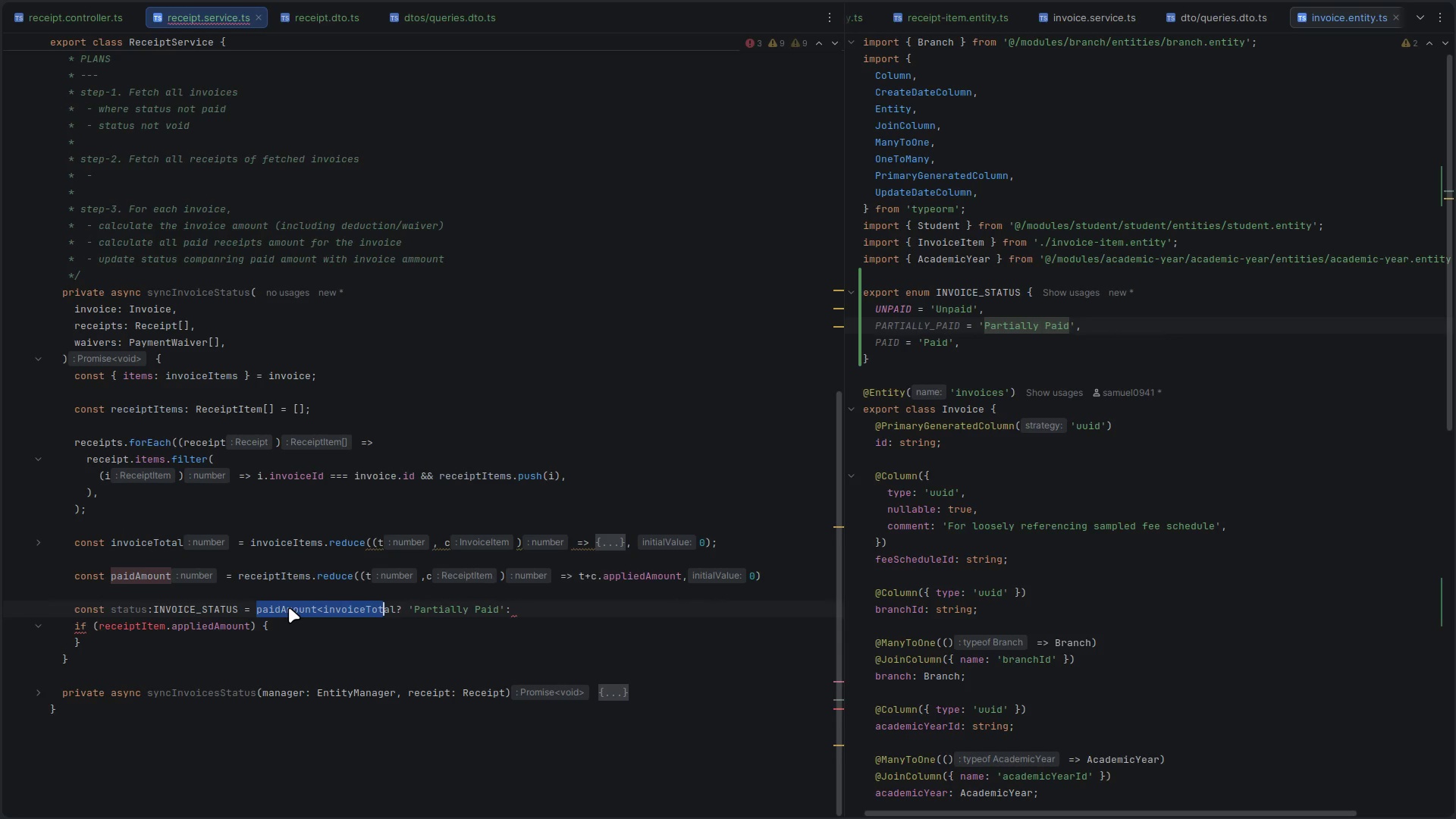 
key(Shift+ArrowRight)
 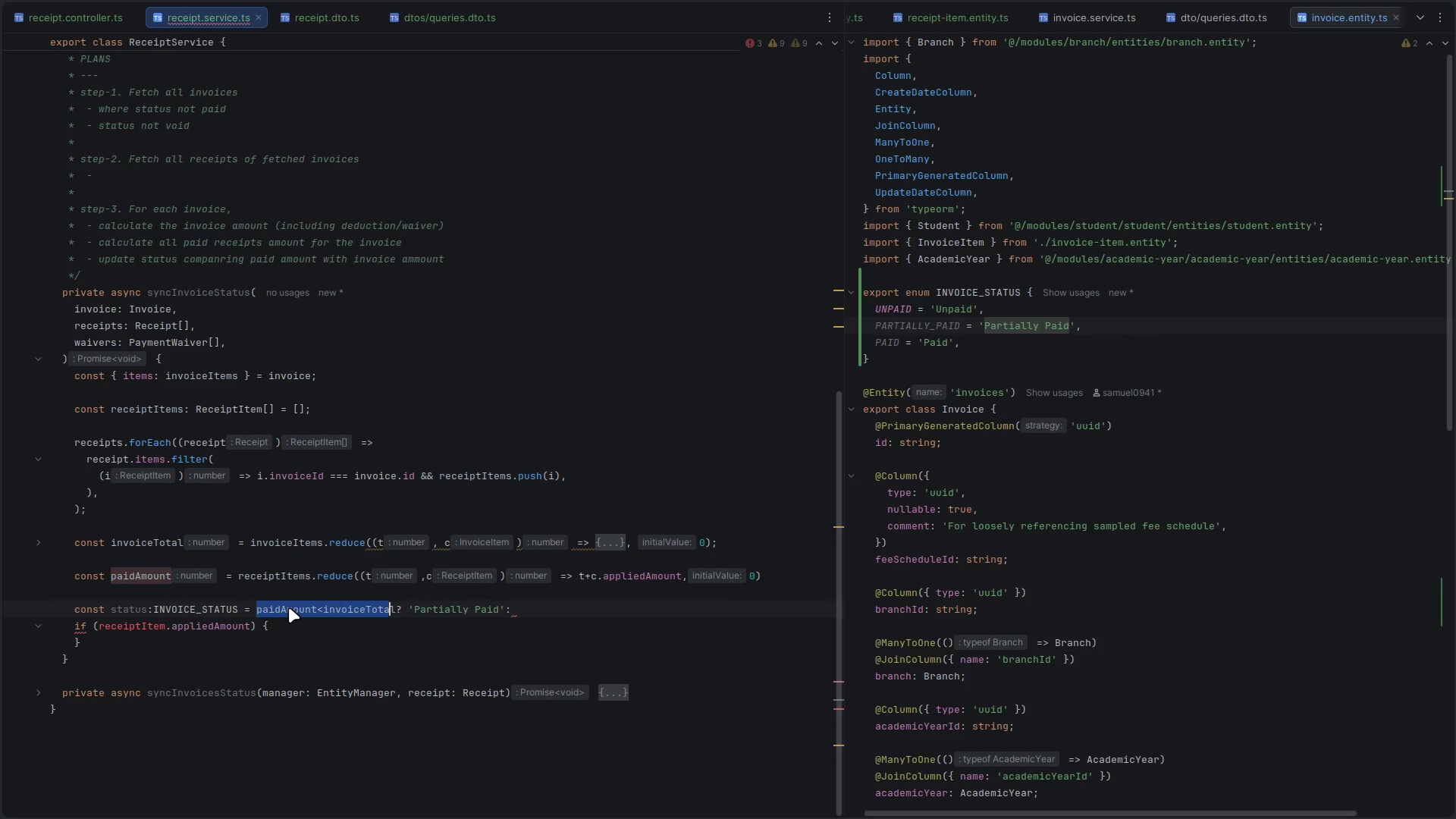 
key(Shift+ArrowRight)
 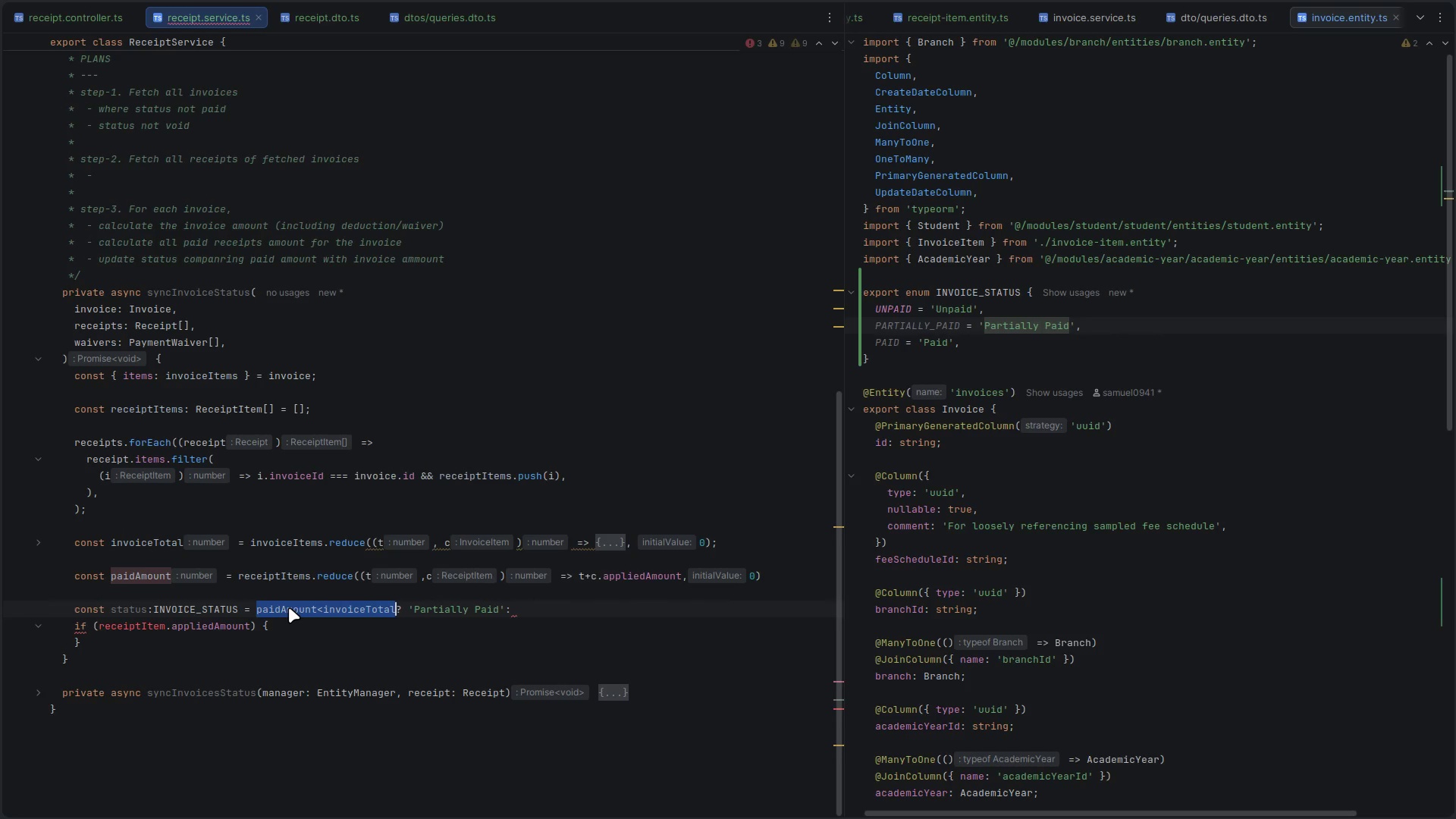 
key(Control+C)
 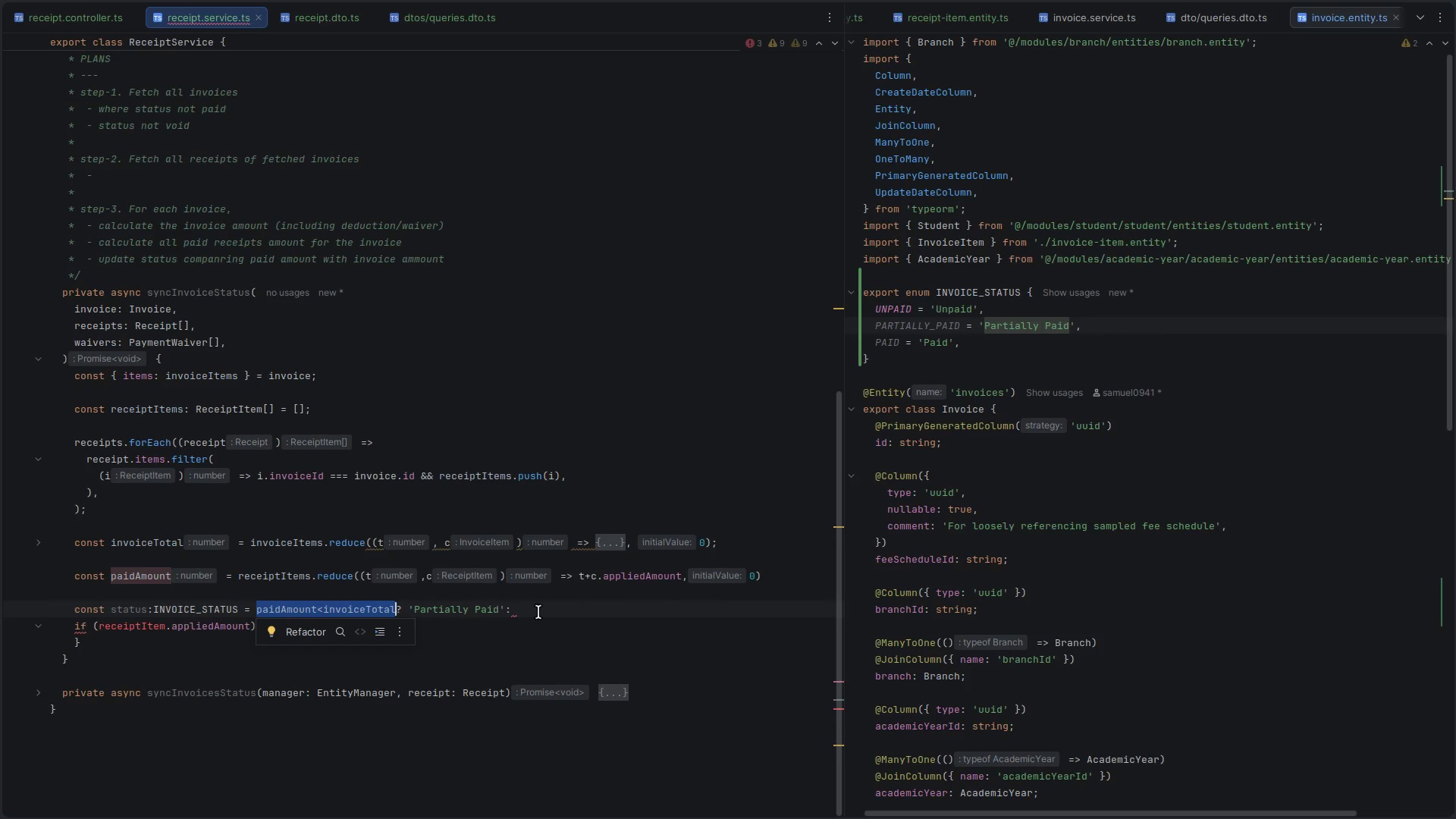 
left_click([546, 615])
 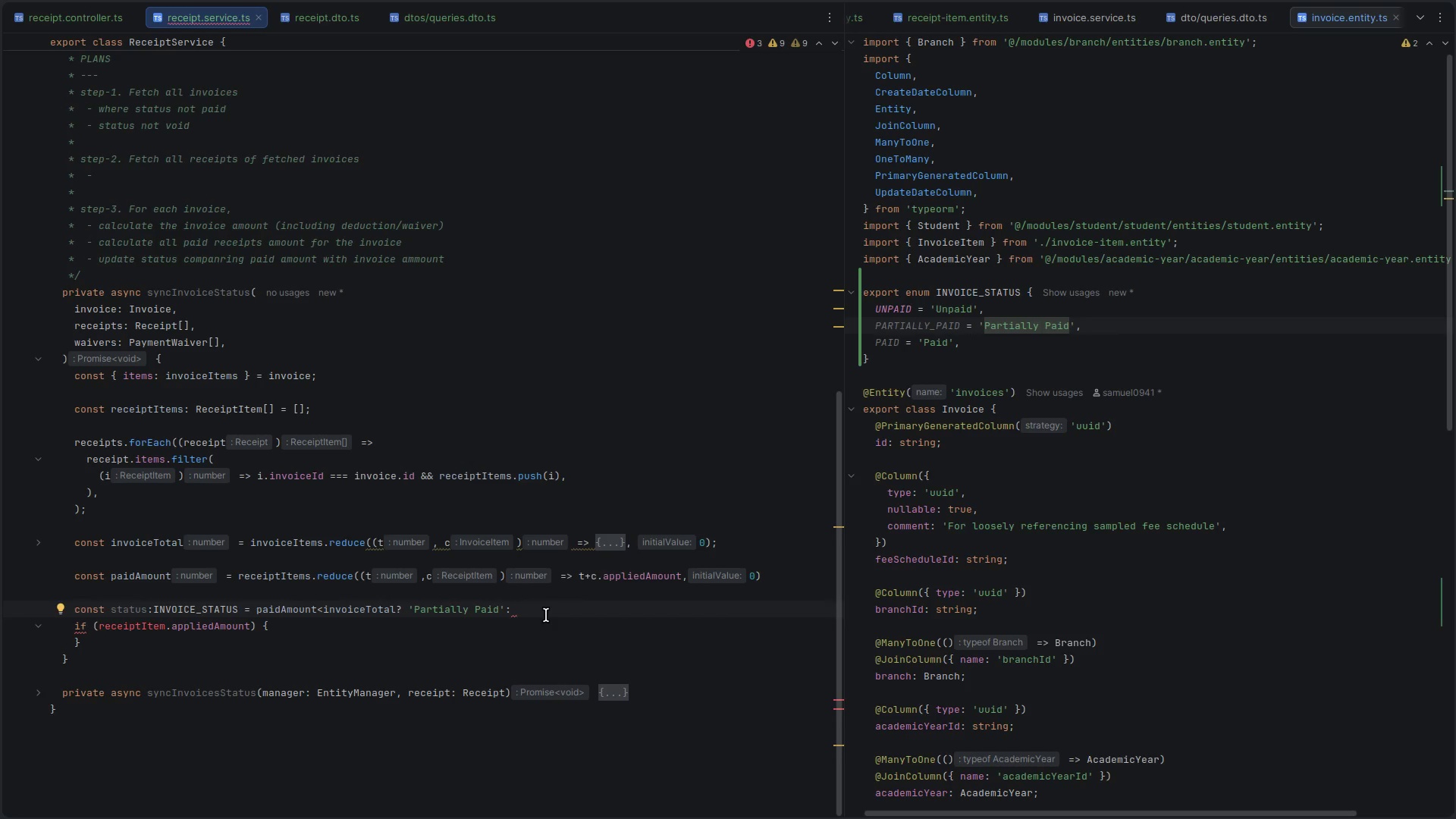 
wait(5.08)
 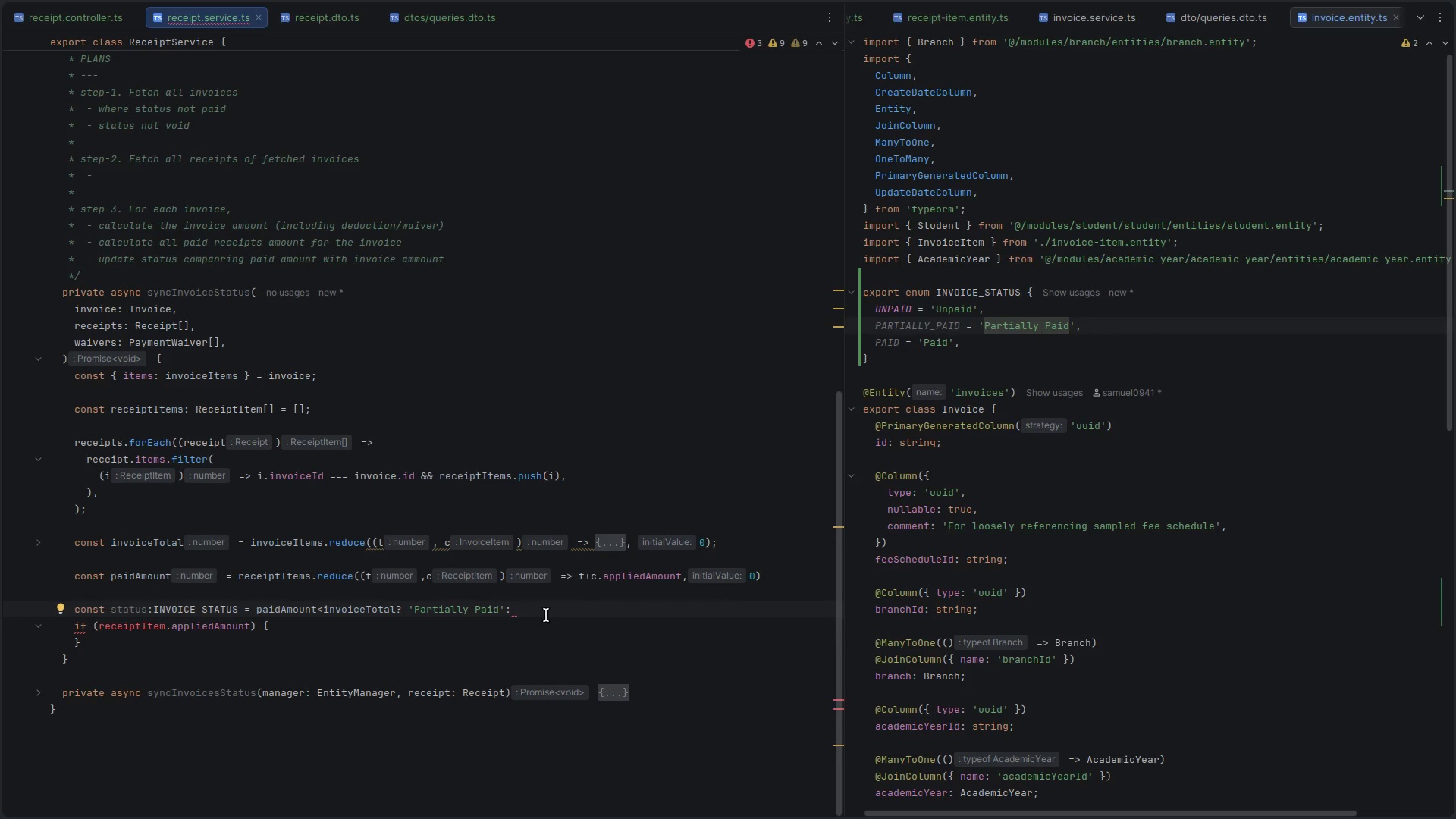 
double_click([289, 610])
 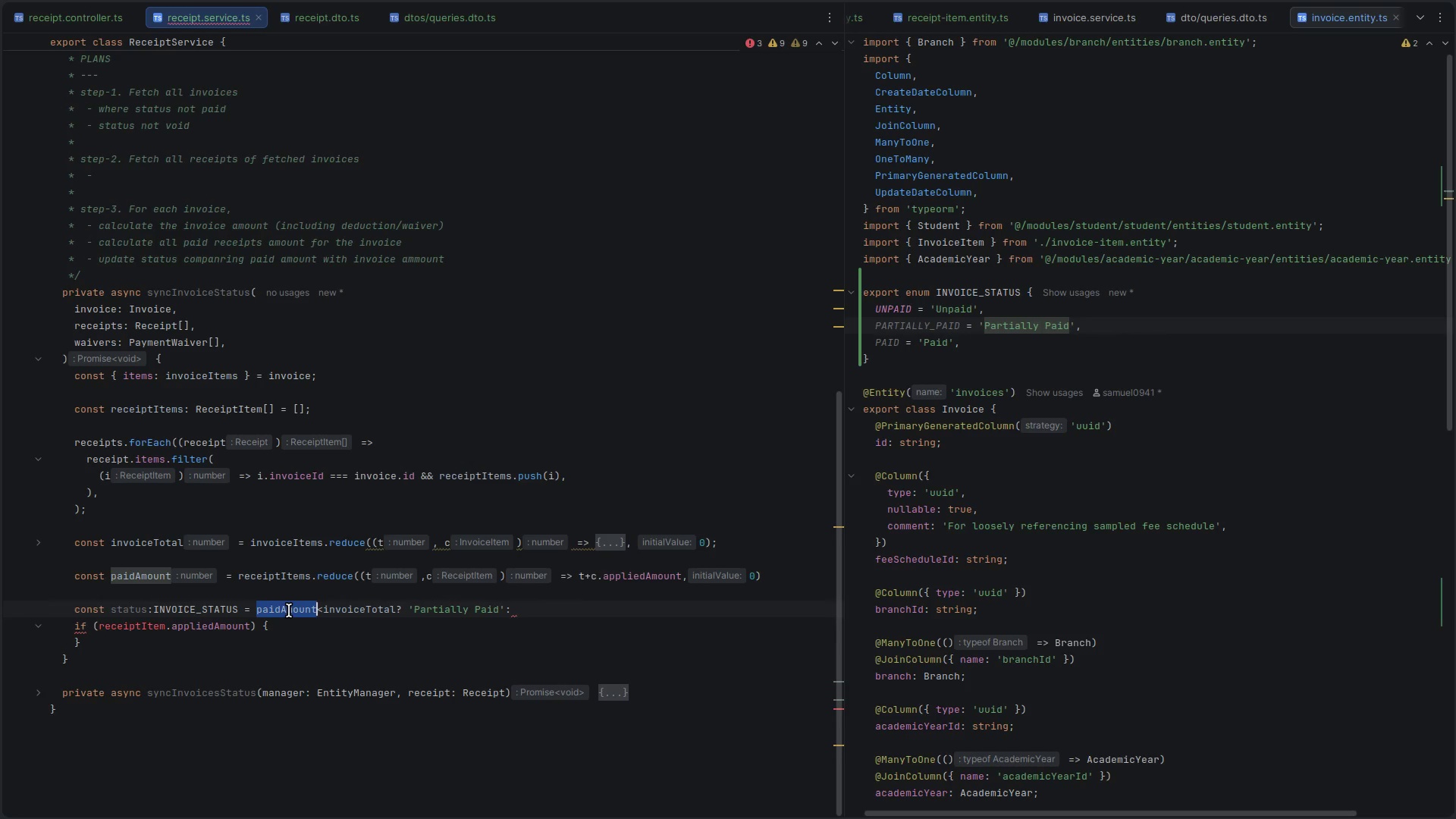 
key(Control+C)
 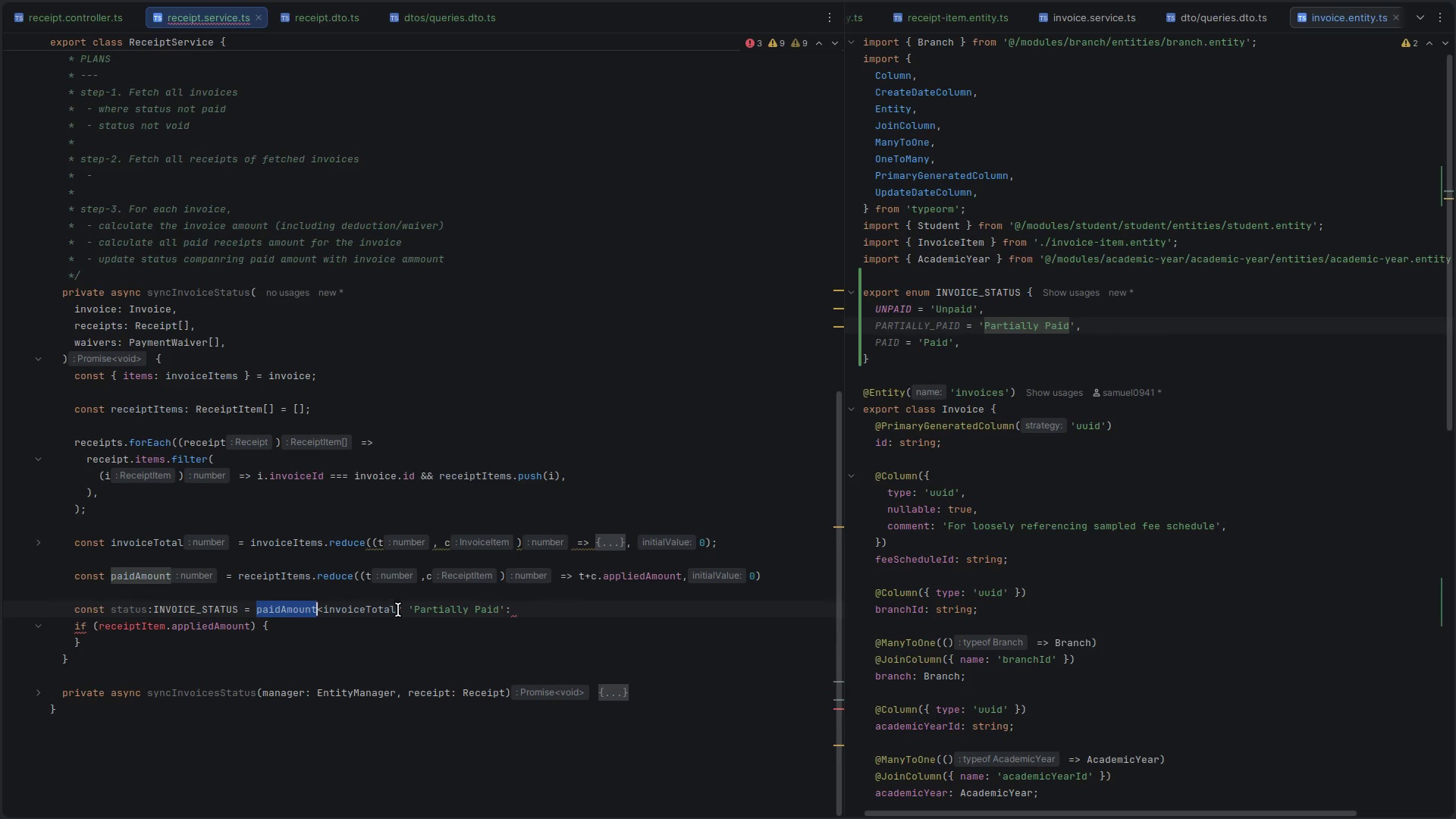 
left_click([401, 610])
 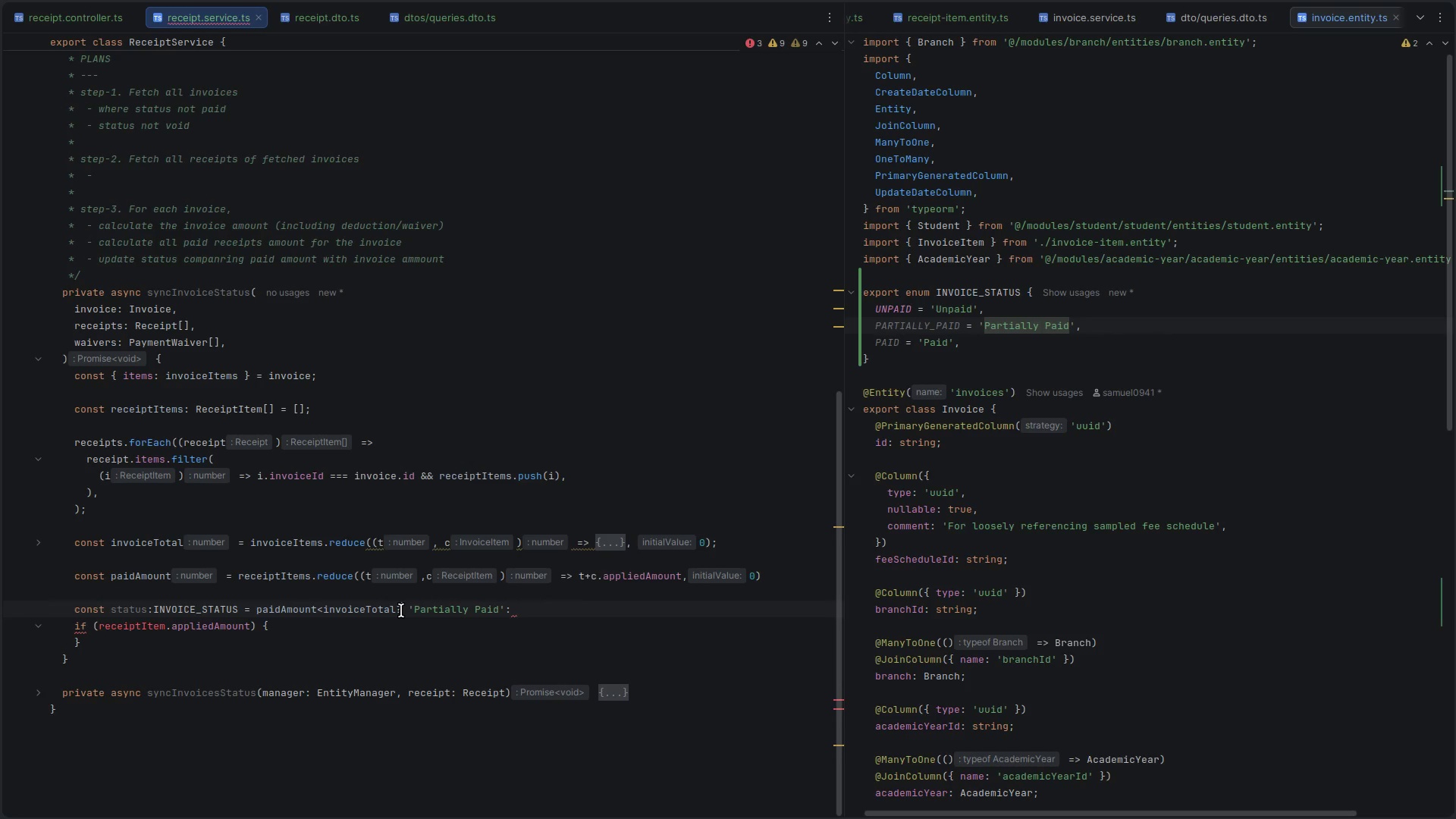 
key(ArrowLeft)
 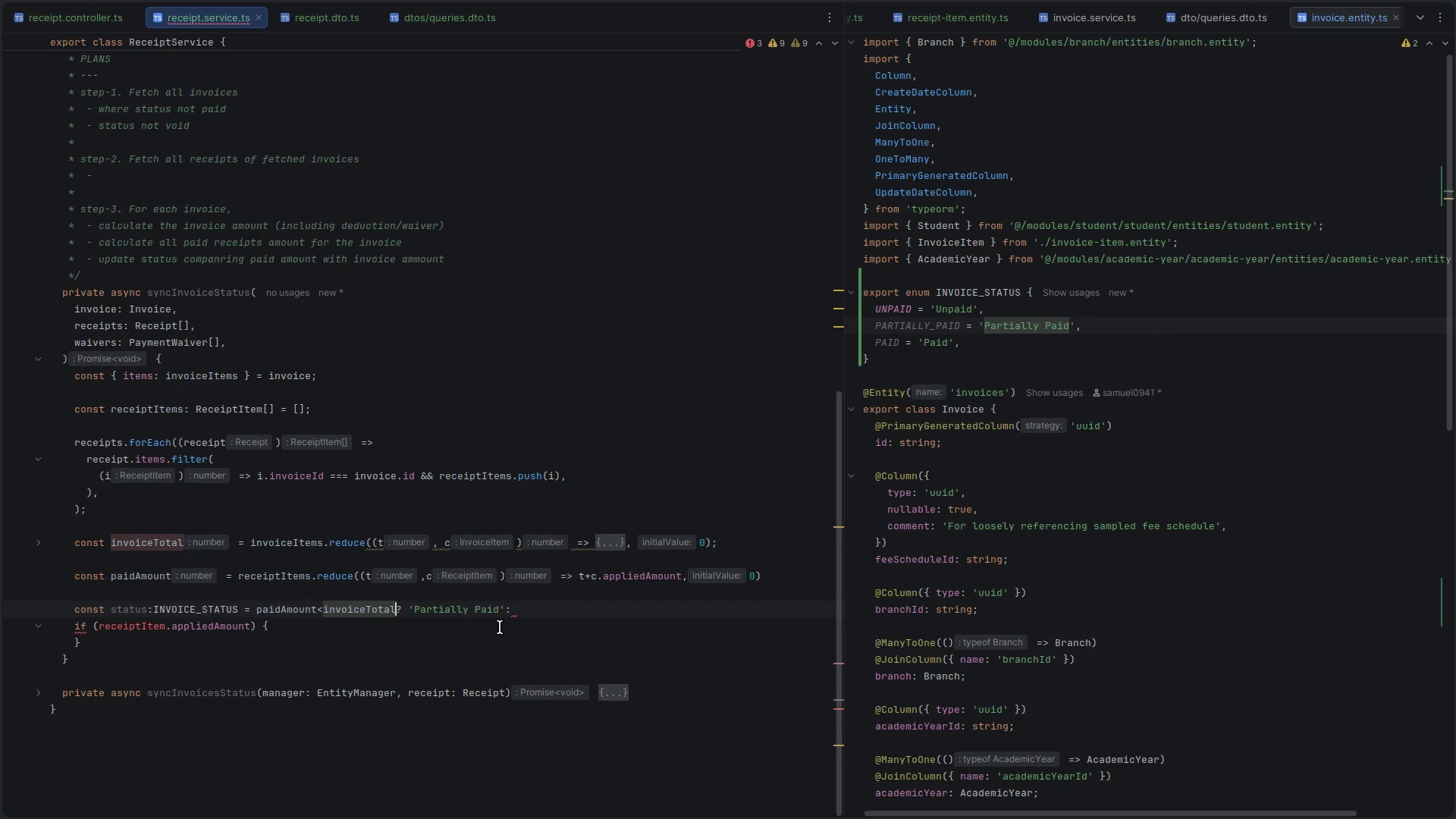 
type( && pai)
 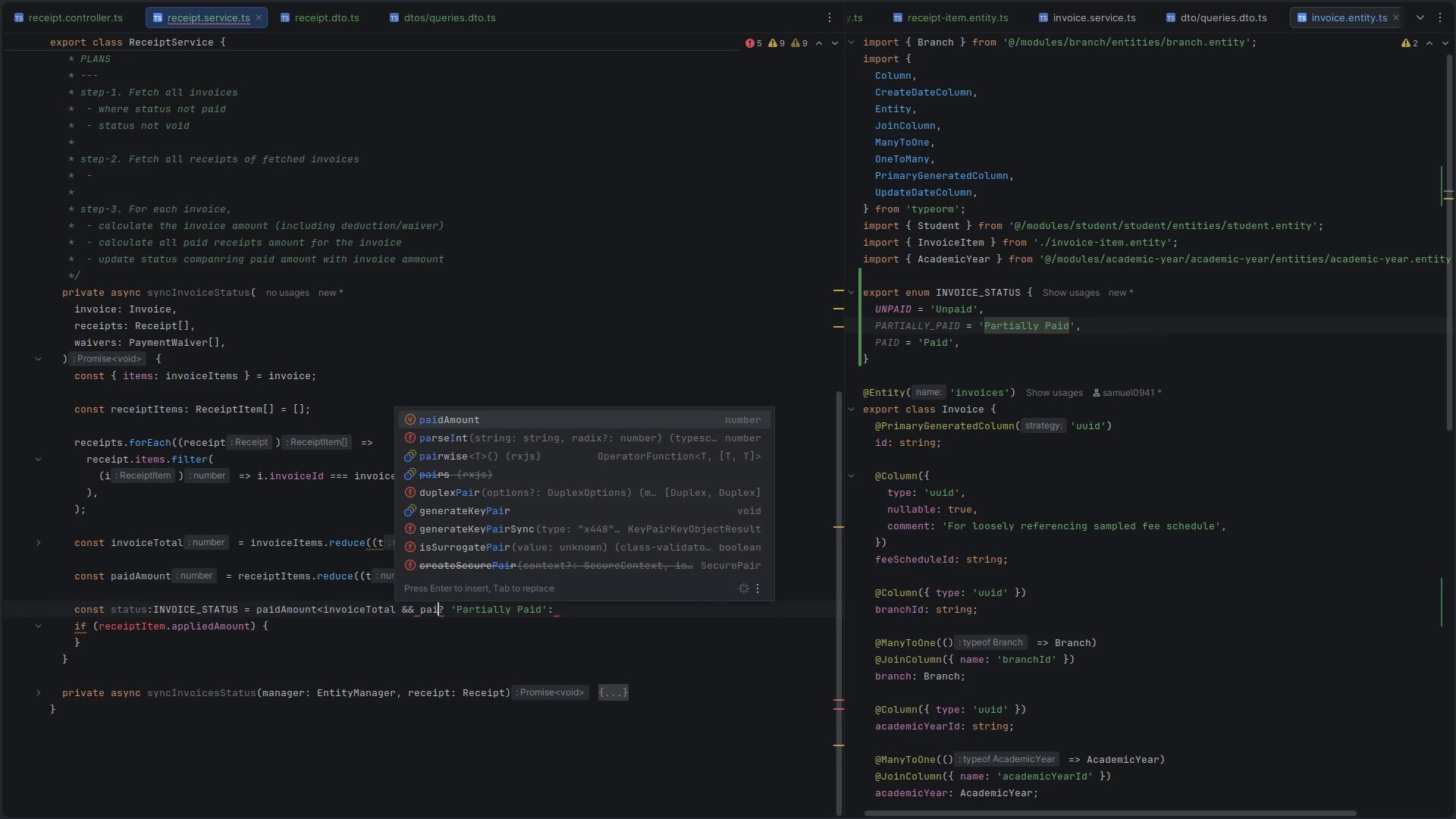 
key(Enter)
 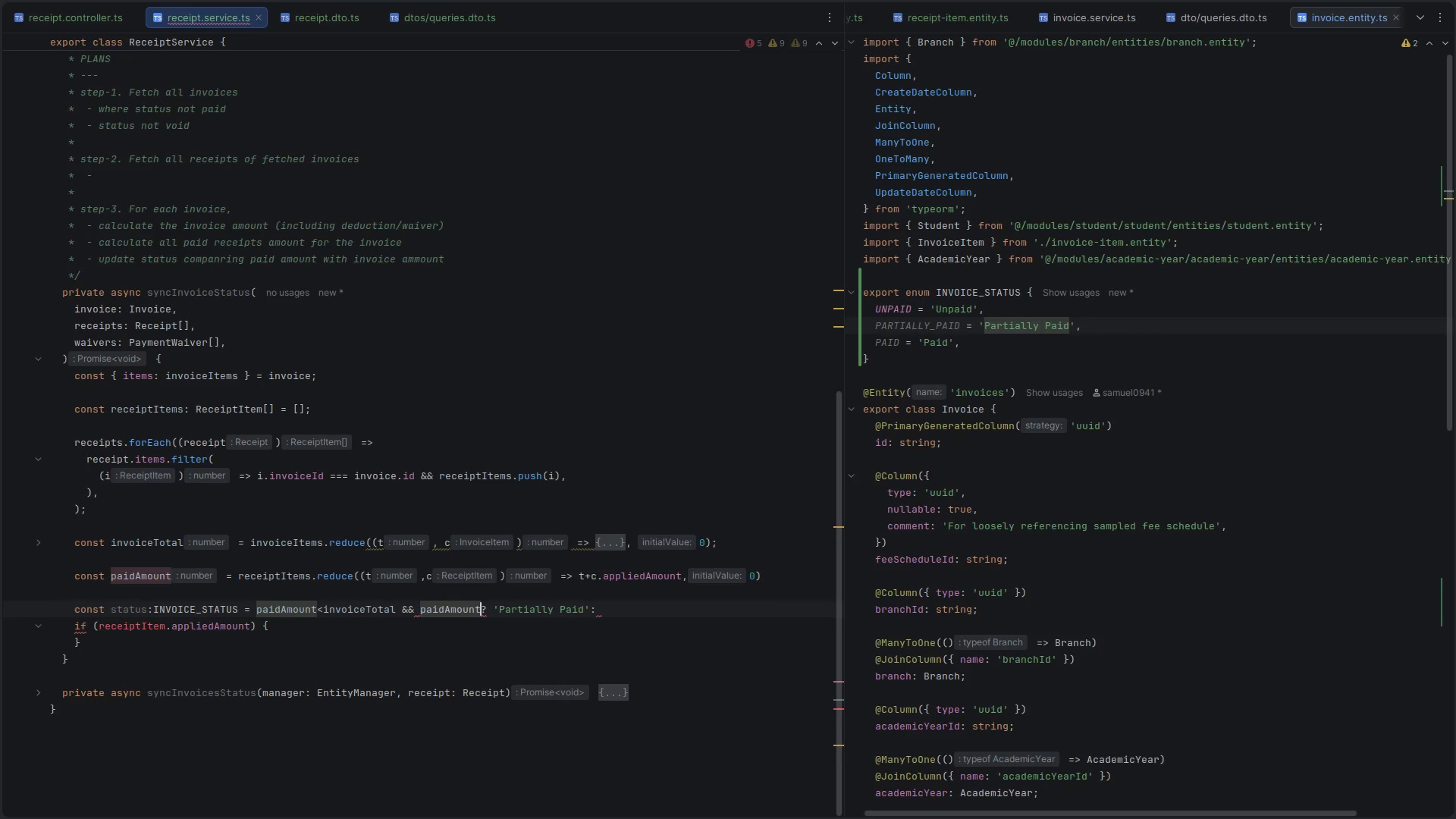 
key(Shift+Period)
 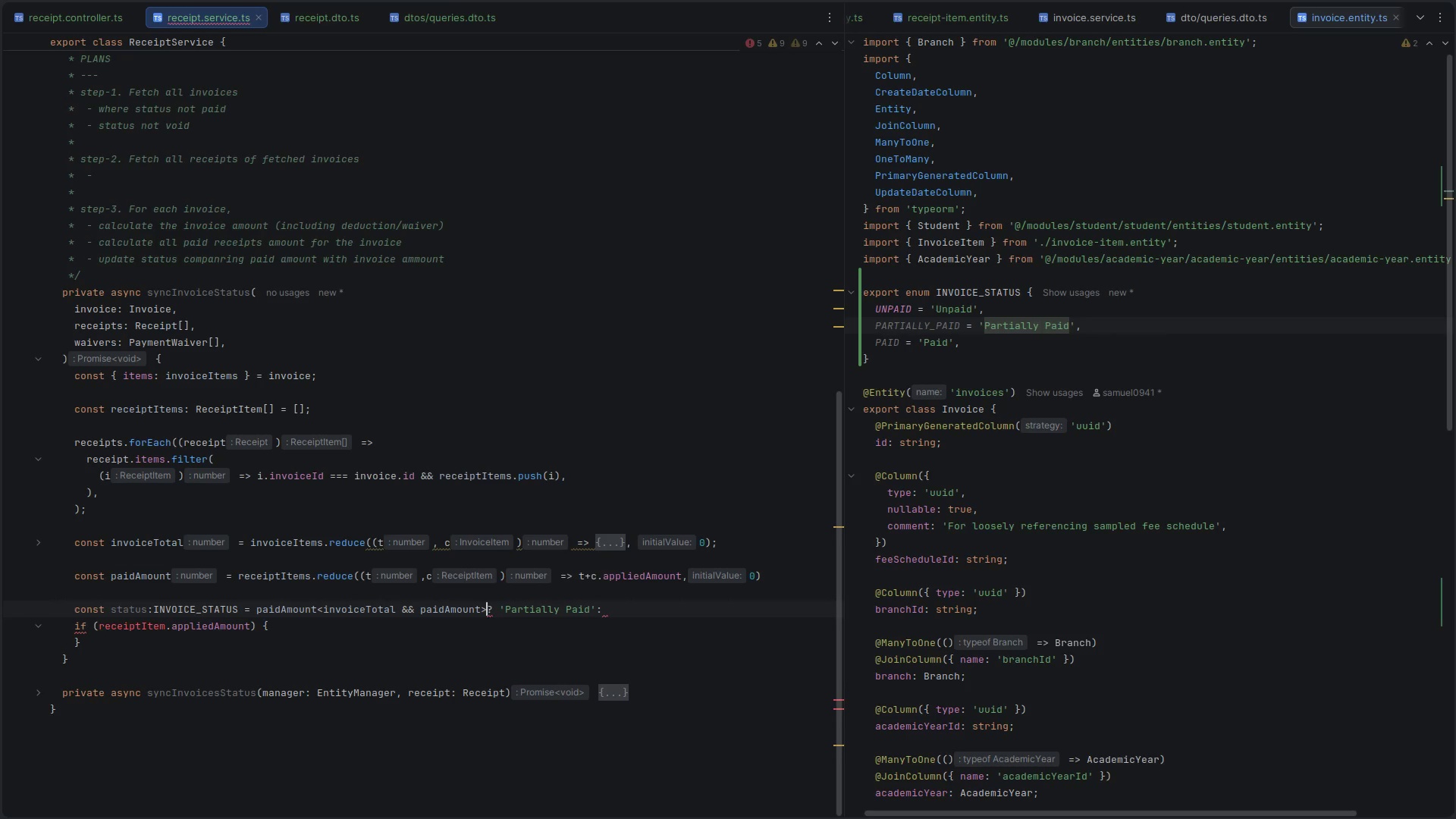 
key(0)
 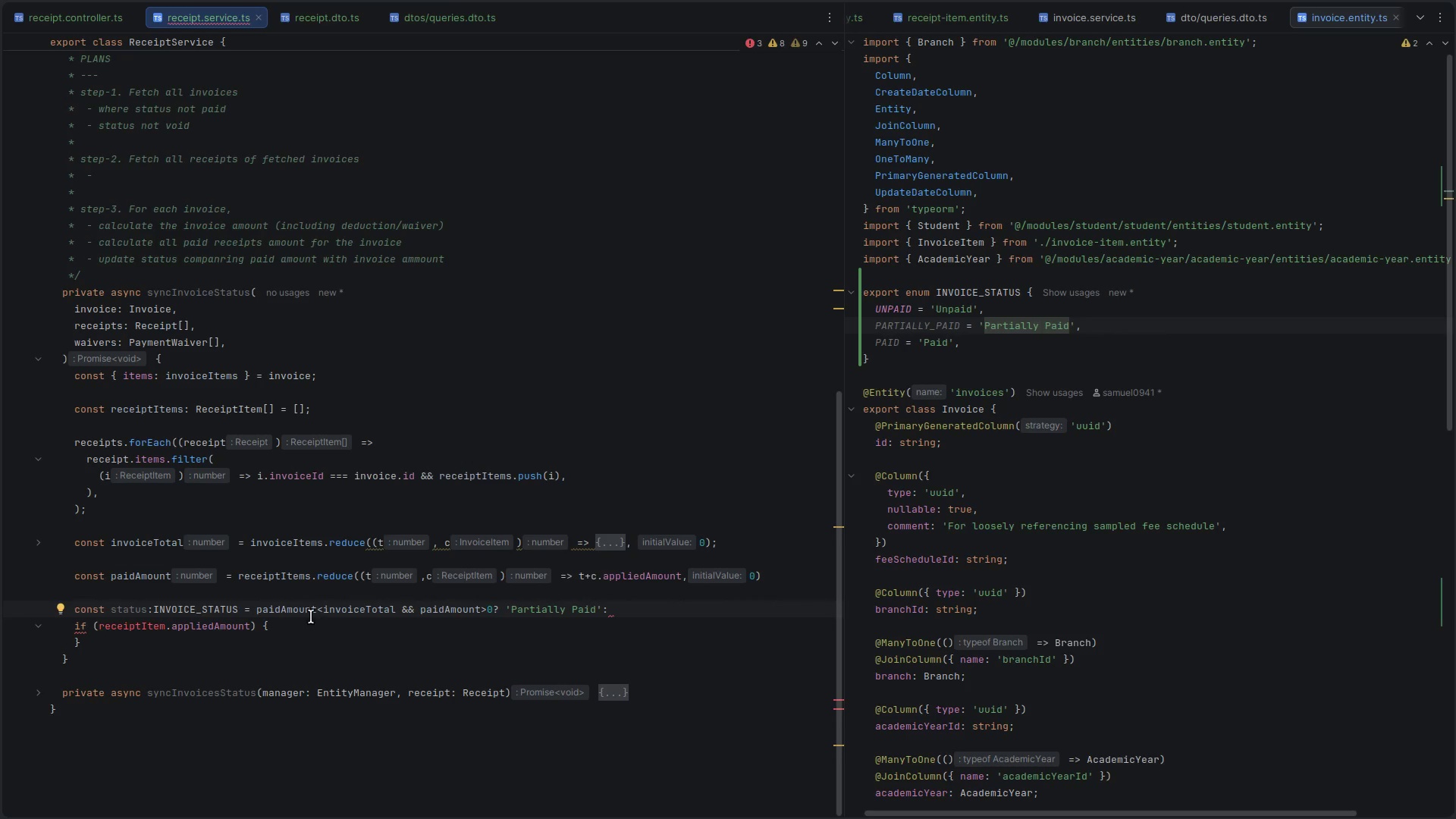 
double_click([273, 614])
 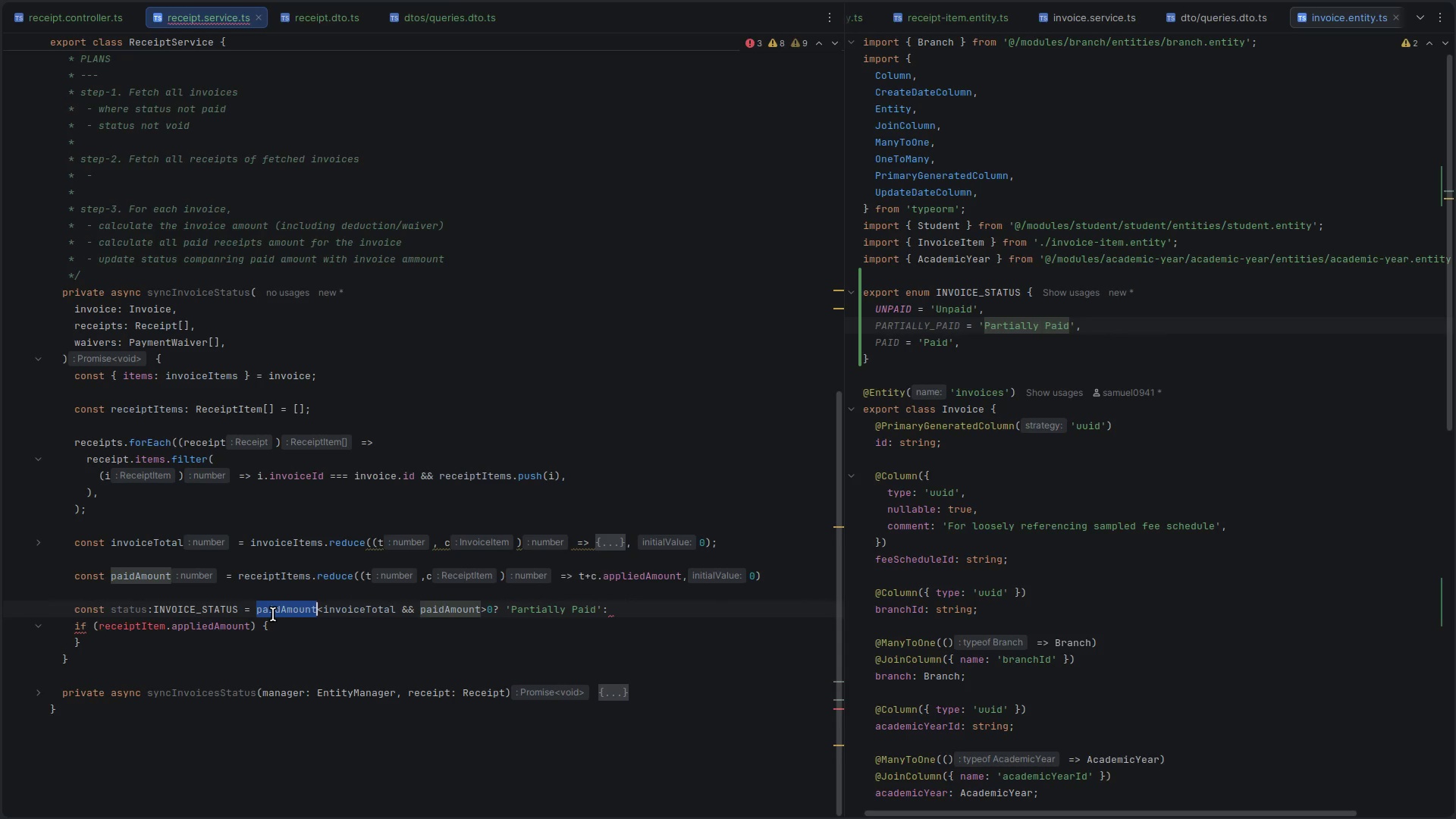 
hold_key(key=ArrowRight, duration=0.67)
 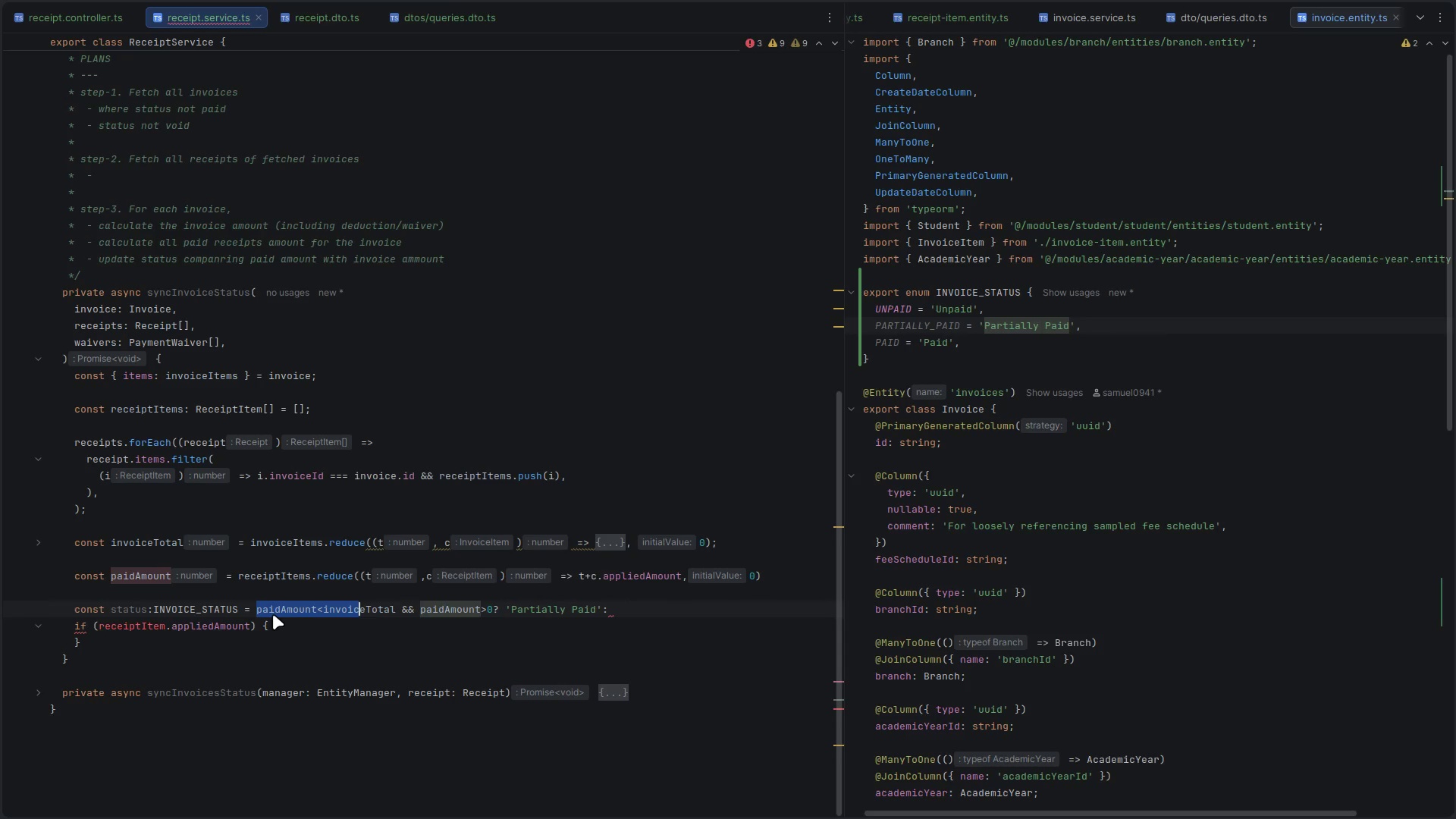 
key(Shift+ArrowRight)
 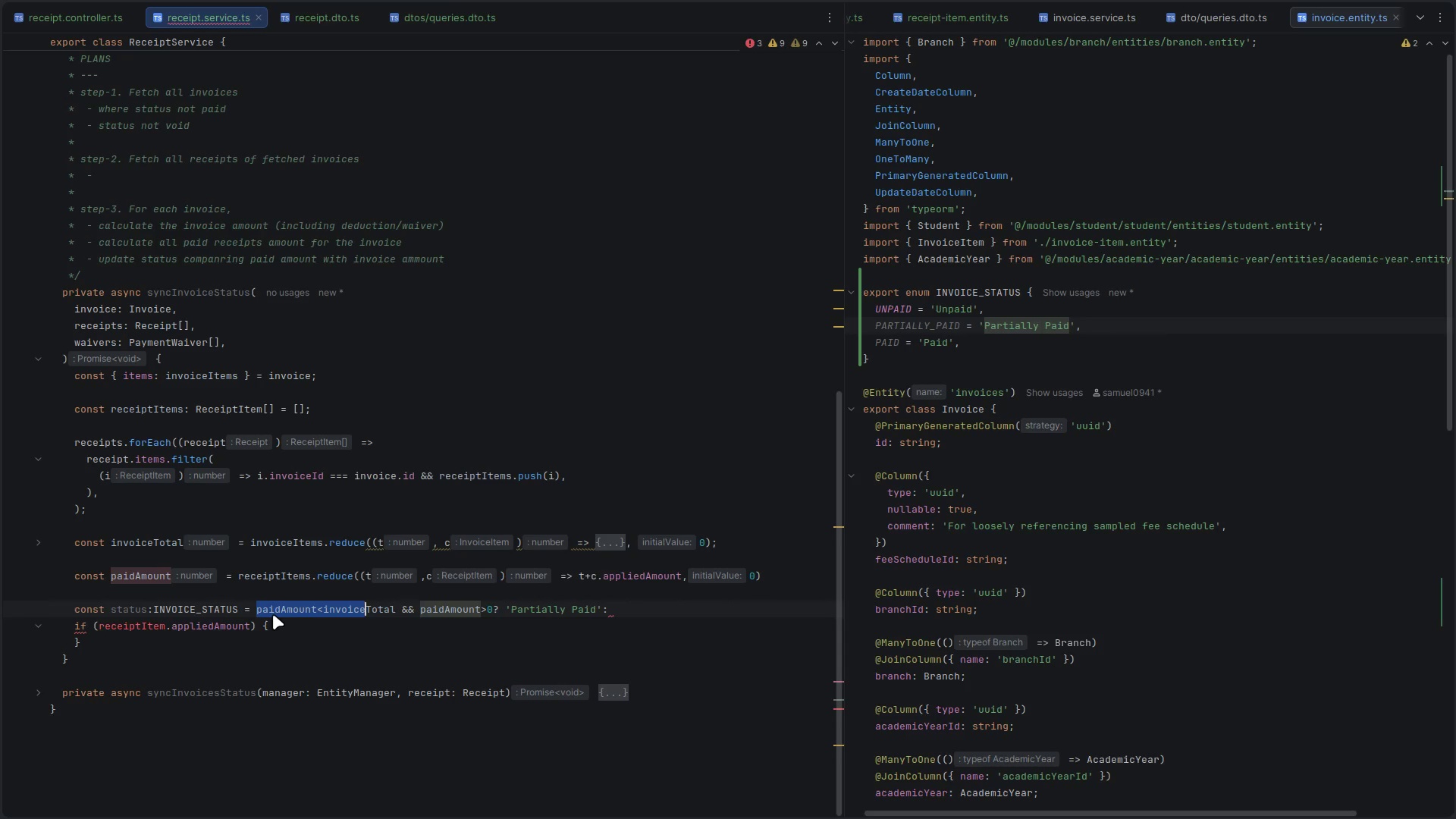 
key(Shift+ArrowRight)
 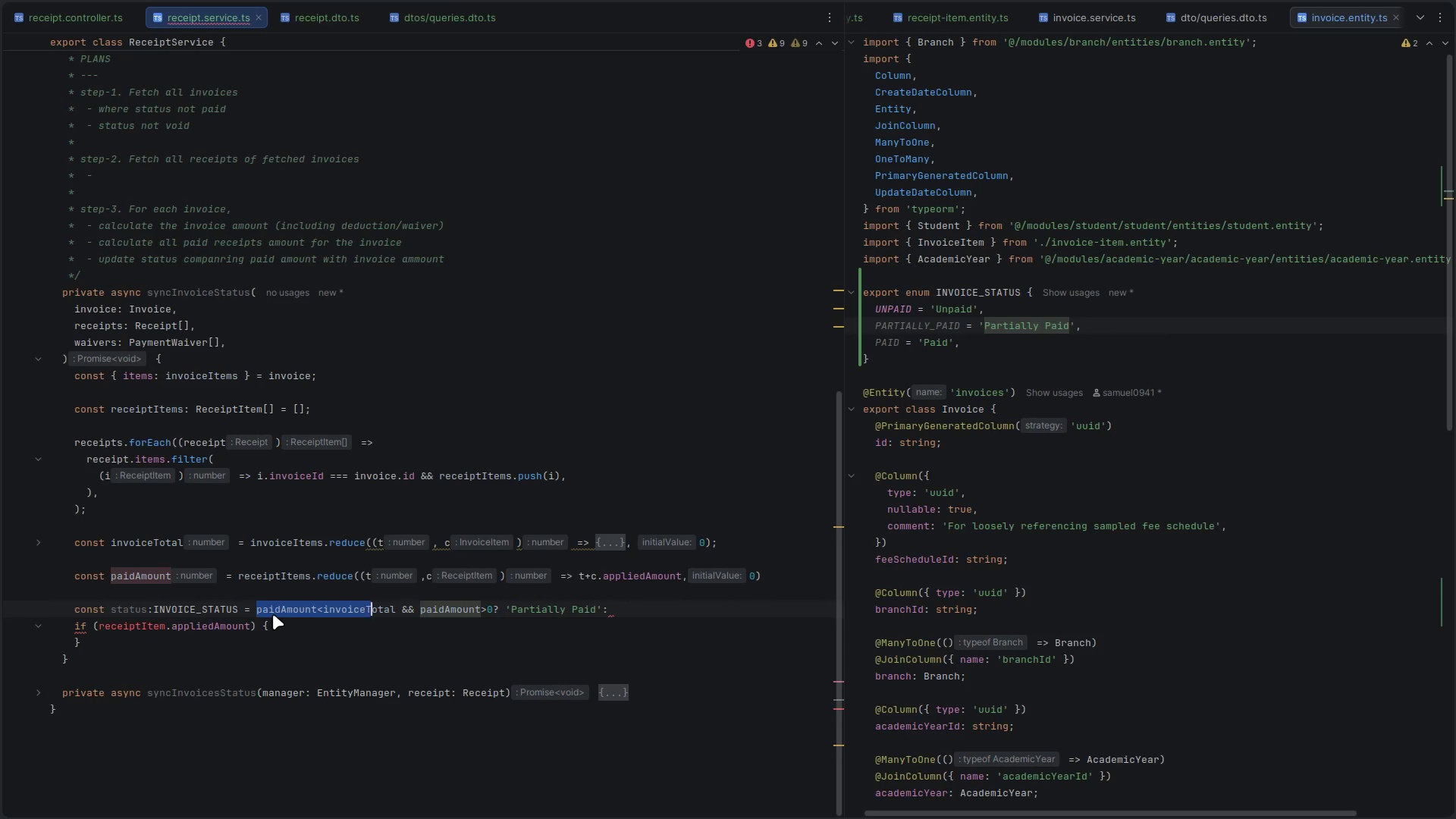 
key(Shift+ArrowRight)
 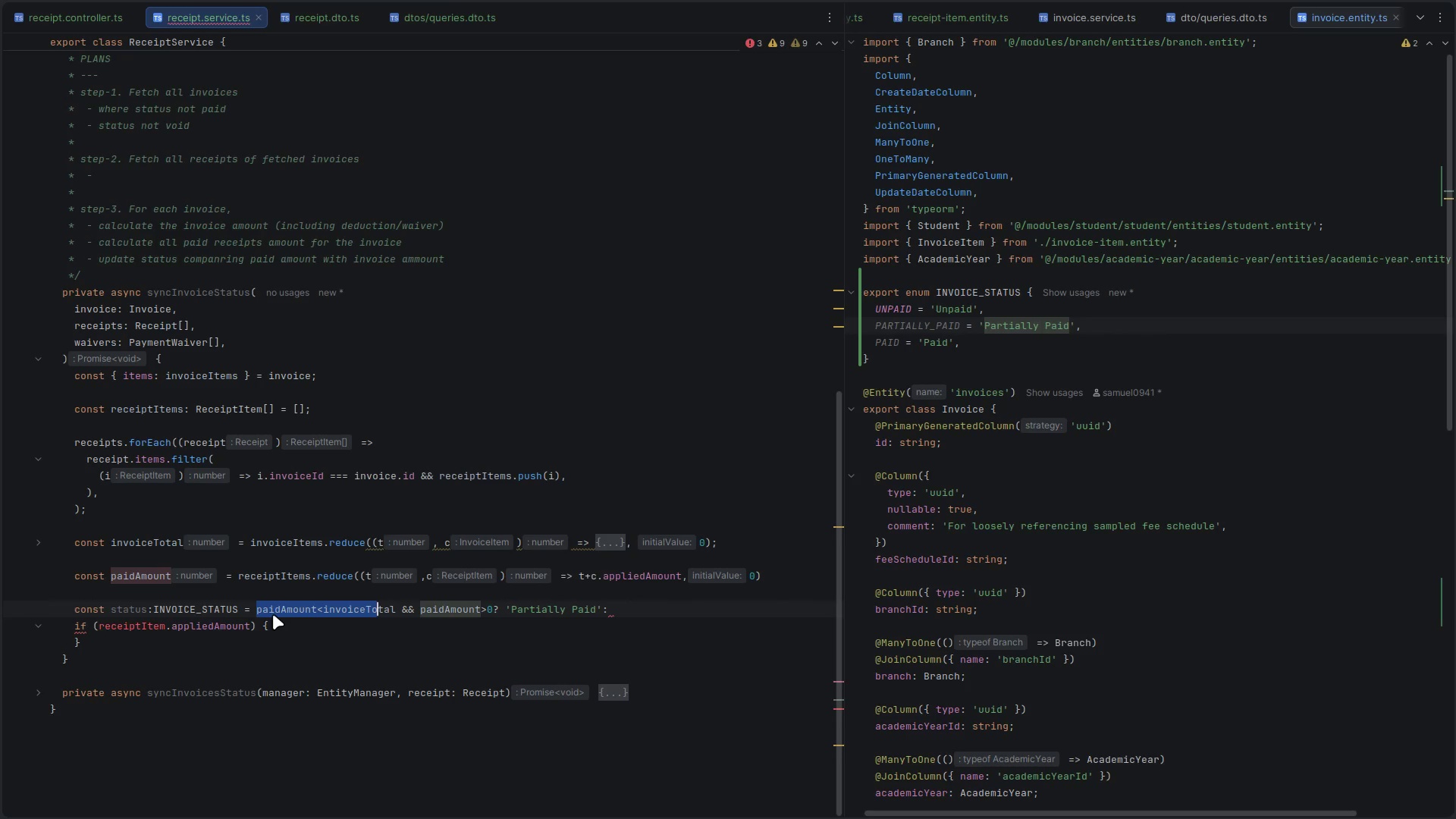 
key(Shift+ArrowRight)
 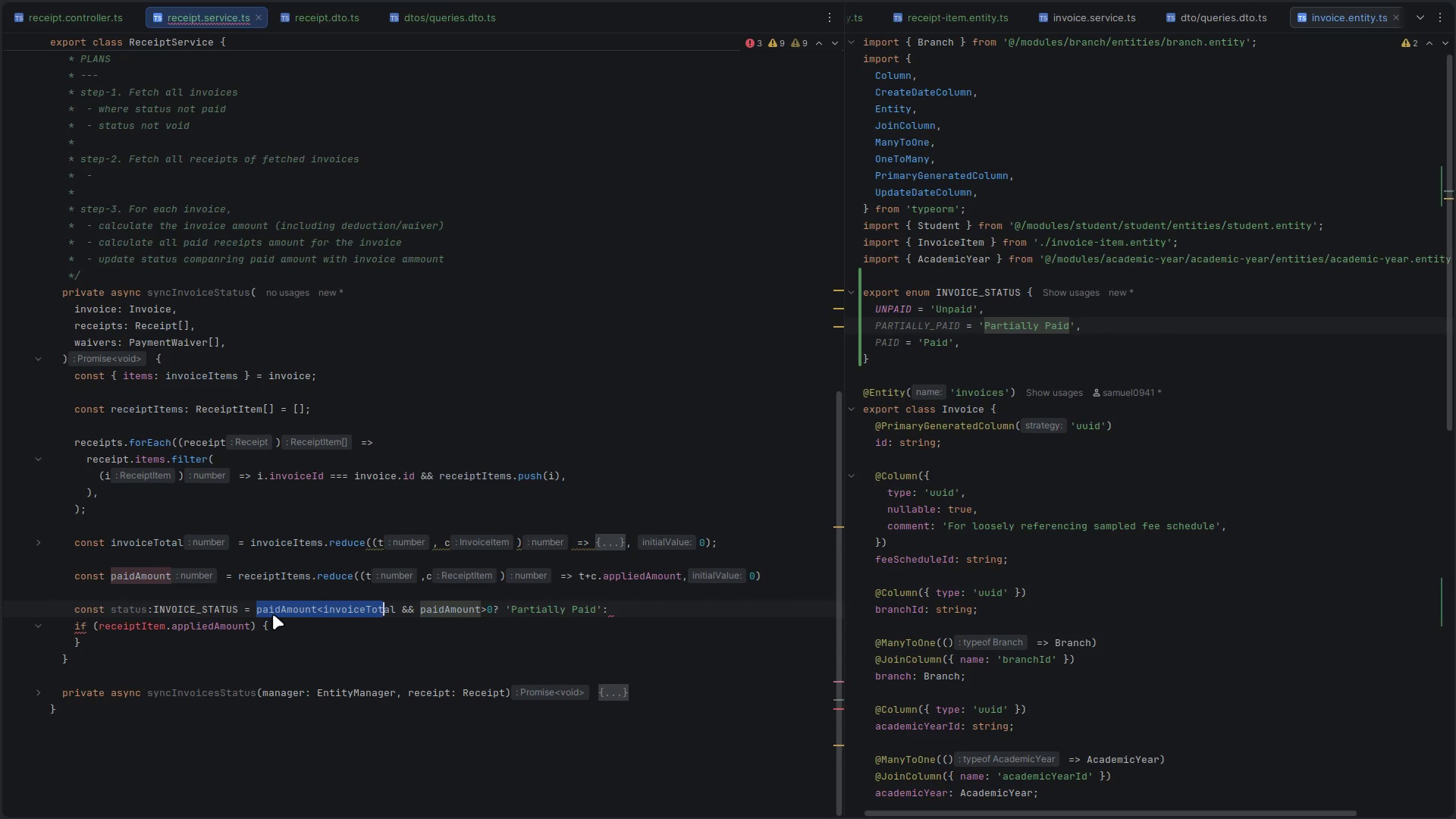 
key(Shift+ArrowRight)
 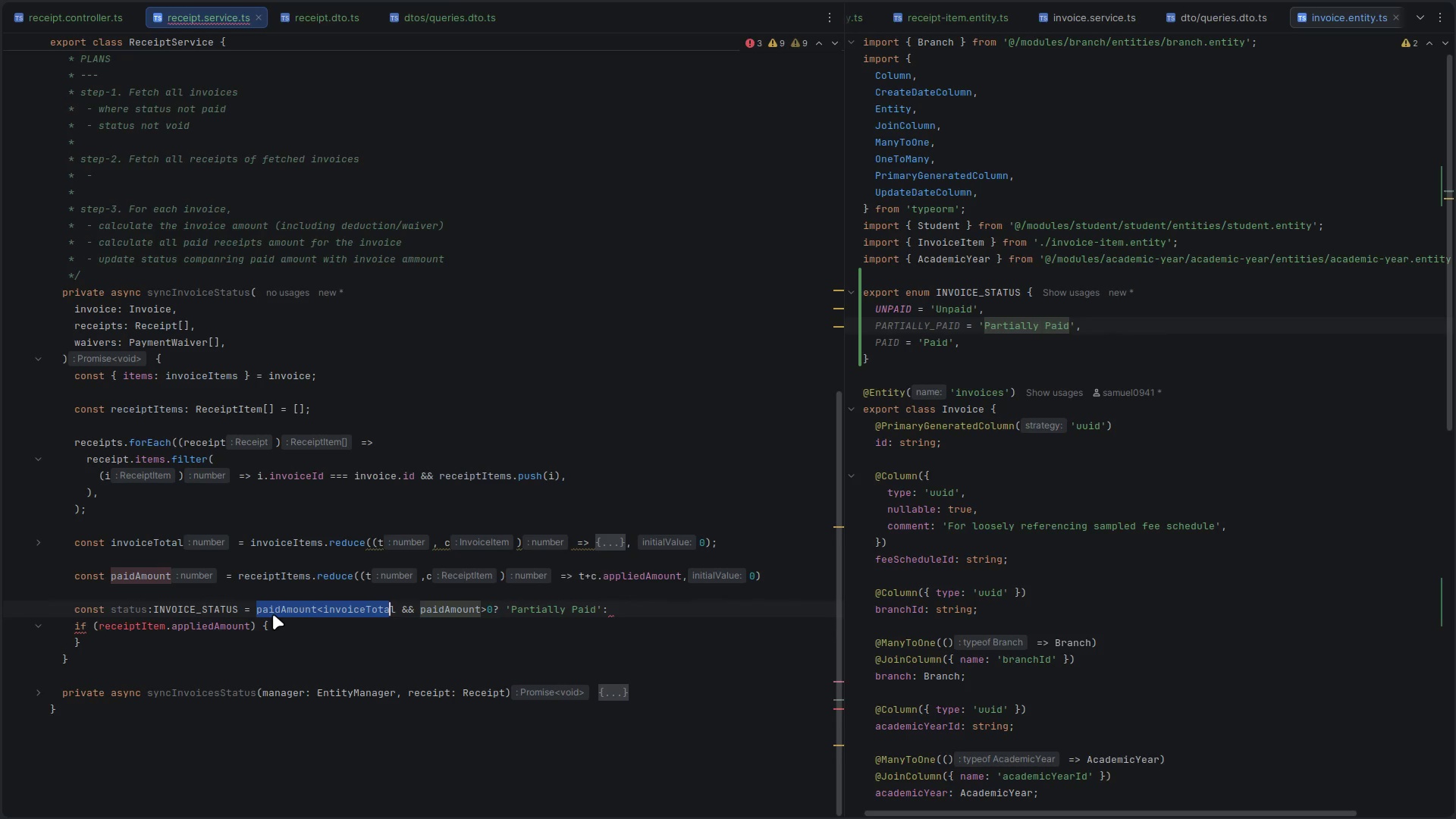 
key(Shift+ArrowRight)
 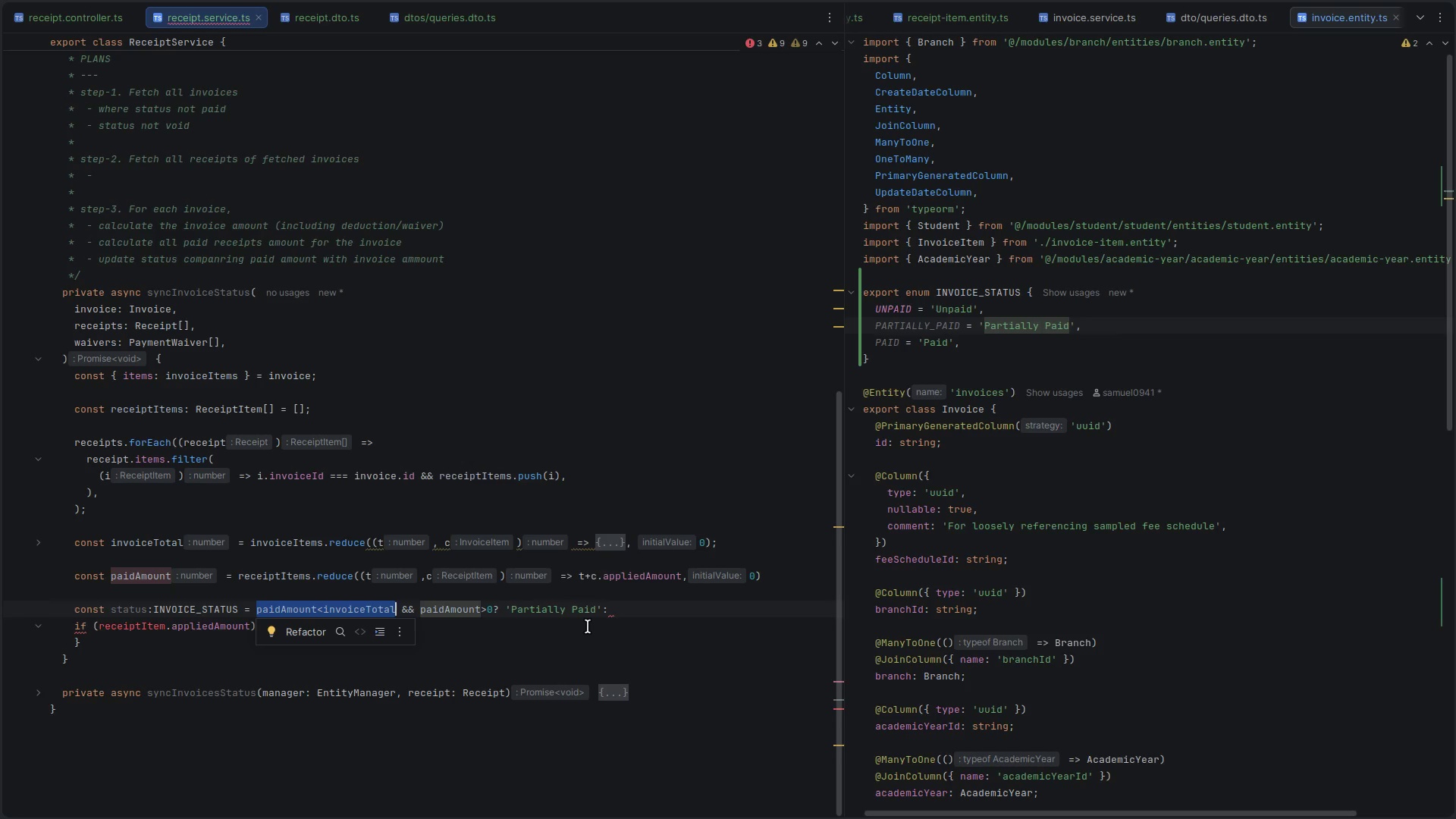 
left_click([629, 637])
 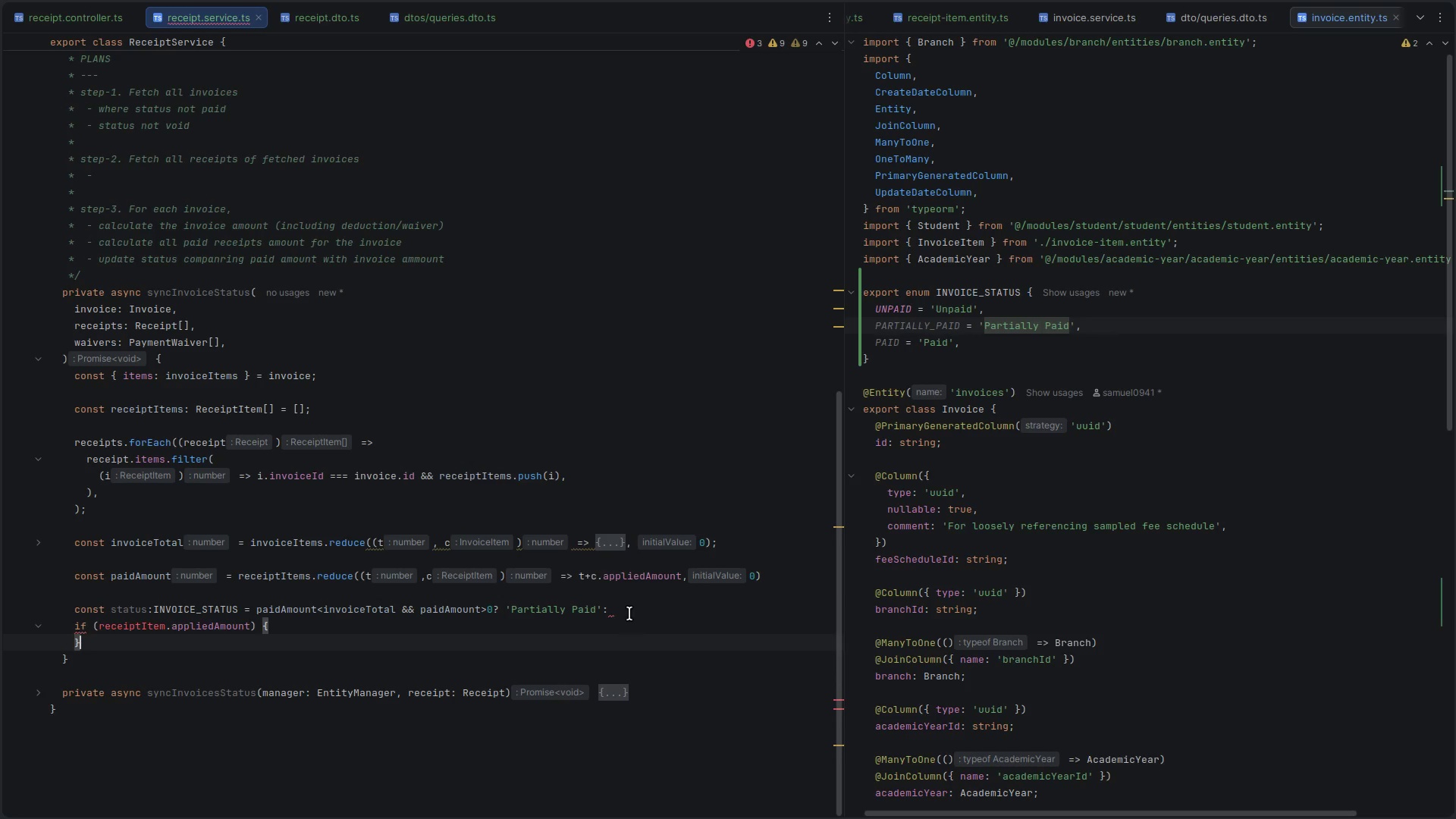 
left_click([631, 609])
 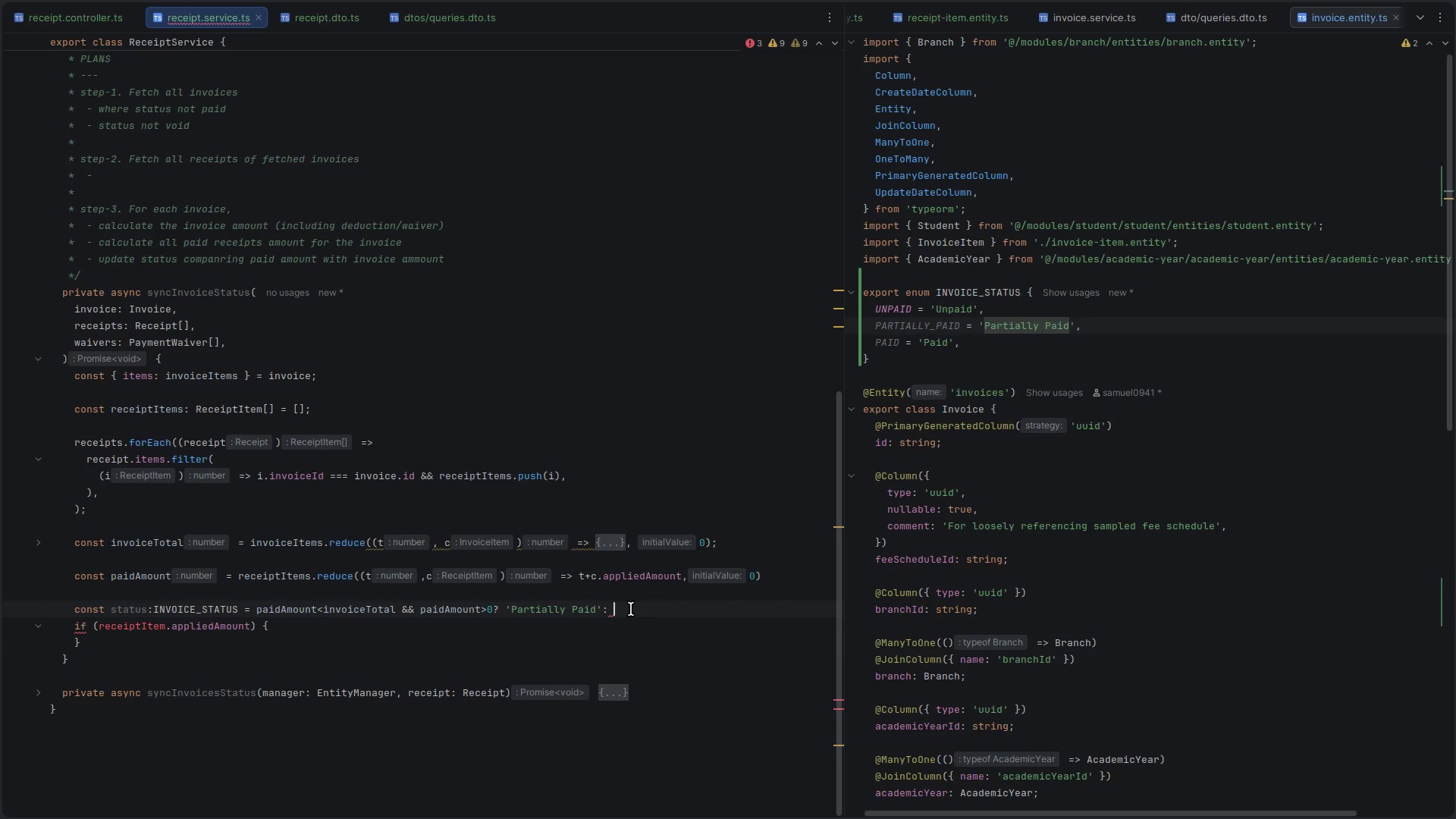 
key(Quote)
 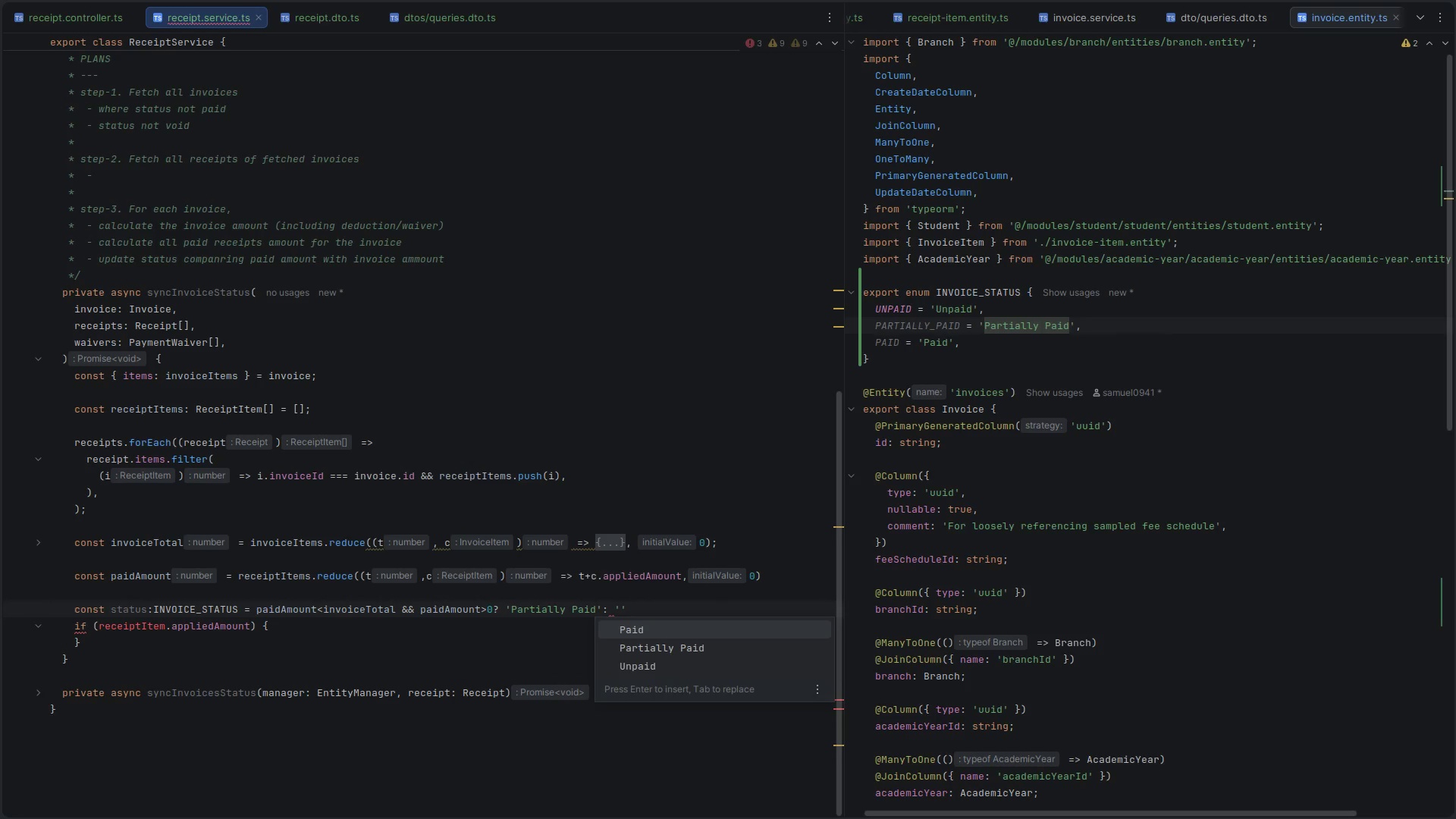 
key(Enter)
 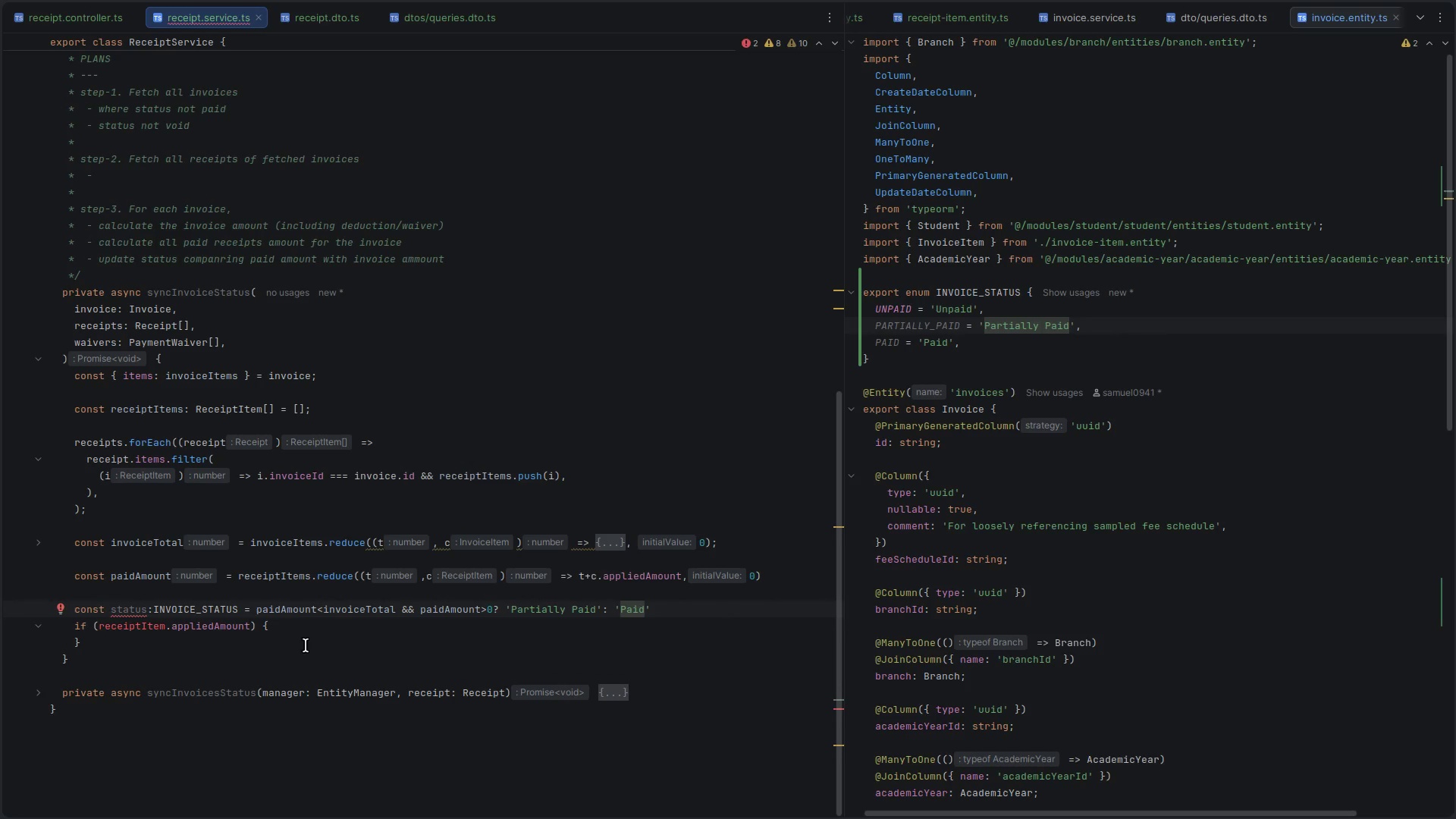 
double_click([130, 609])
 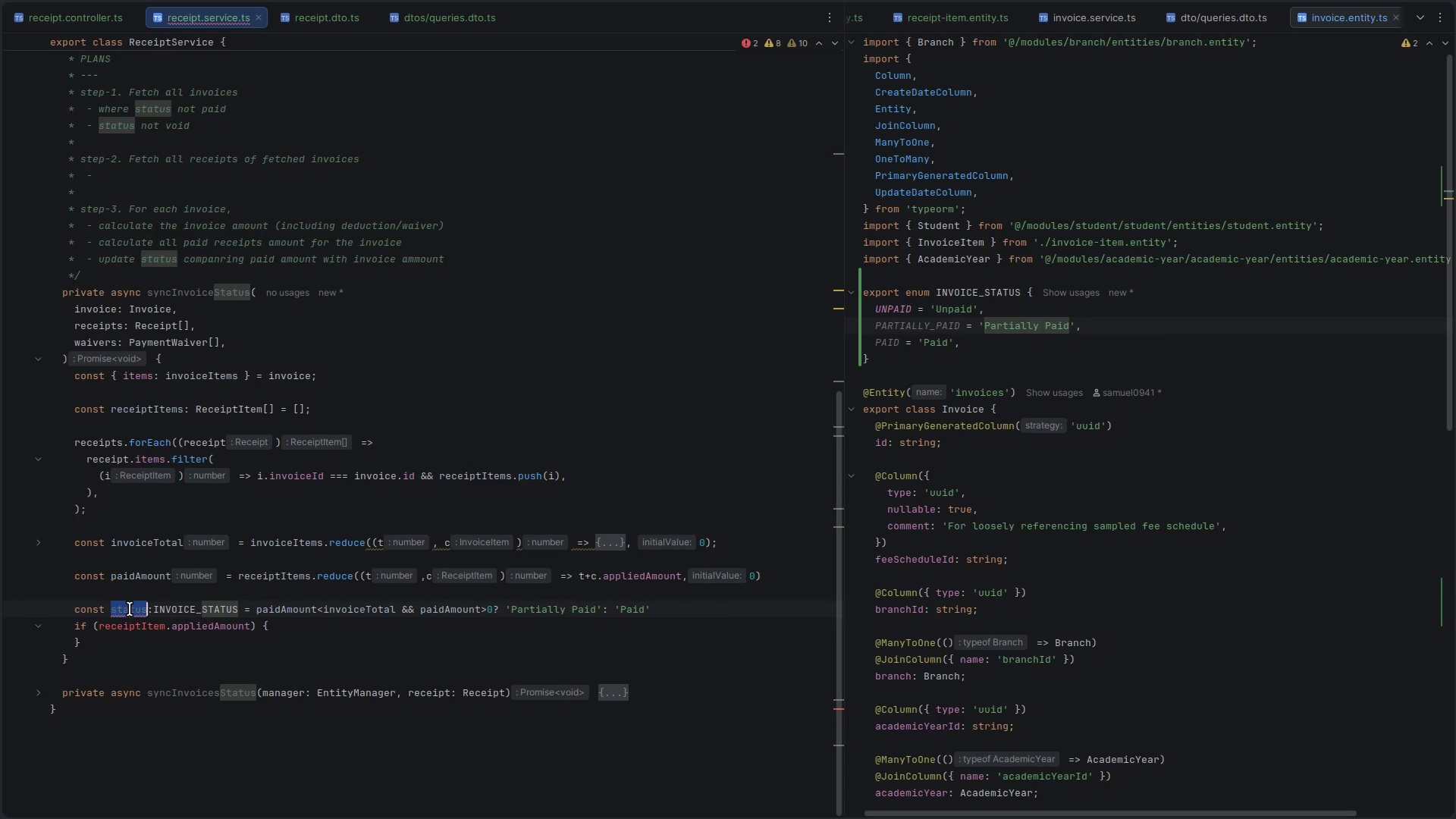 
key(Control+C)
 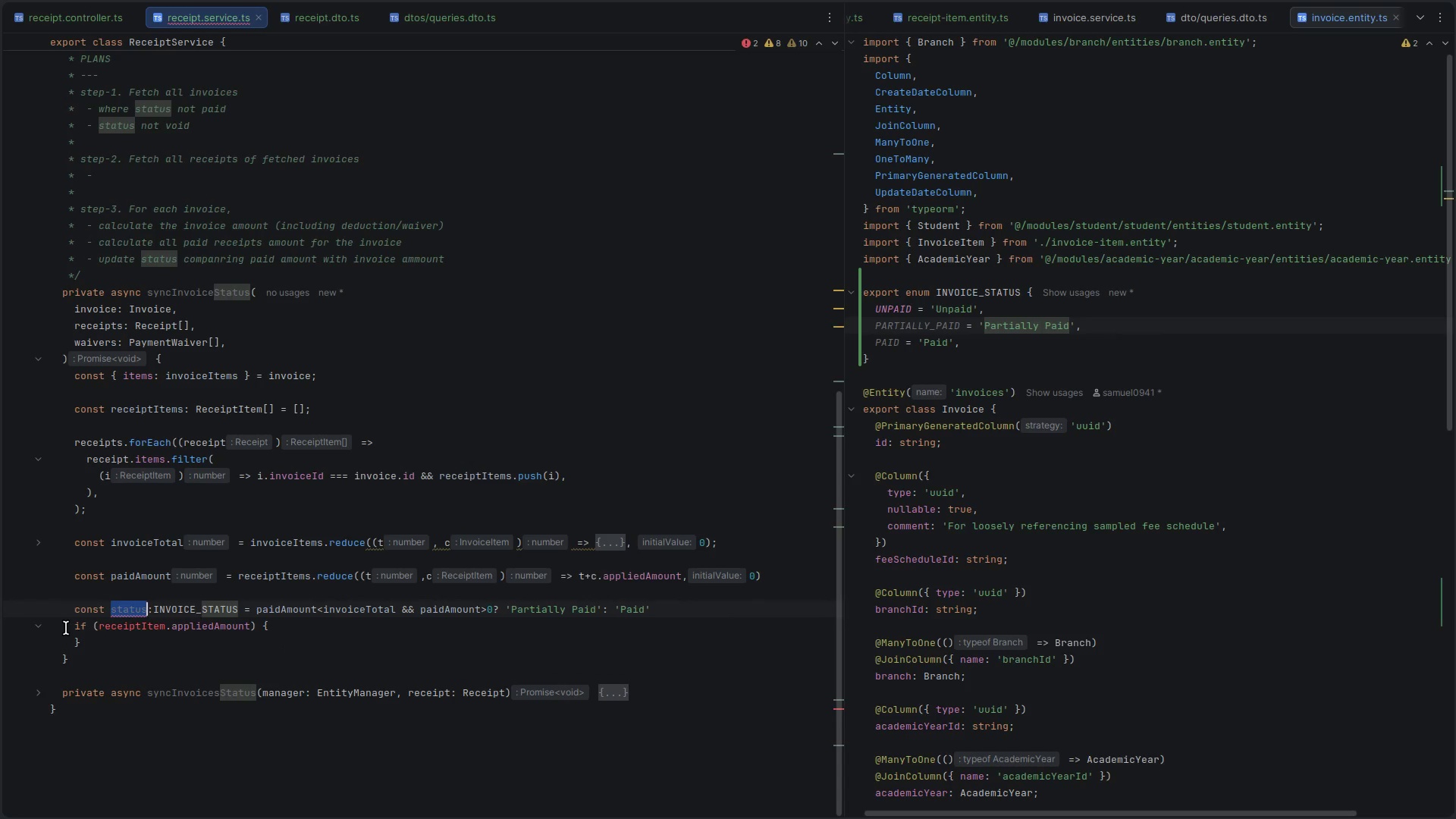 
left_click_drag(start_coordinate=[68, 628], to_coordinate=[114, 646])
 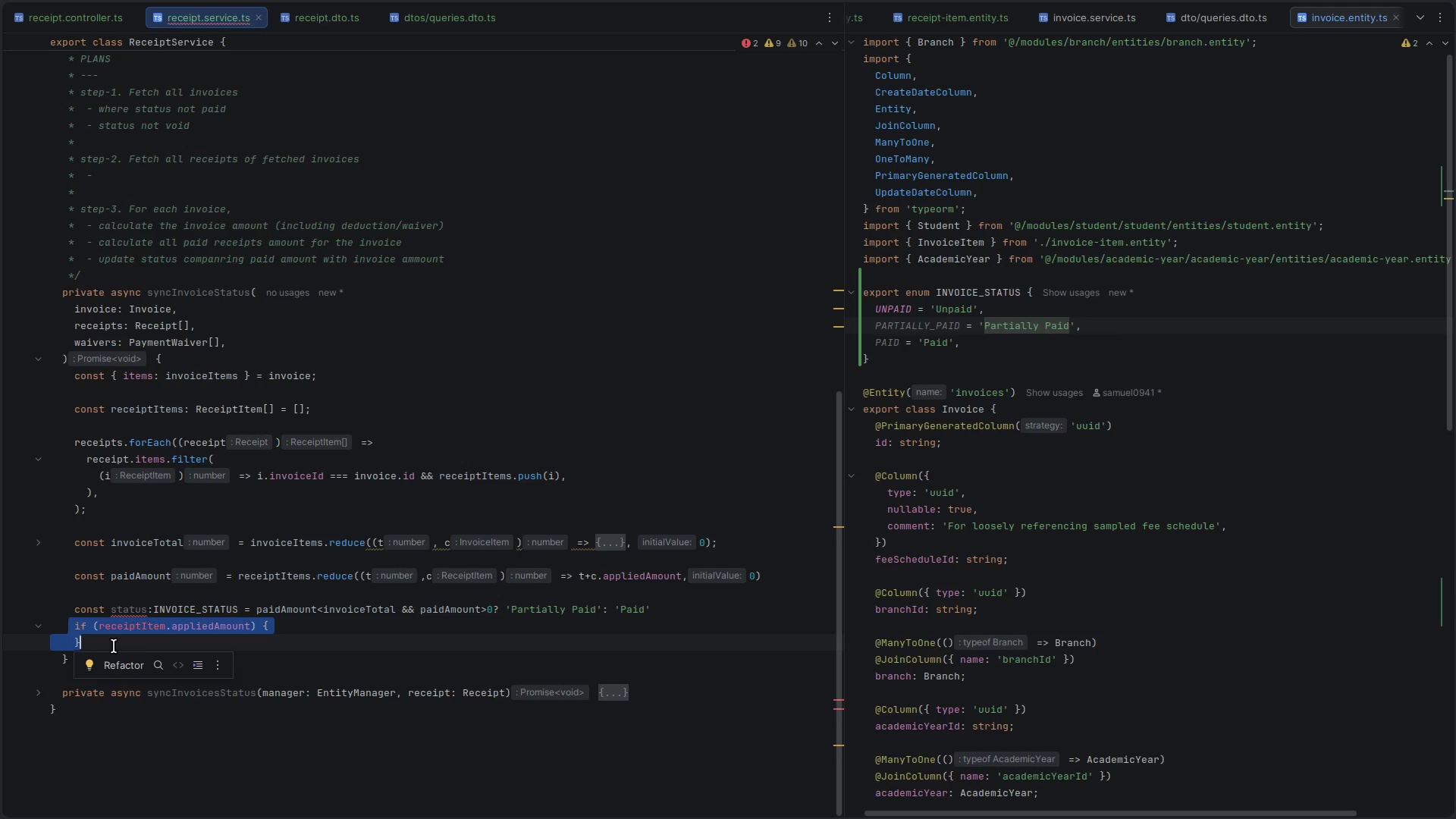 
key(Enter)
 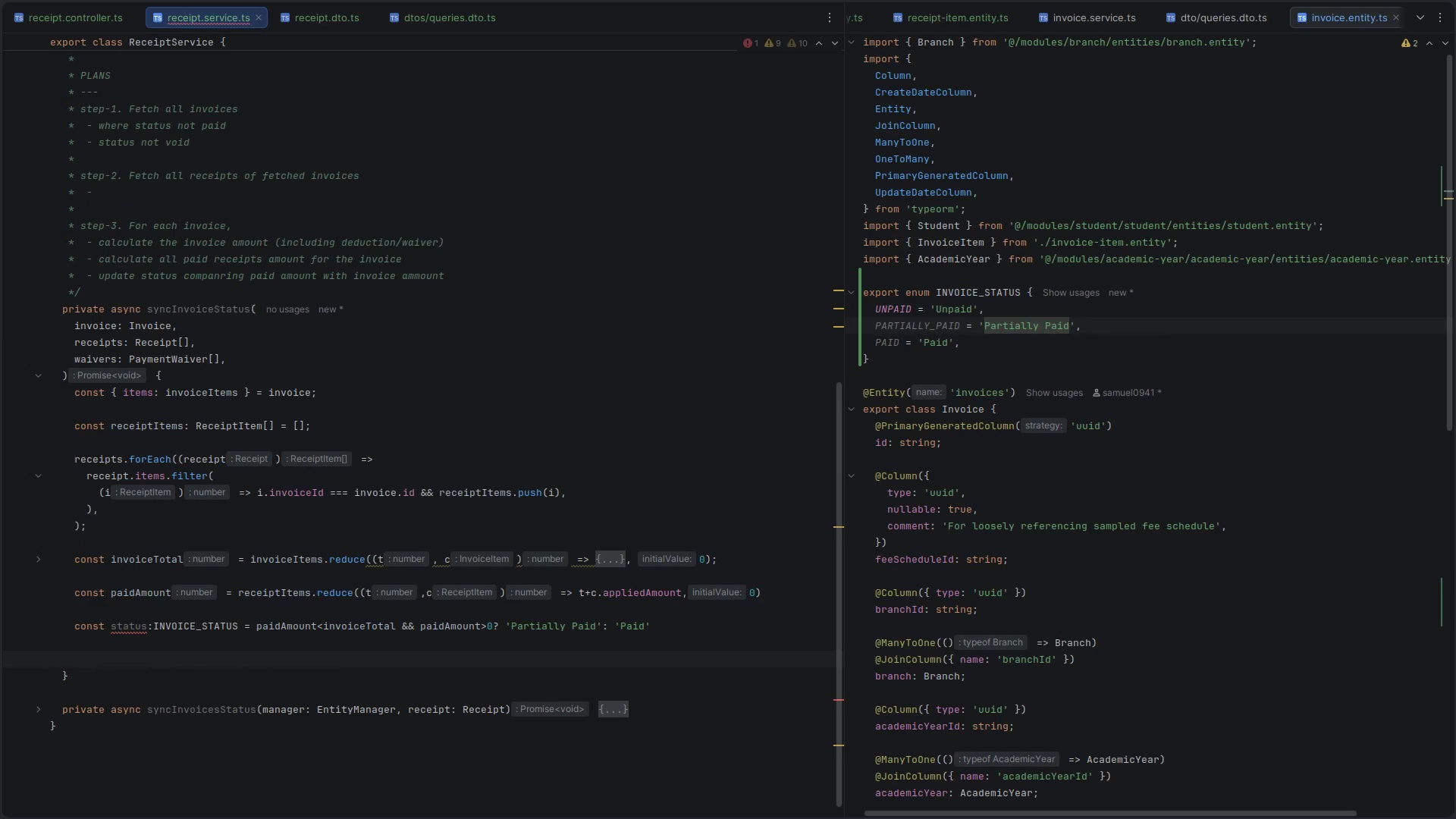 
type(return {)
 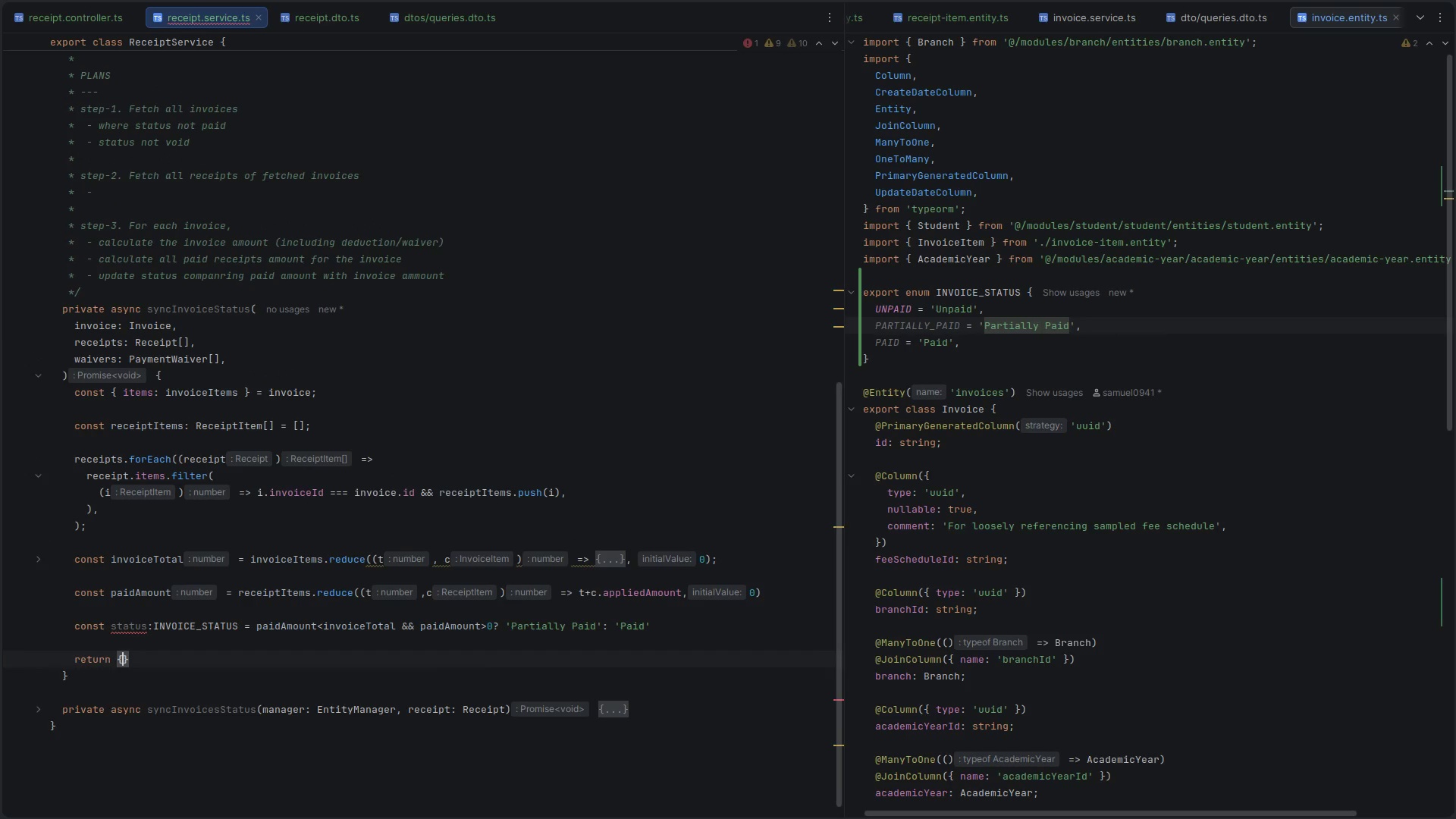 
key(Enter)
 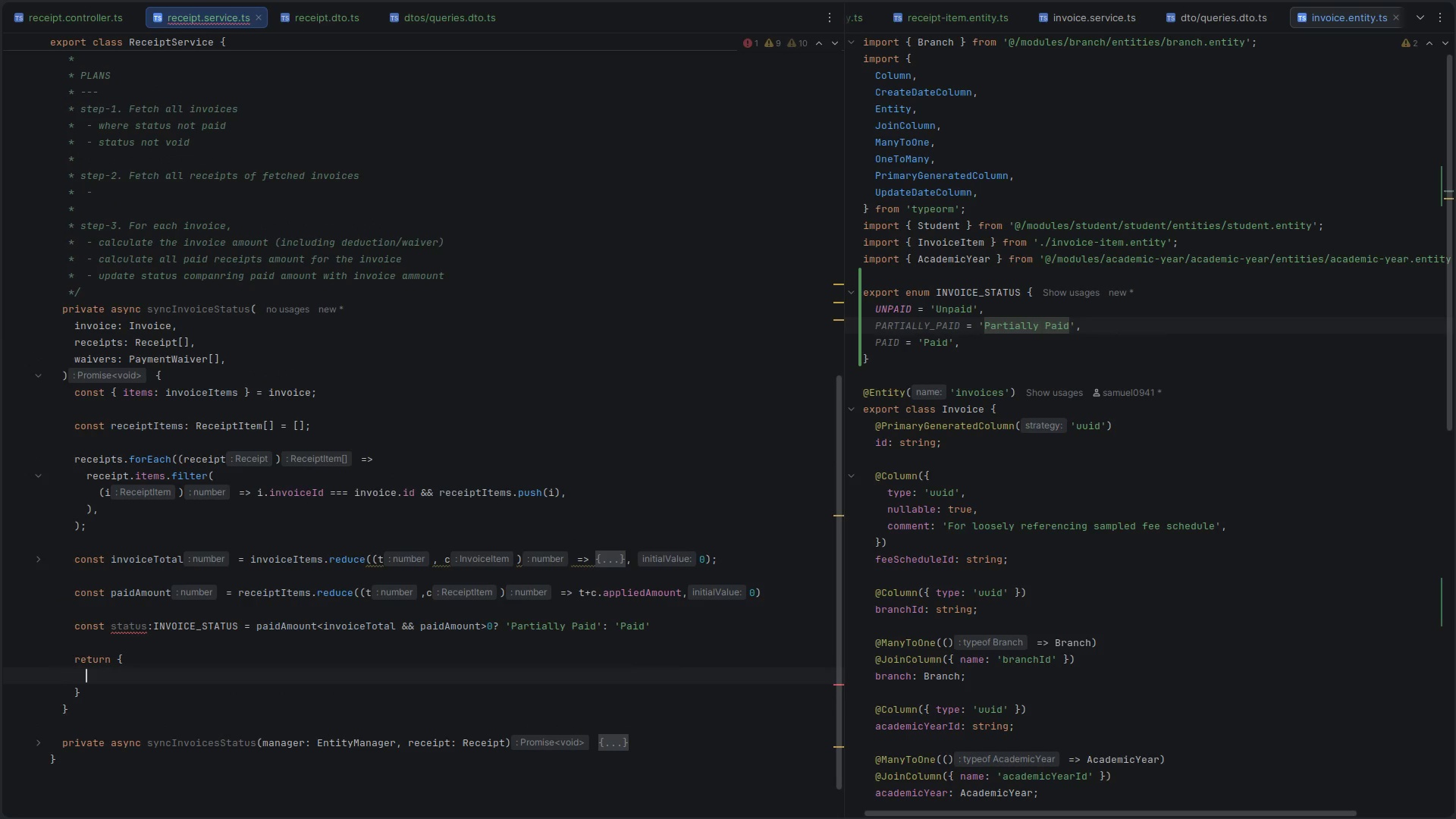 
type(invoiceId: invoice.id)
 